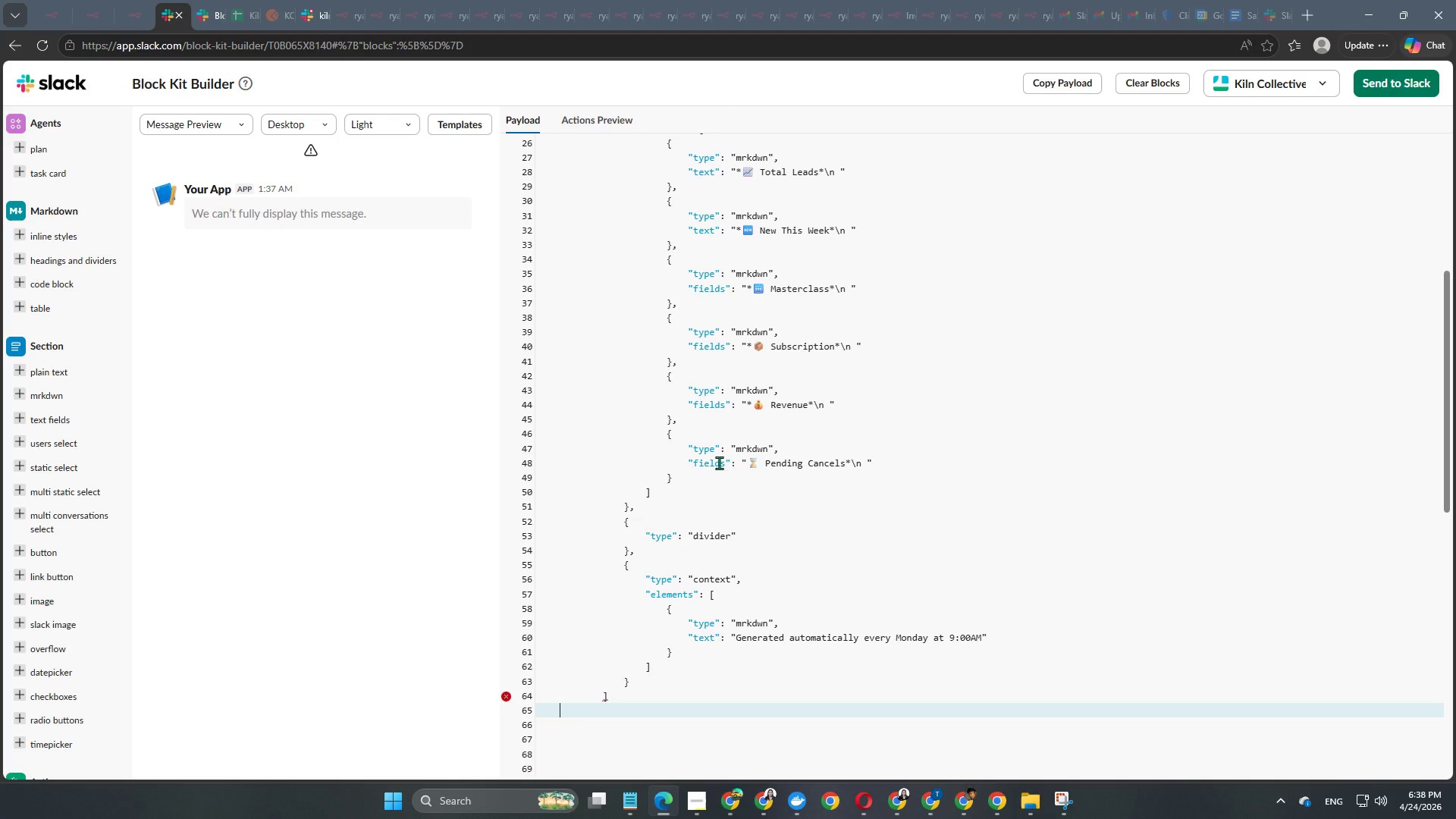 
key(Tab)
 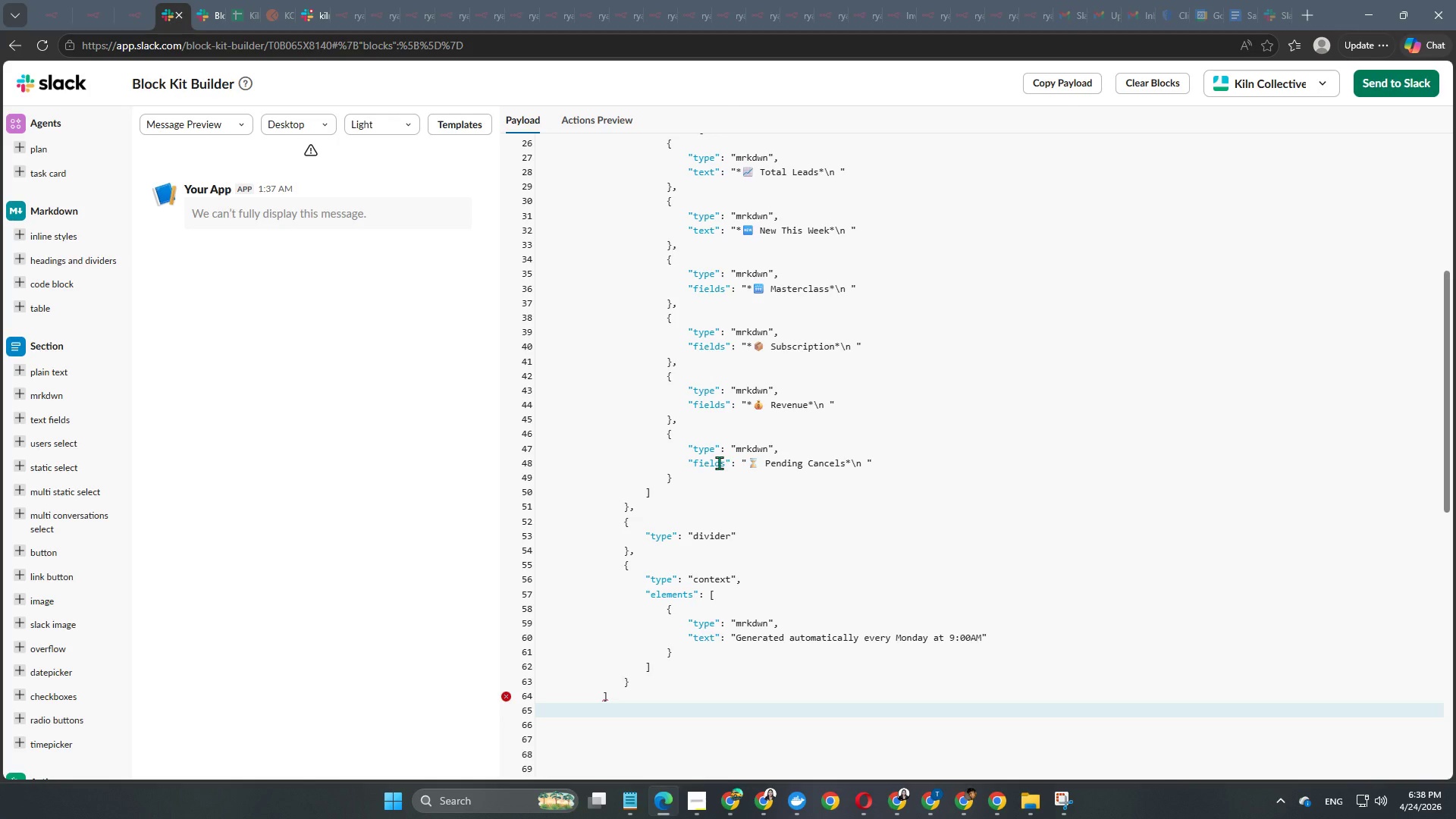 
key(Shift+ShiftRight)
 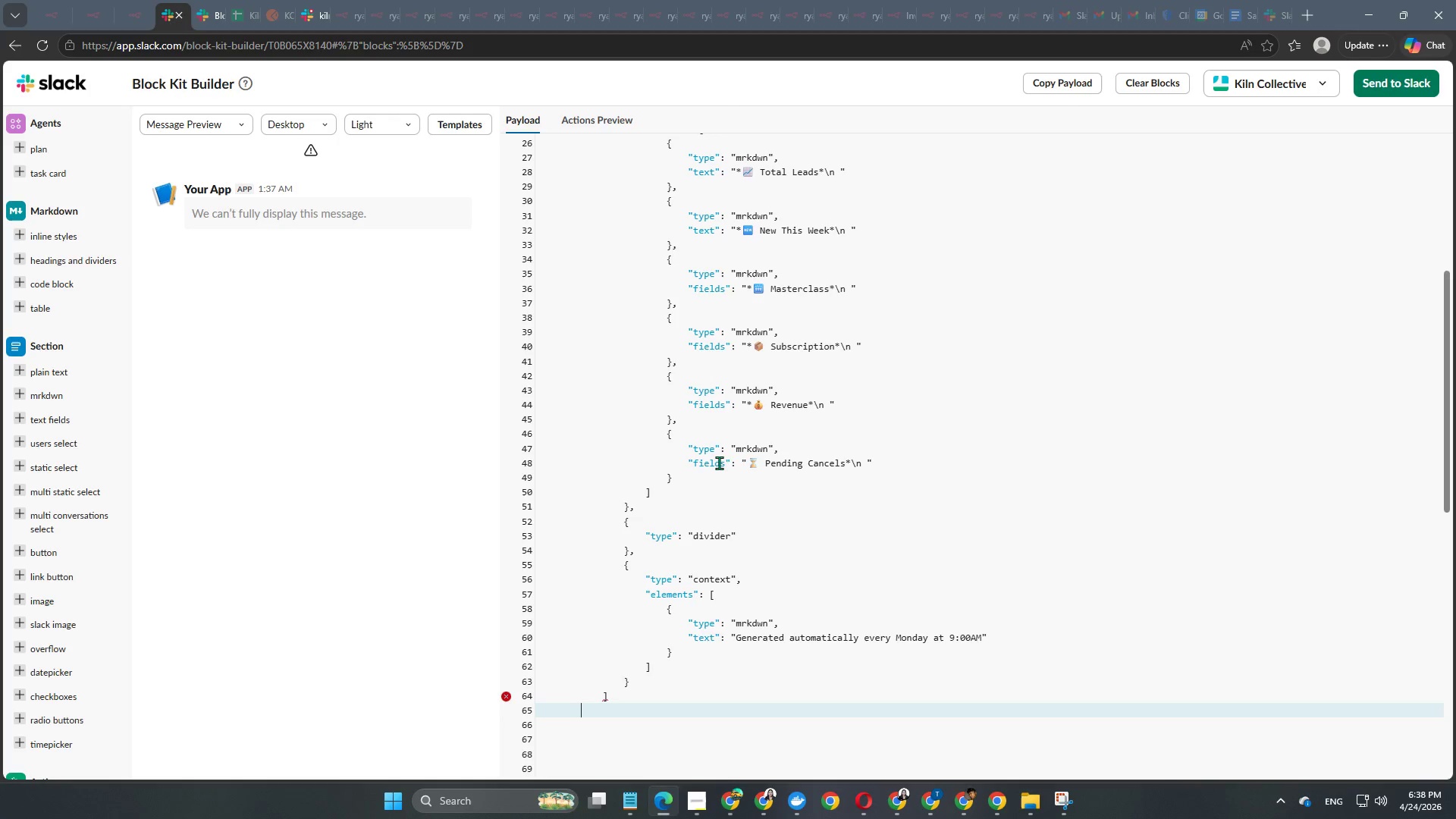 
key(Shift+BracketRight)
 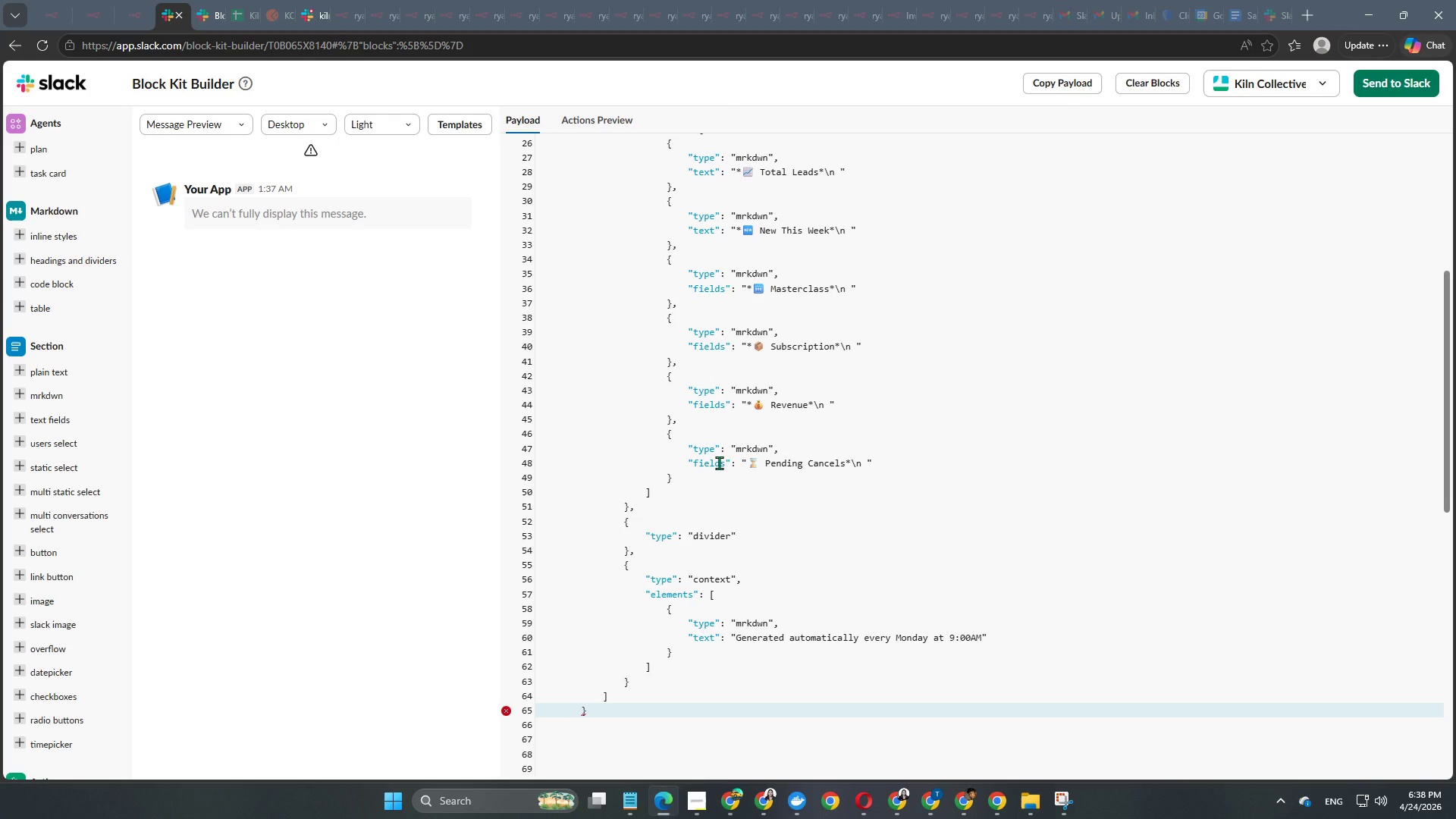 
key(Enter)
 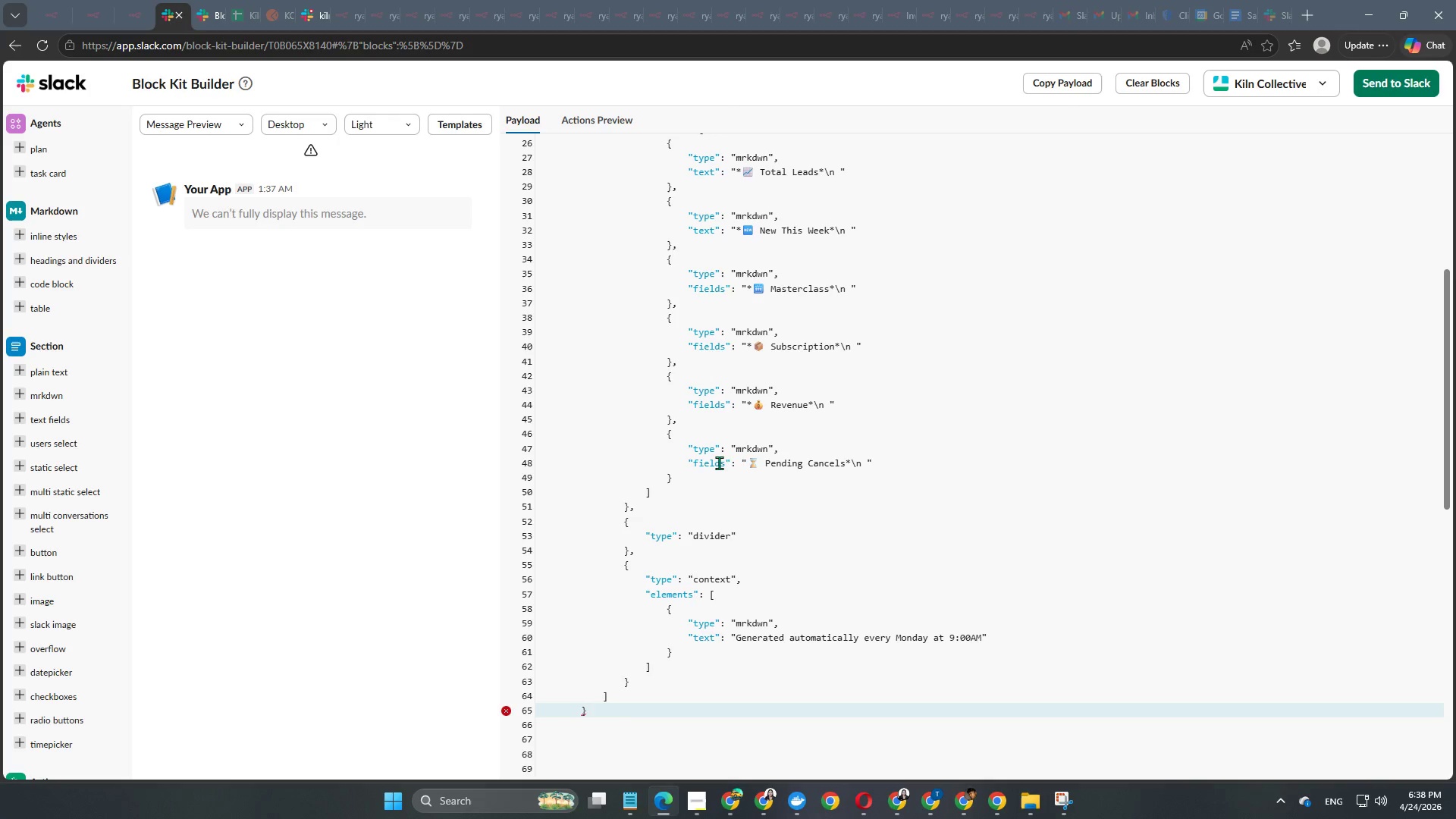 
key(Enter)
 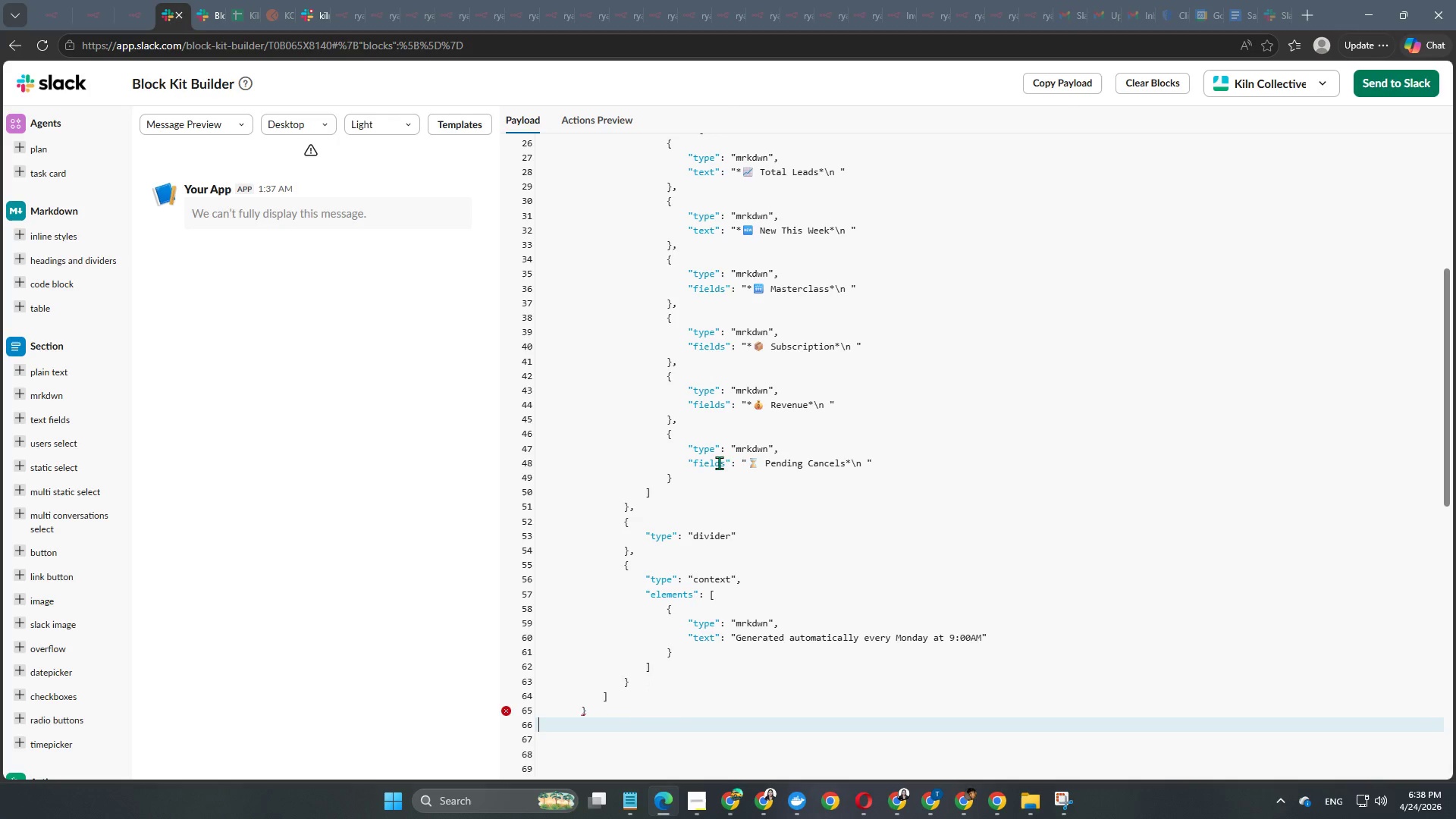 
key(CapsLock)
 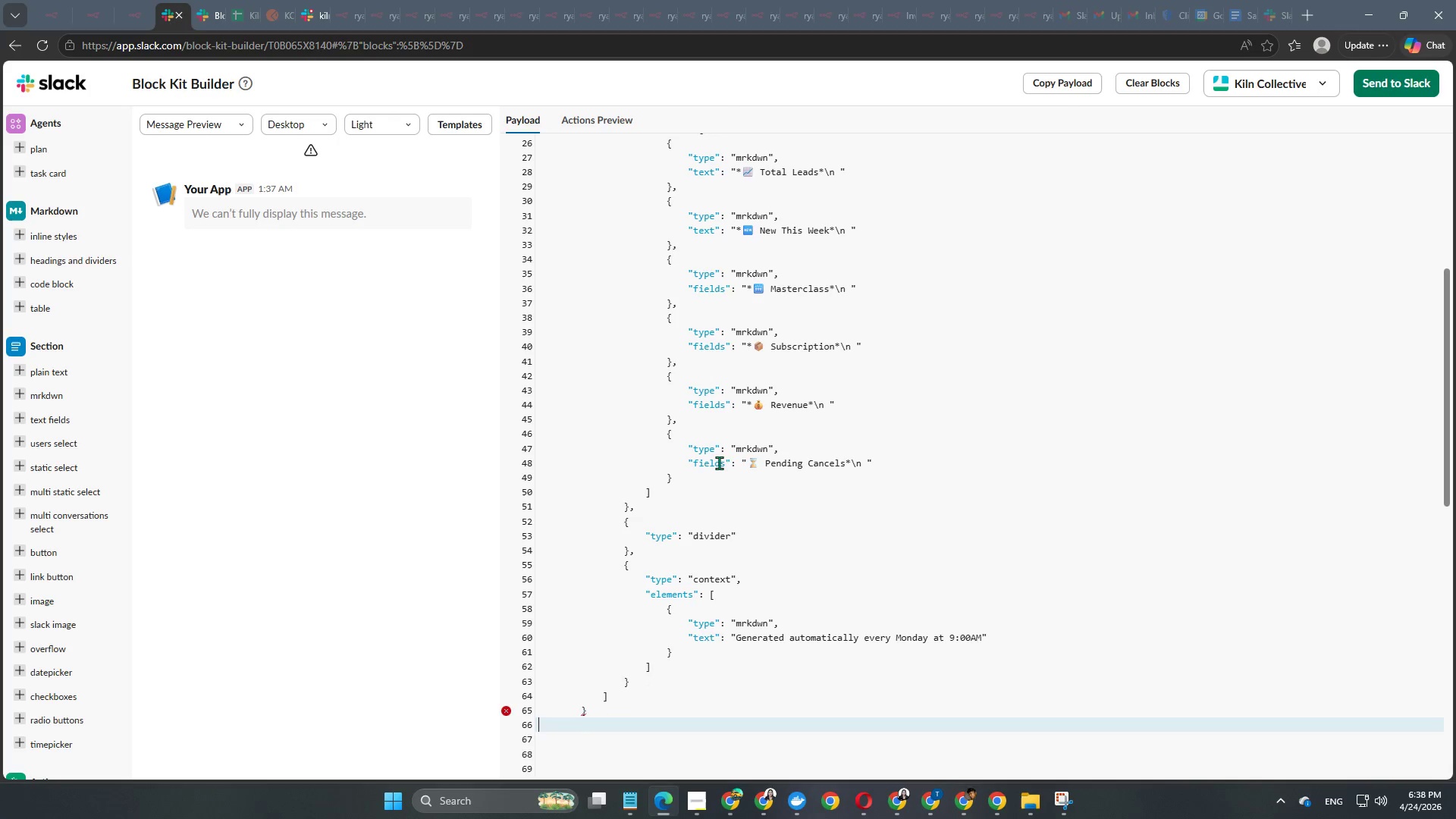 
key(Tab)
 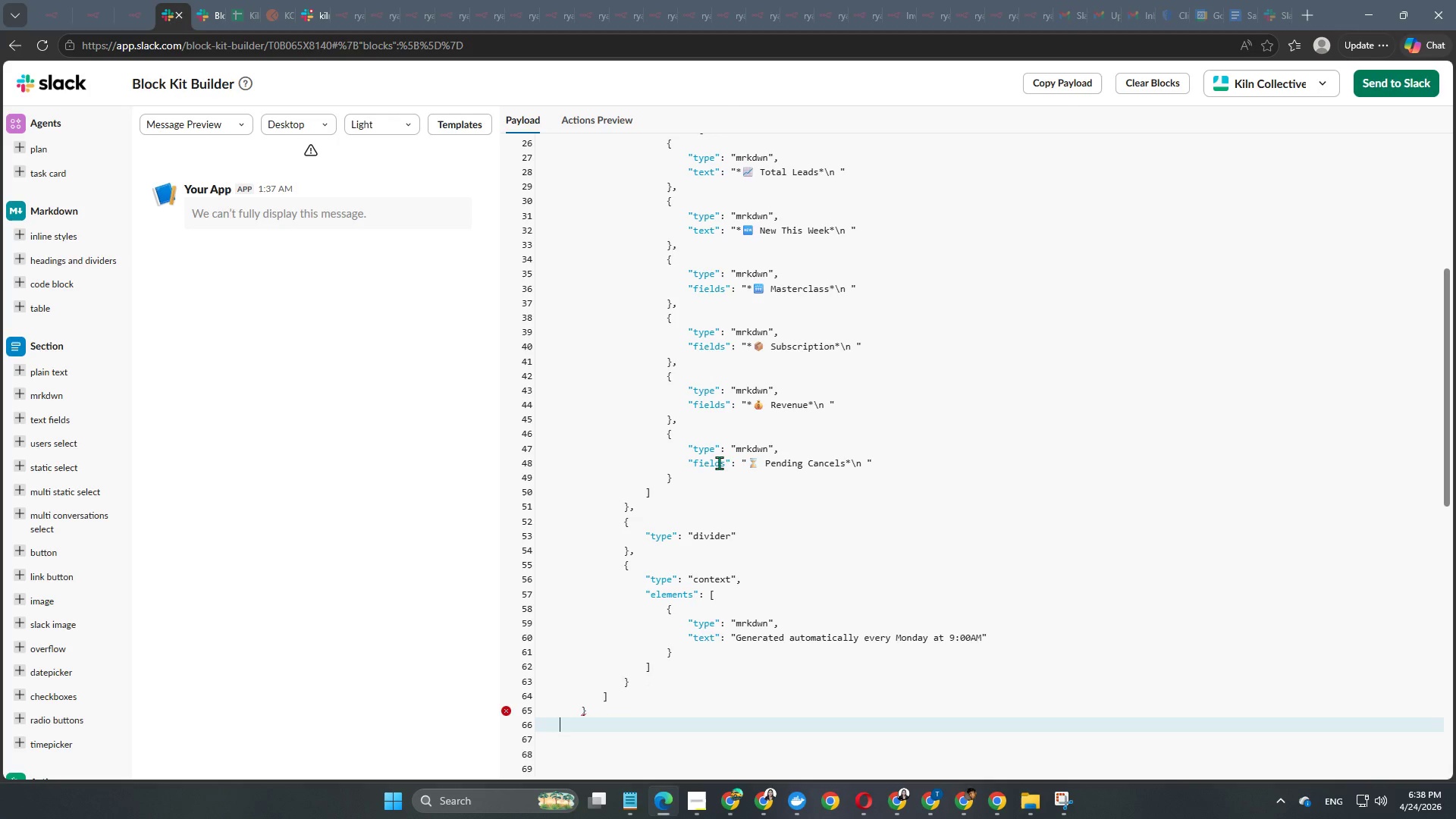 
key(BracketRight)
 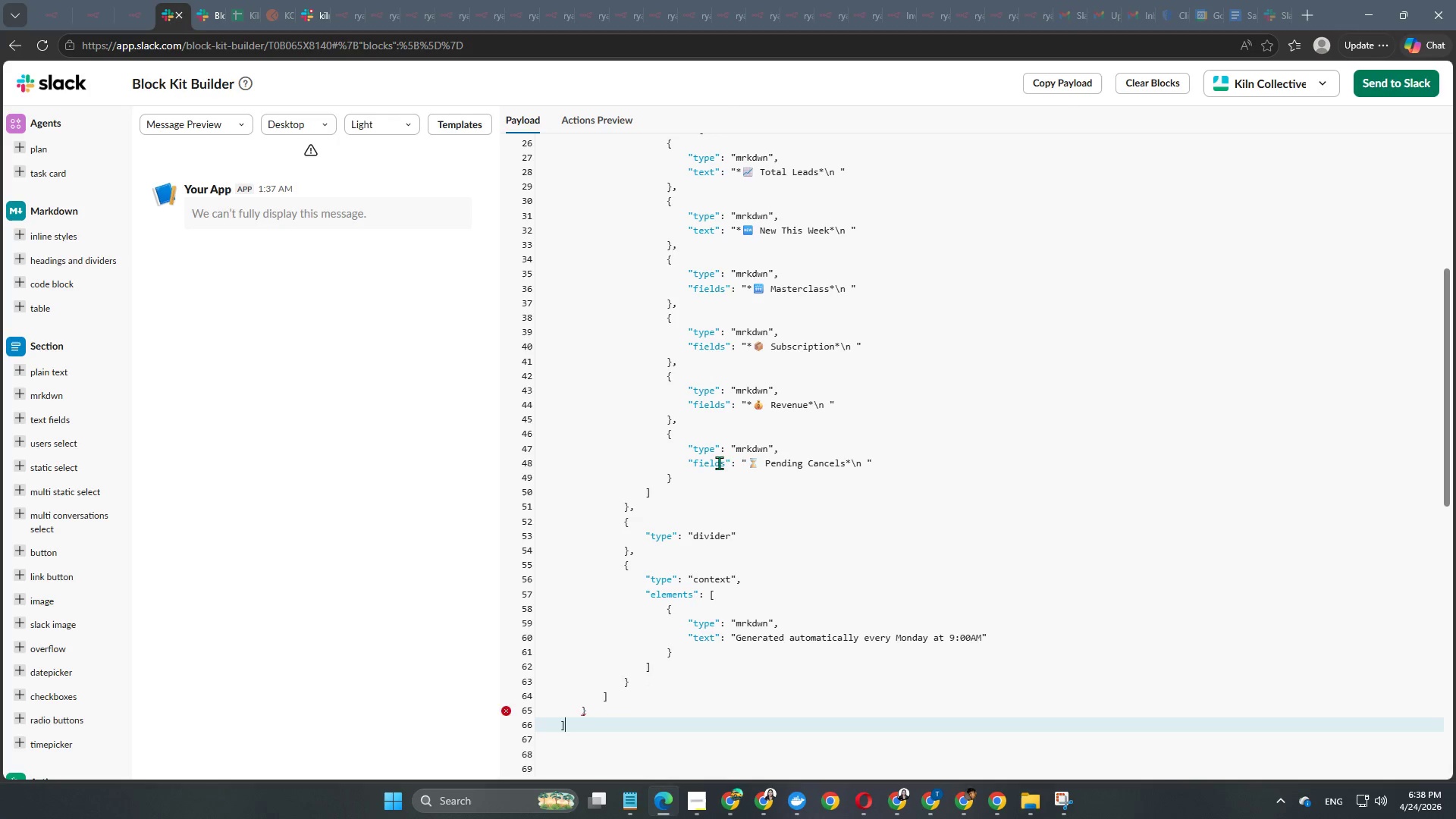 
key(CapsLock)
 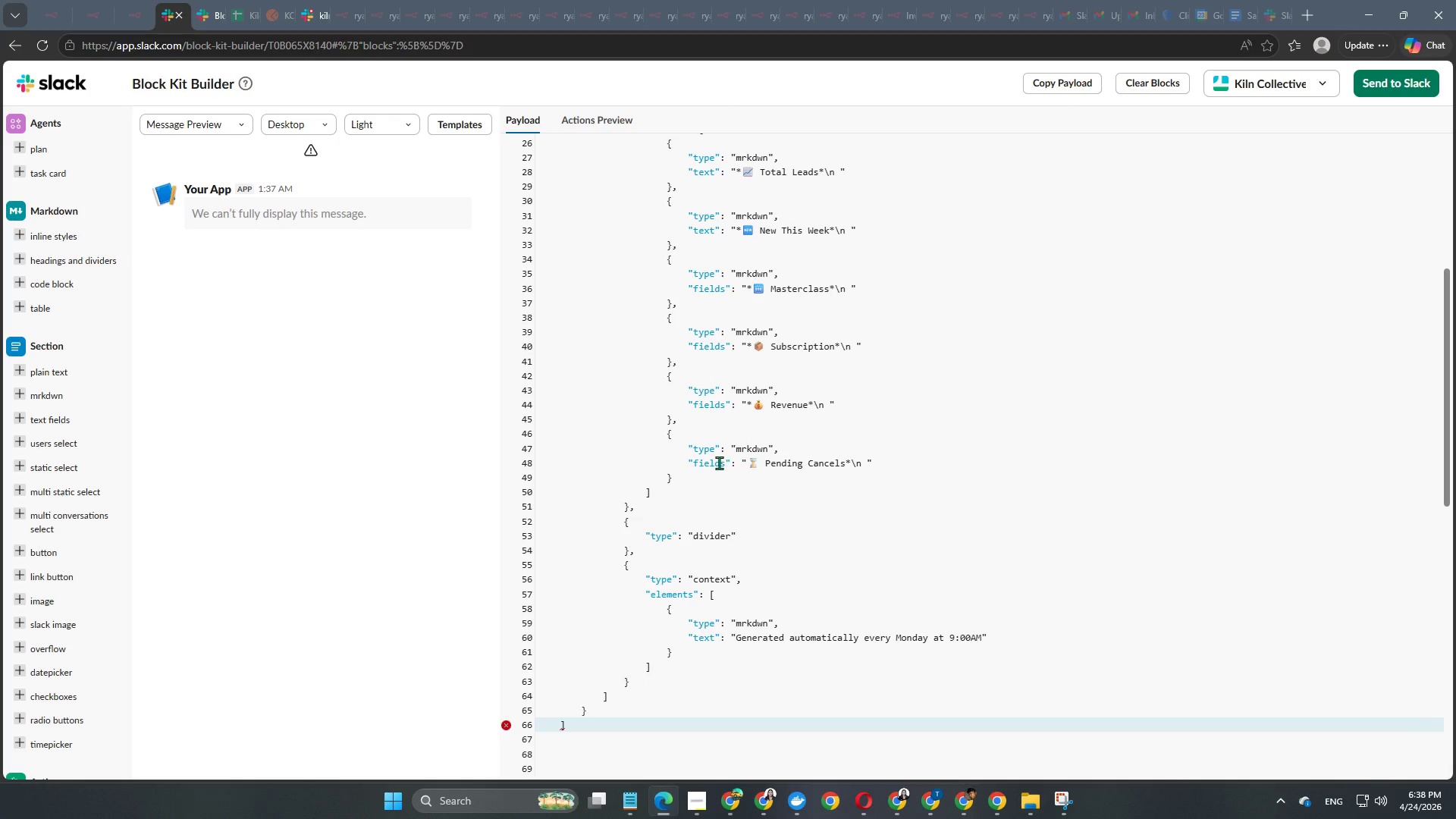 
key(Enter)
 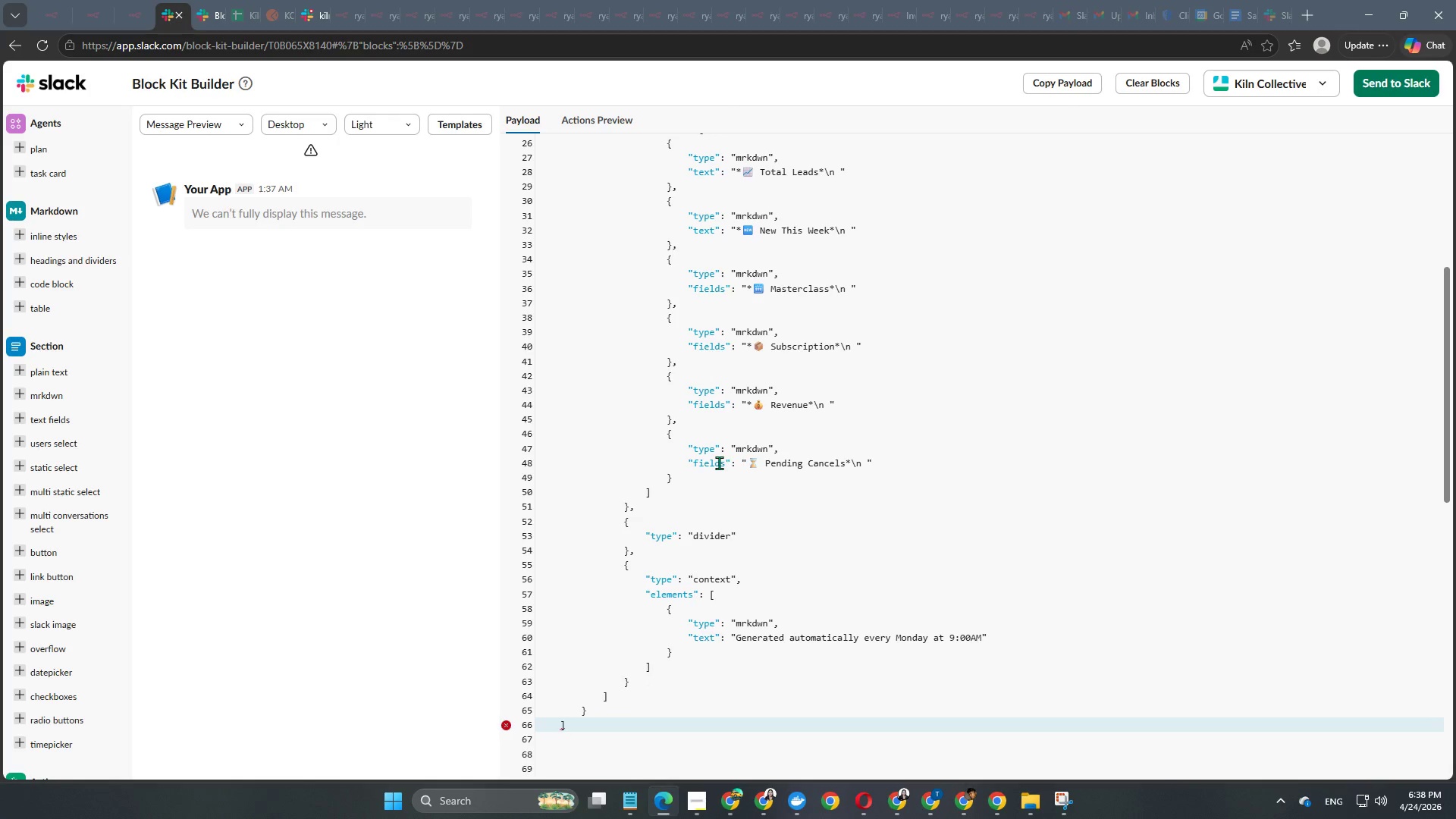 
key(BracketRight)
 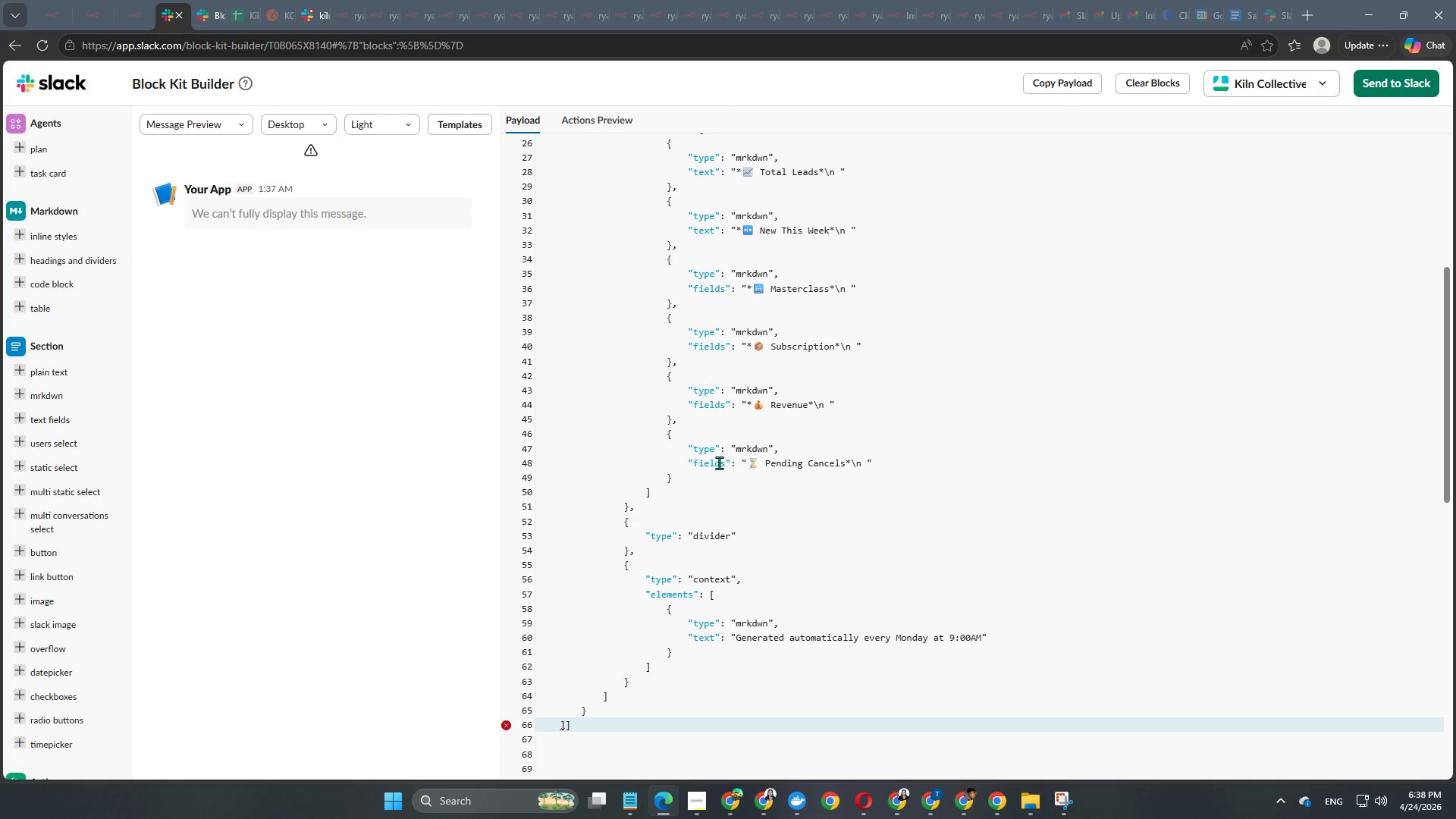 
key(Backspace)
 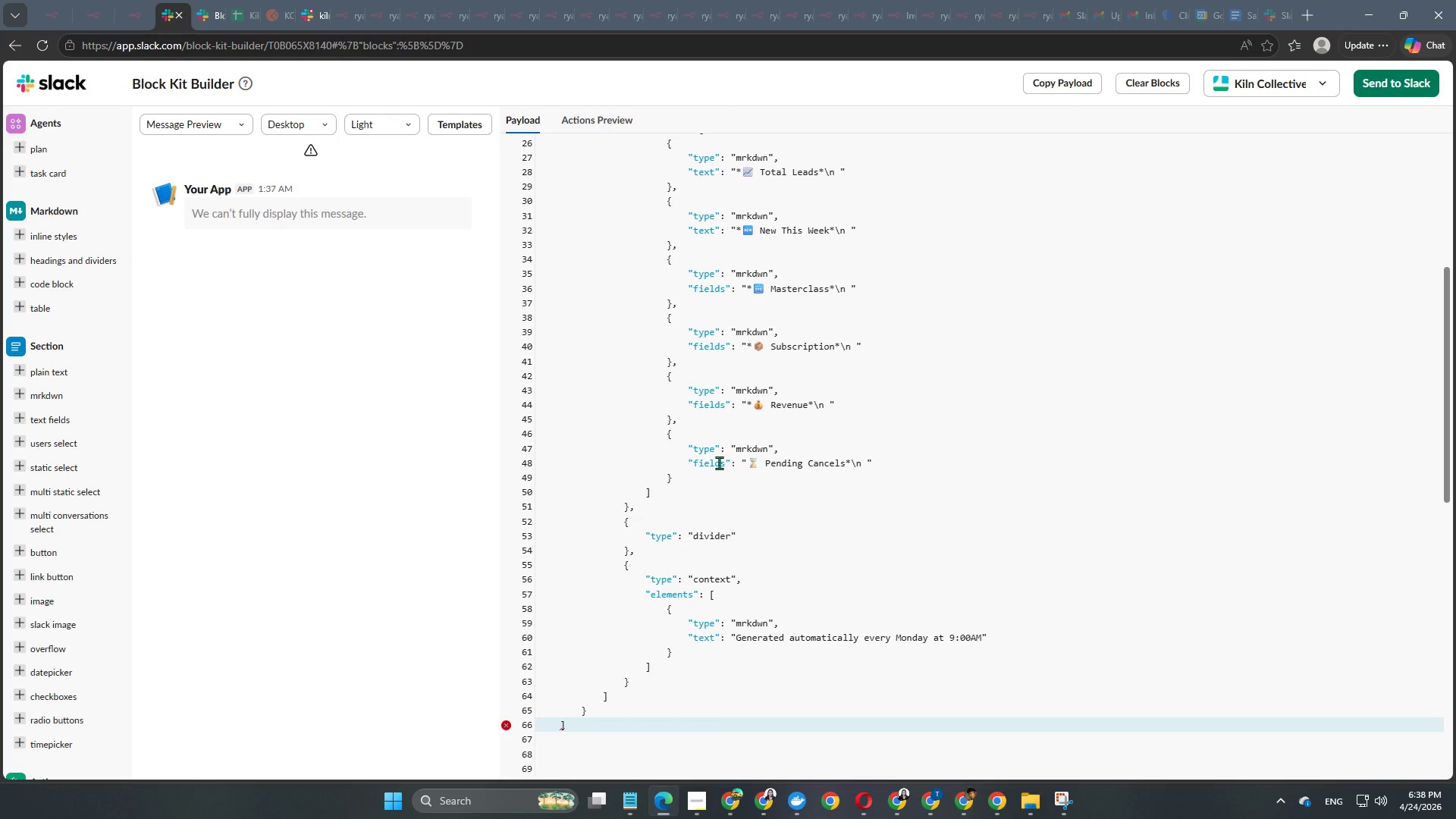 
key(Enter)
 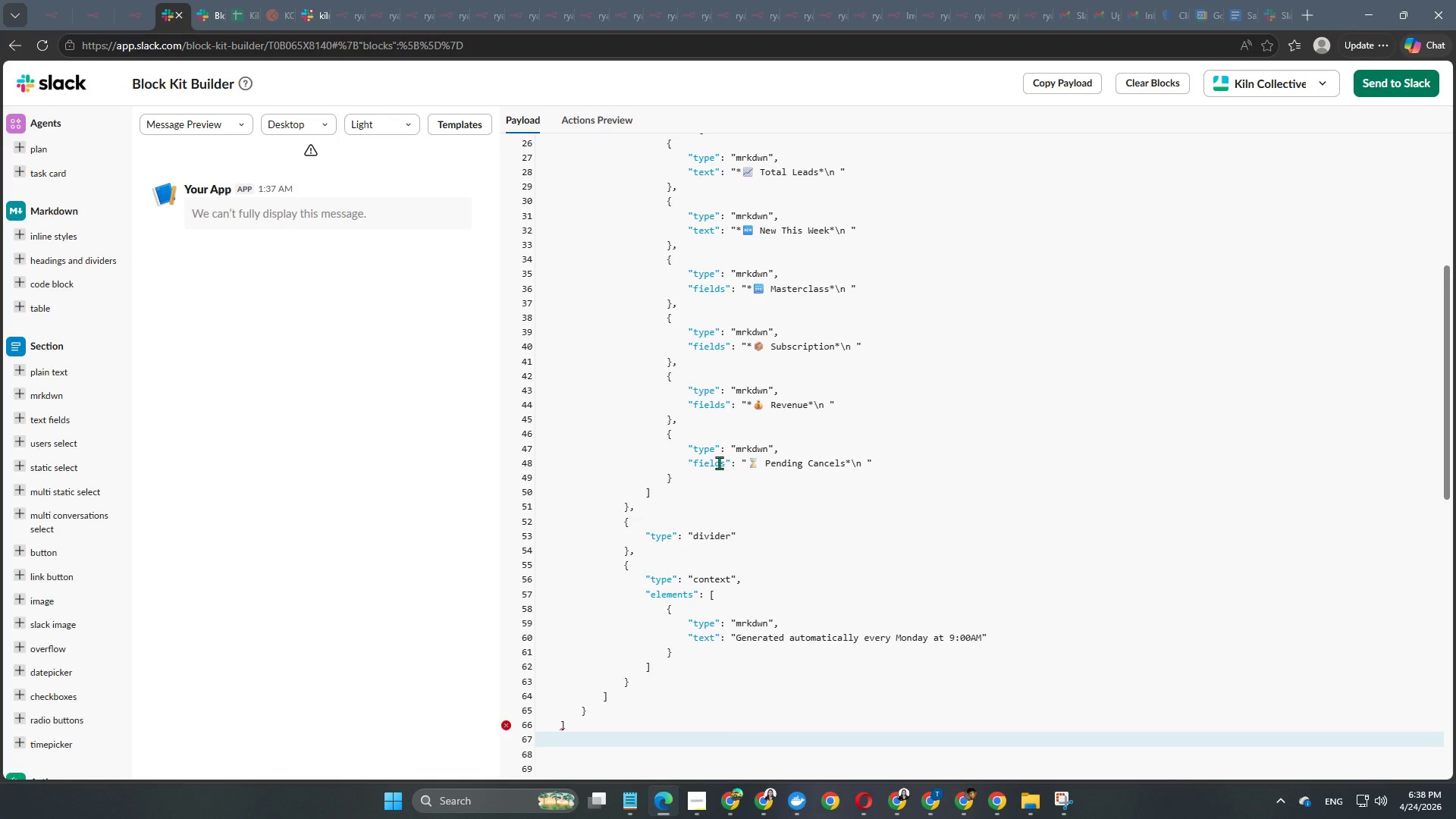 
key(Shift+ShiftRight)
 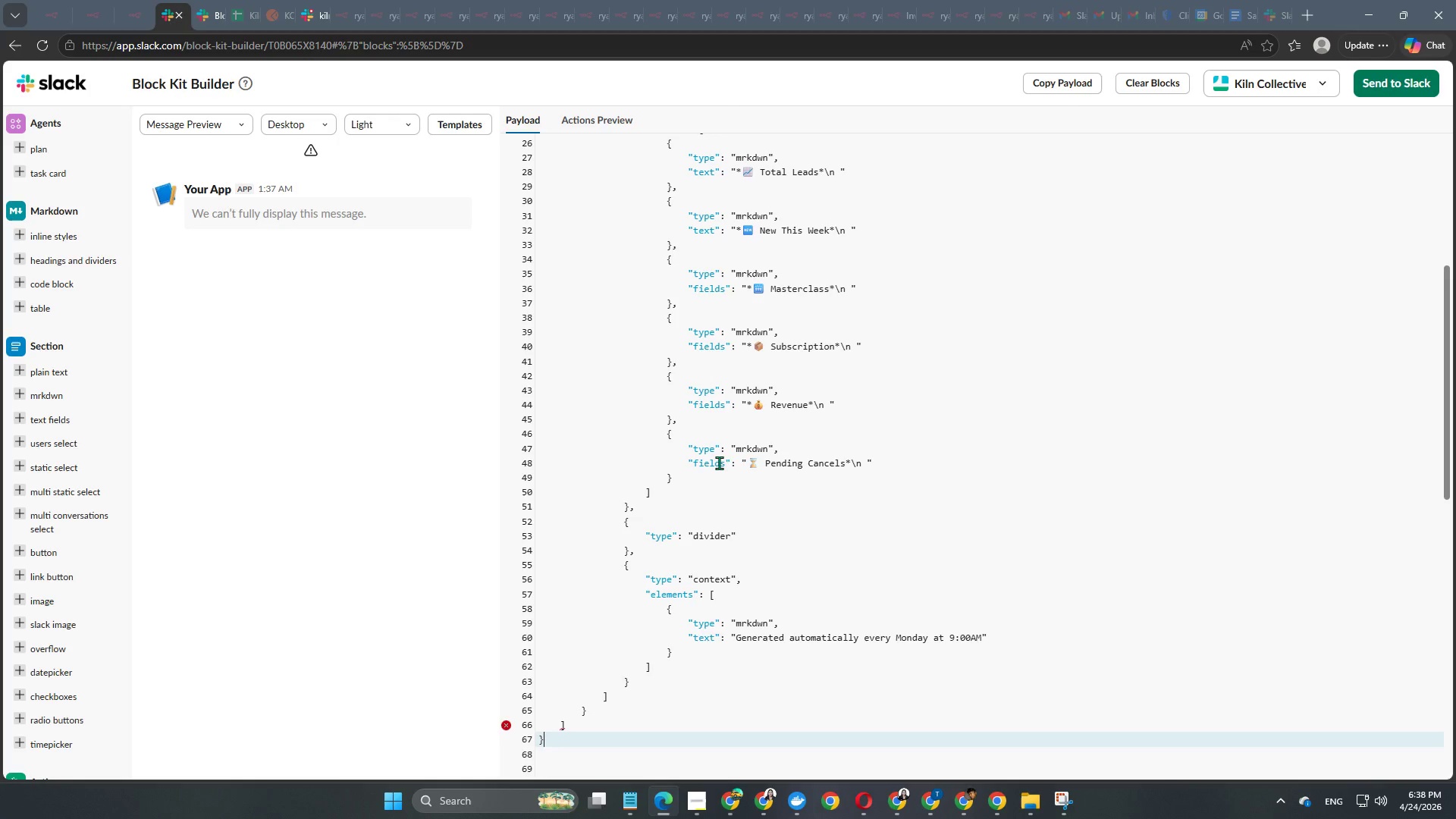 
key(Shift+BracketRight)
 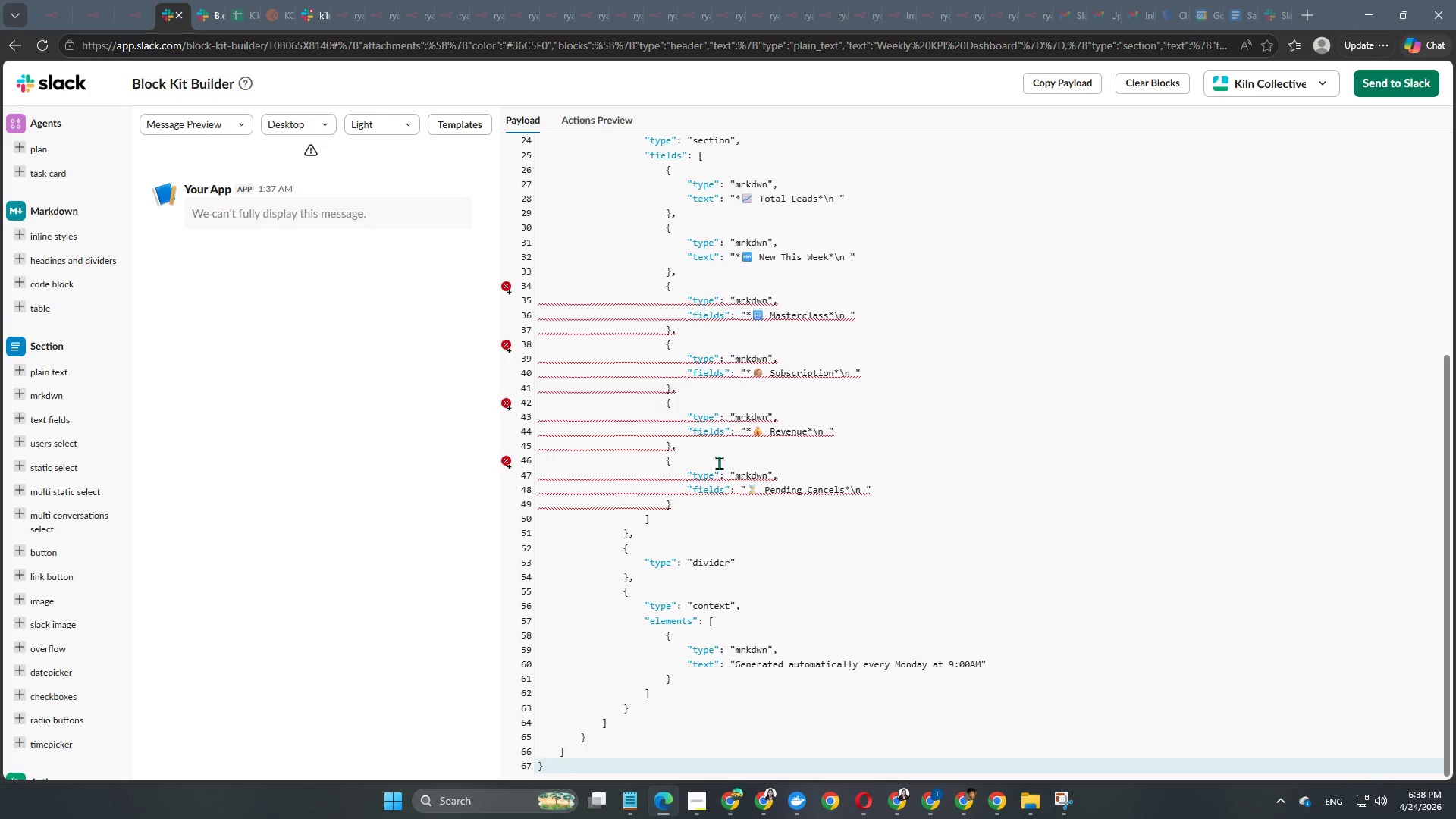 
scroll: coordinate [773, 469], scroll_direction: up, amount: 1.0
 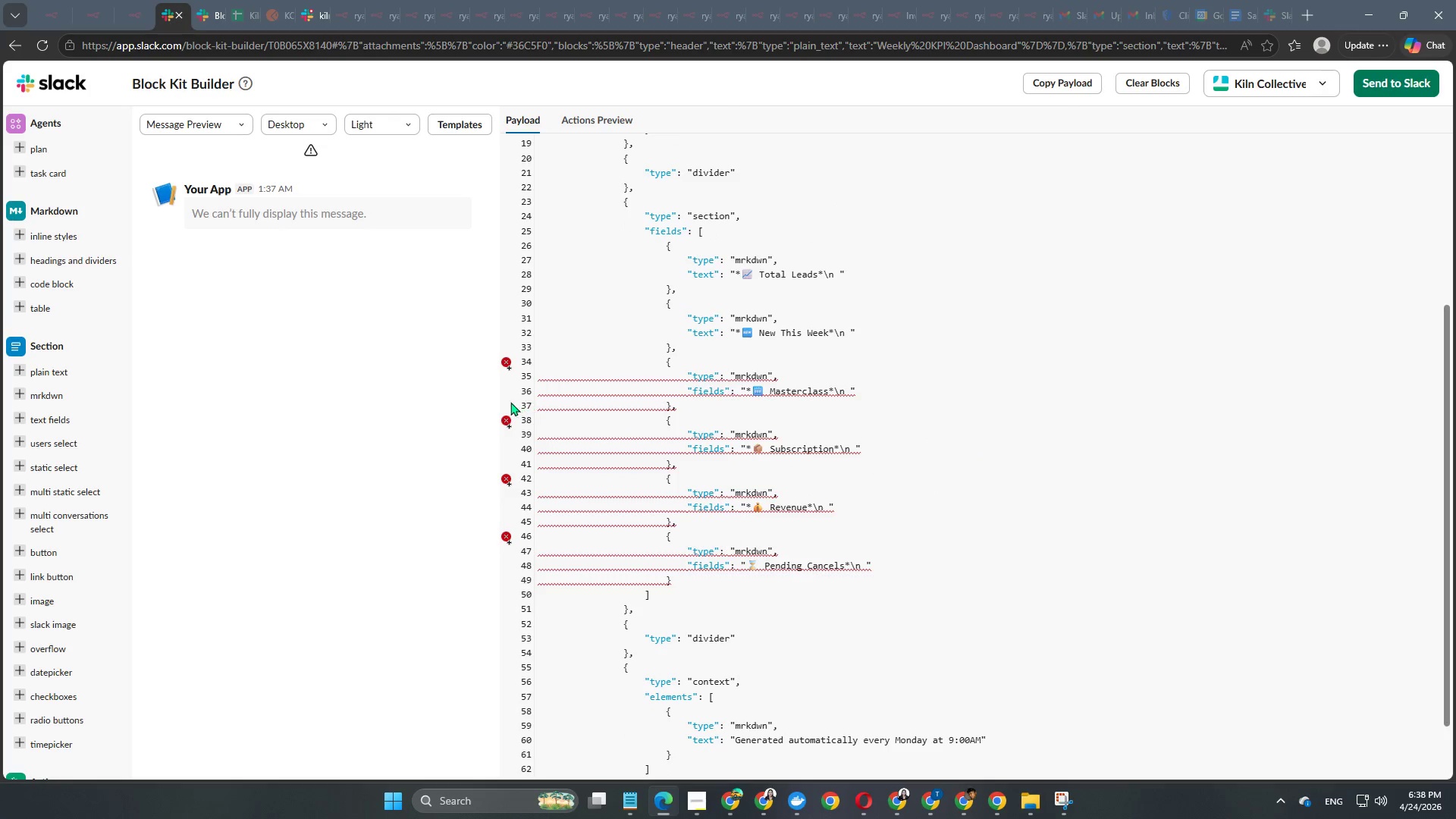 
mouse_move([520, 362])
 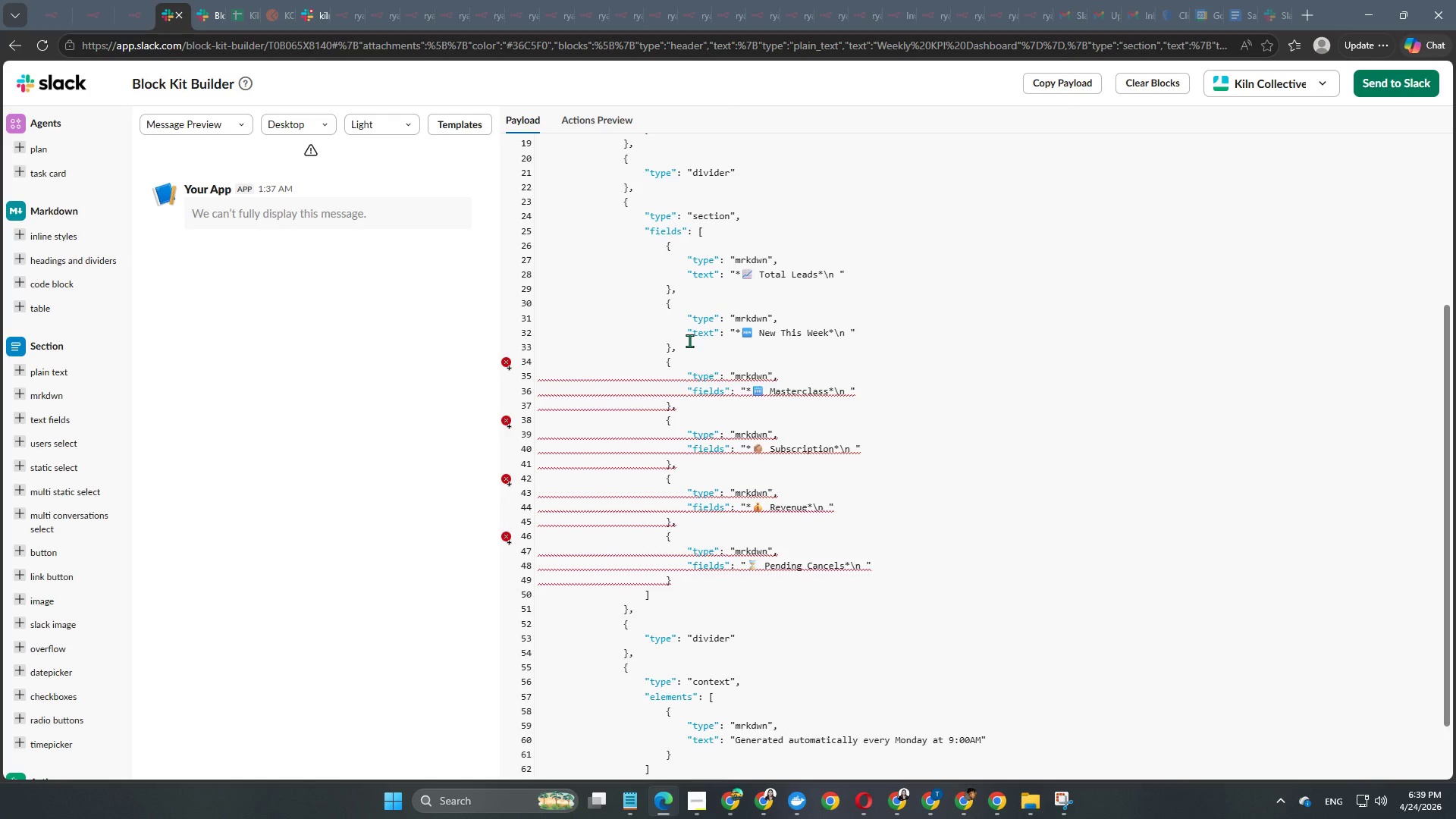 
wait(9.69)
 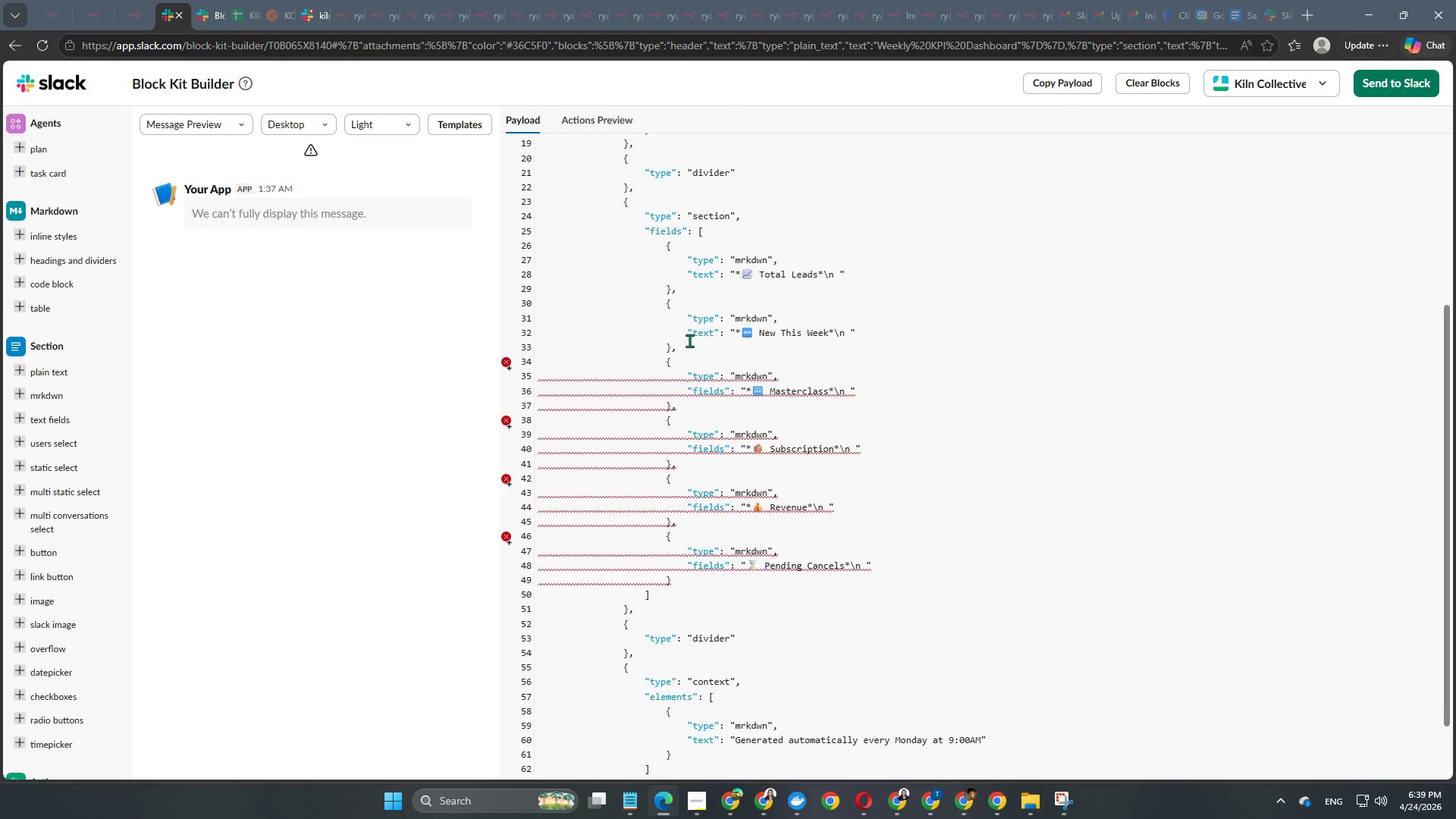 
key(ArrowRight)
 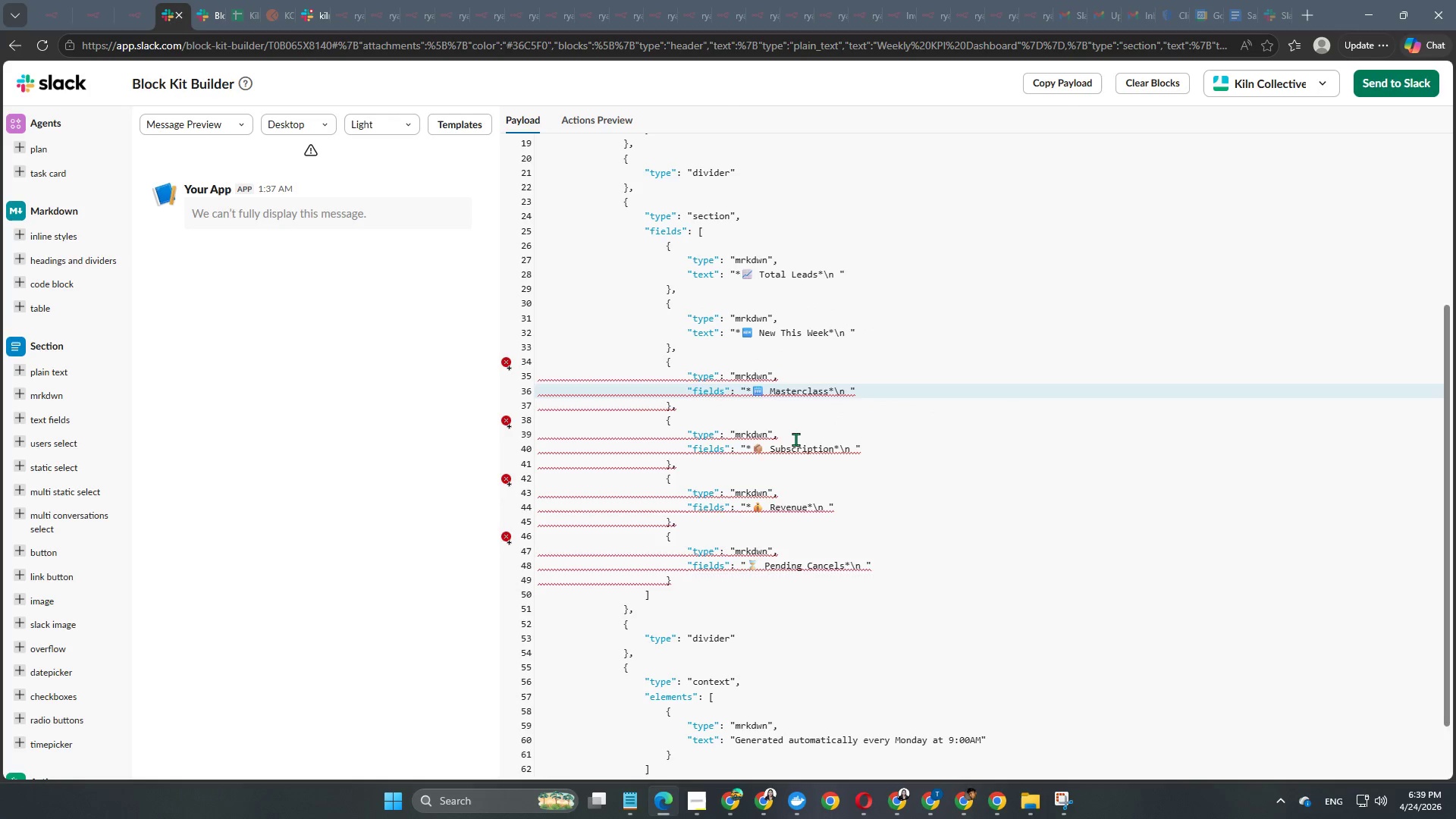 
key(Backspace)
key(Backspace)
key(Backspace)
key(Backspace)
key(Backspace)
key(Backspace)
type(text)
 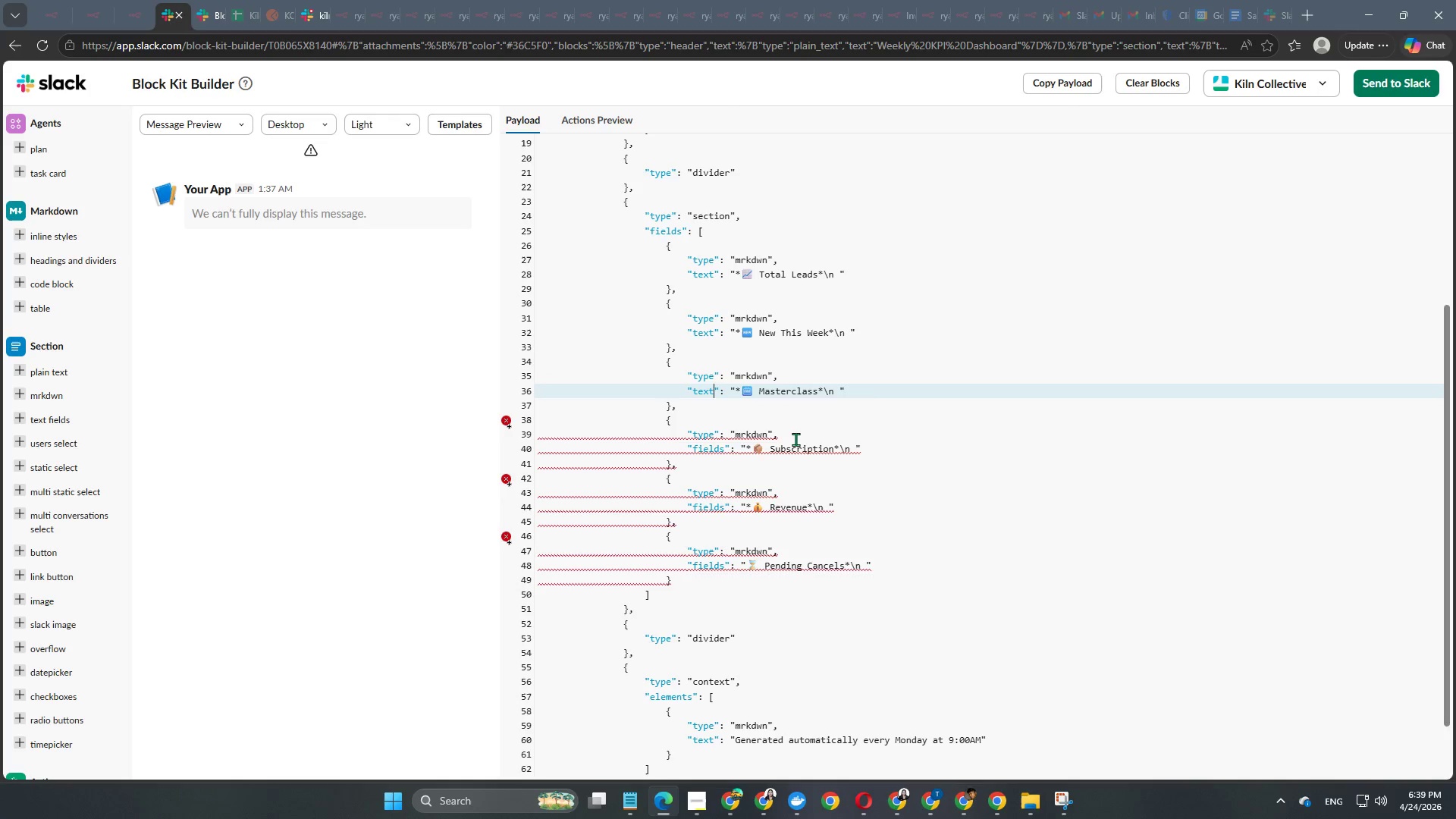 
key(ArrowDown)
 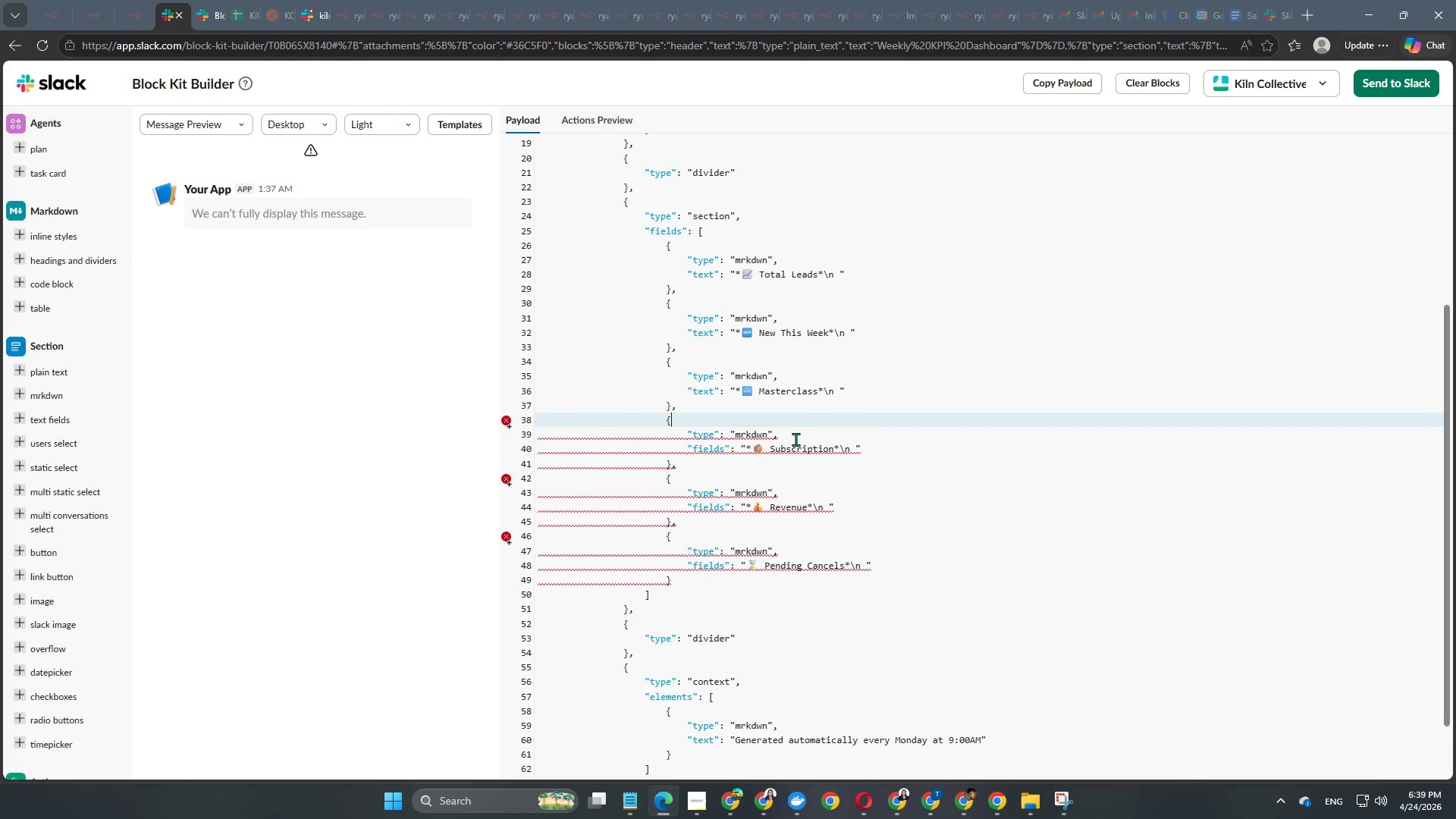 
key(ArrowDown)
 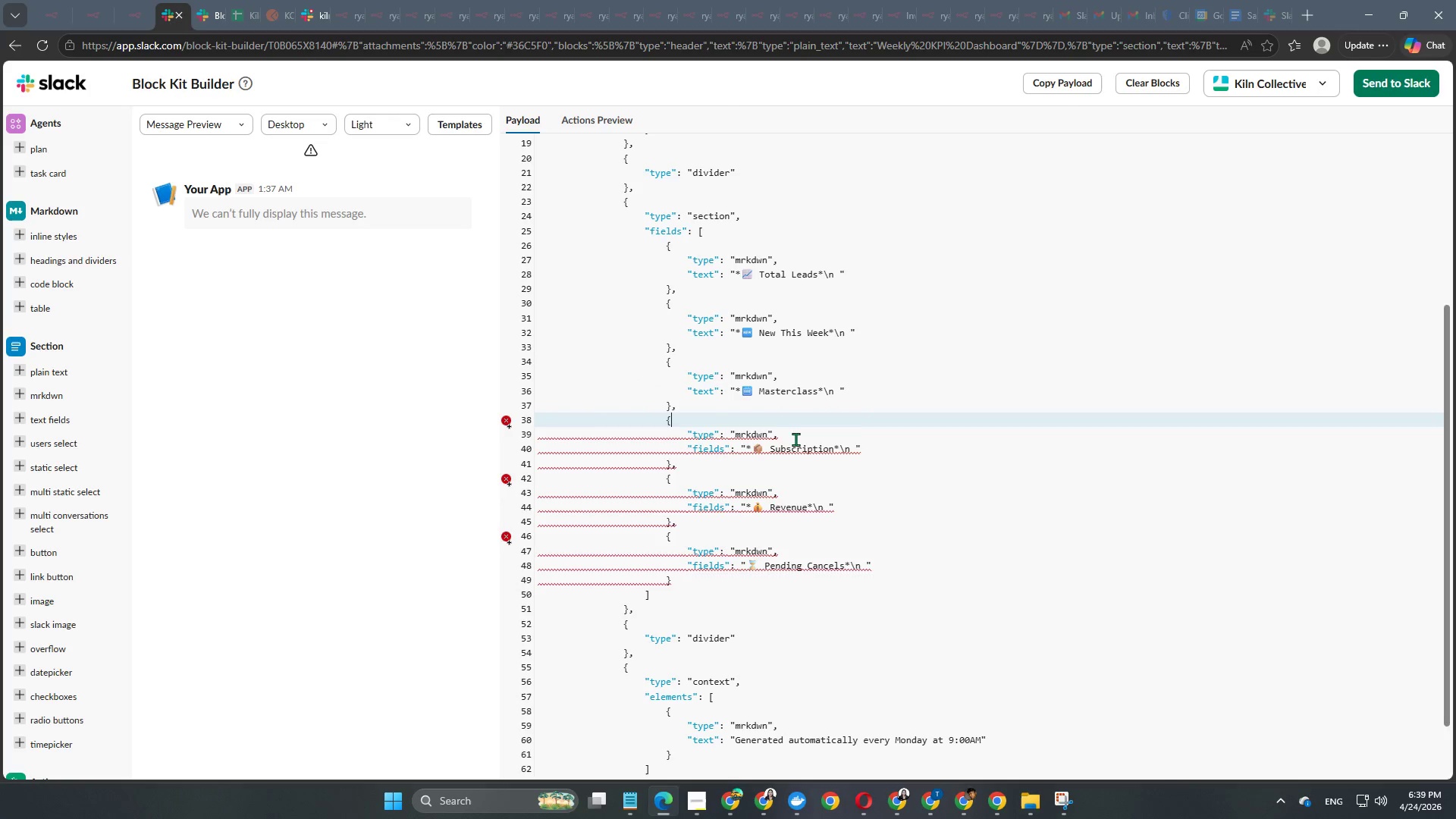 
key(ArrowDown)
 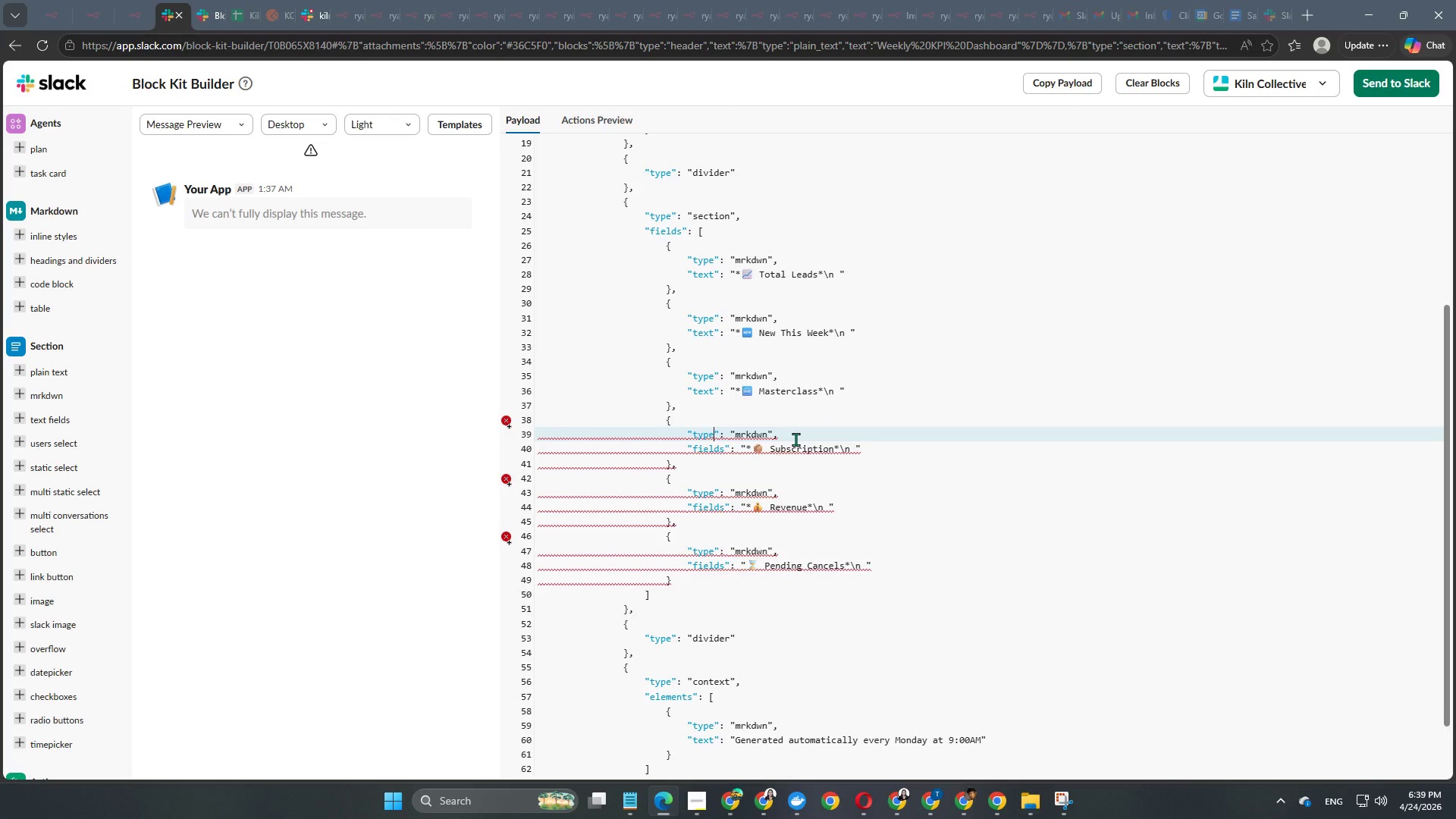 
key(ArrowDown)
 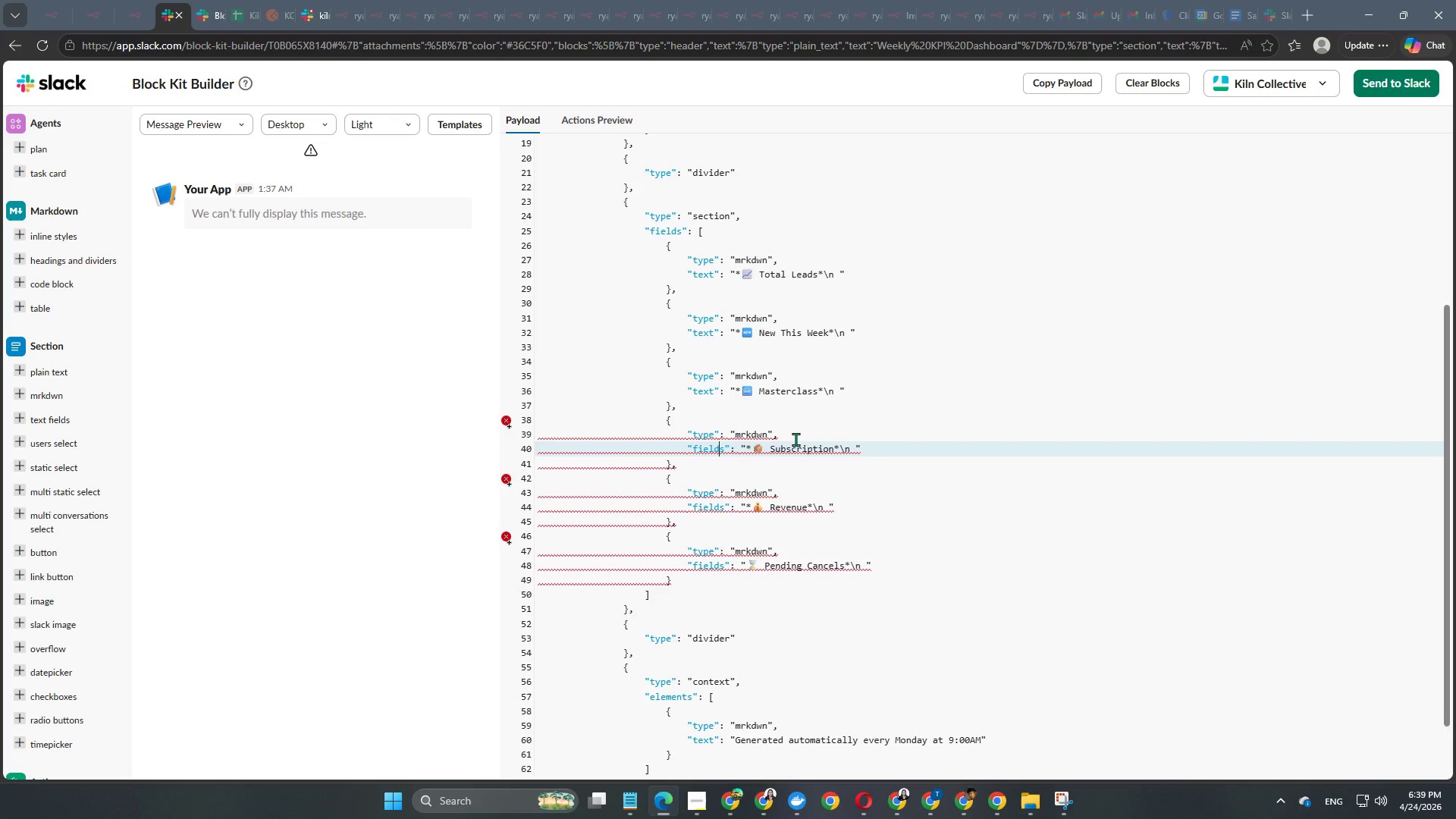 
key(ArrowRight)
 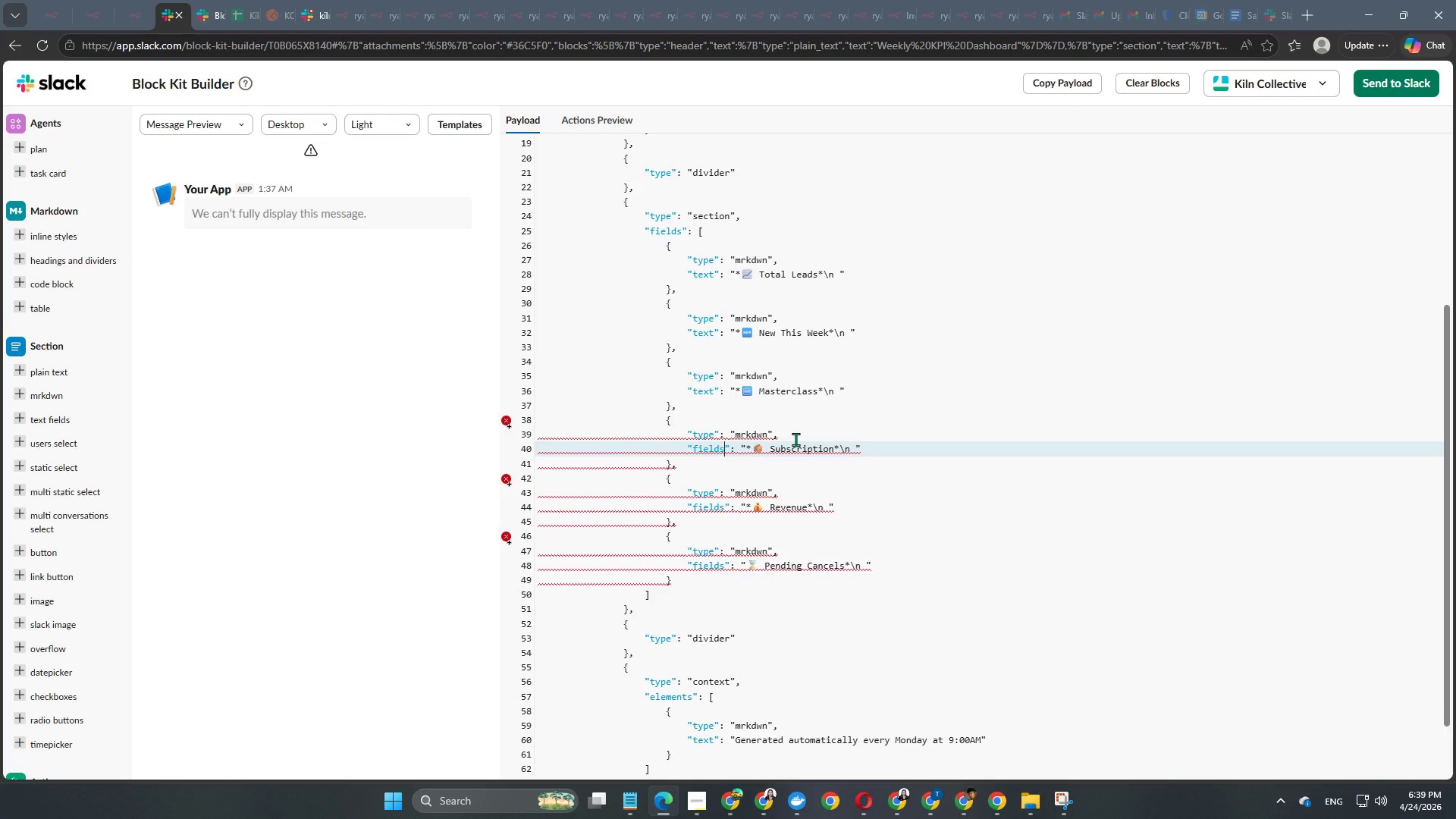 
key(ArrowRight)
 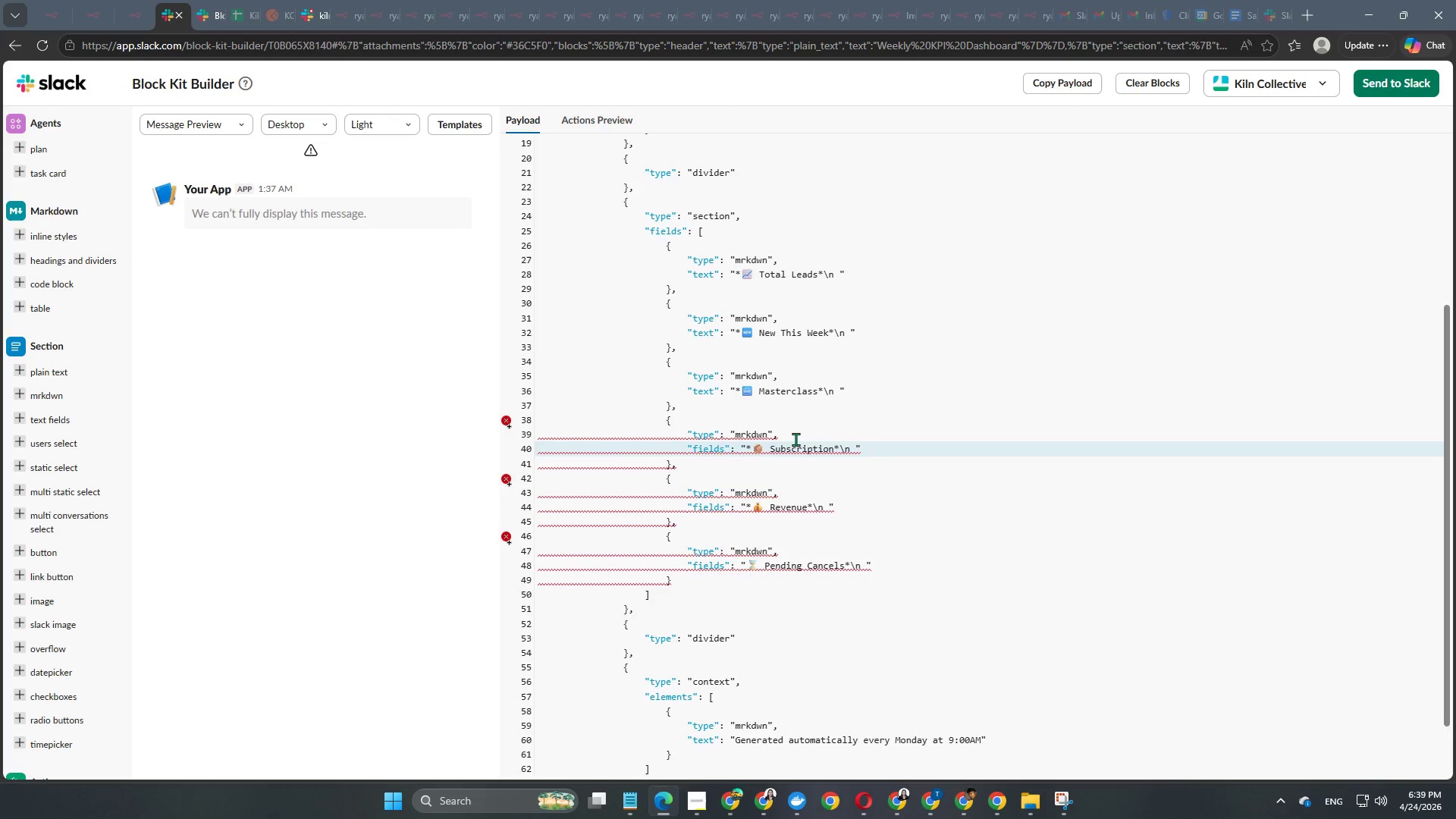 
key(Backspace)
key(Backspace)
key(Backspace)
key(Backspace)
key(Backspace)
key(Backspace)
type(tes)
key(Backspace)
type(xt)
 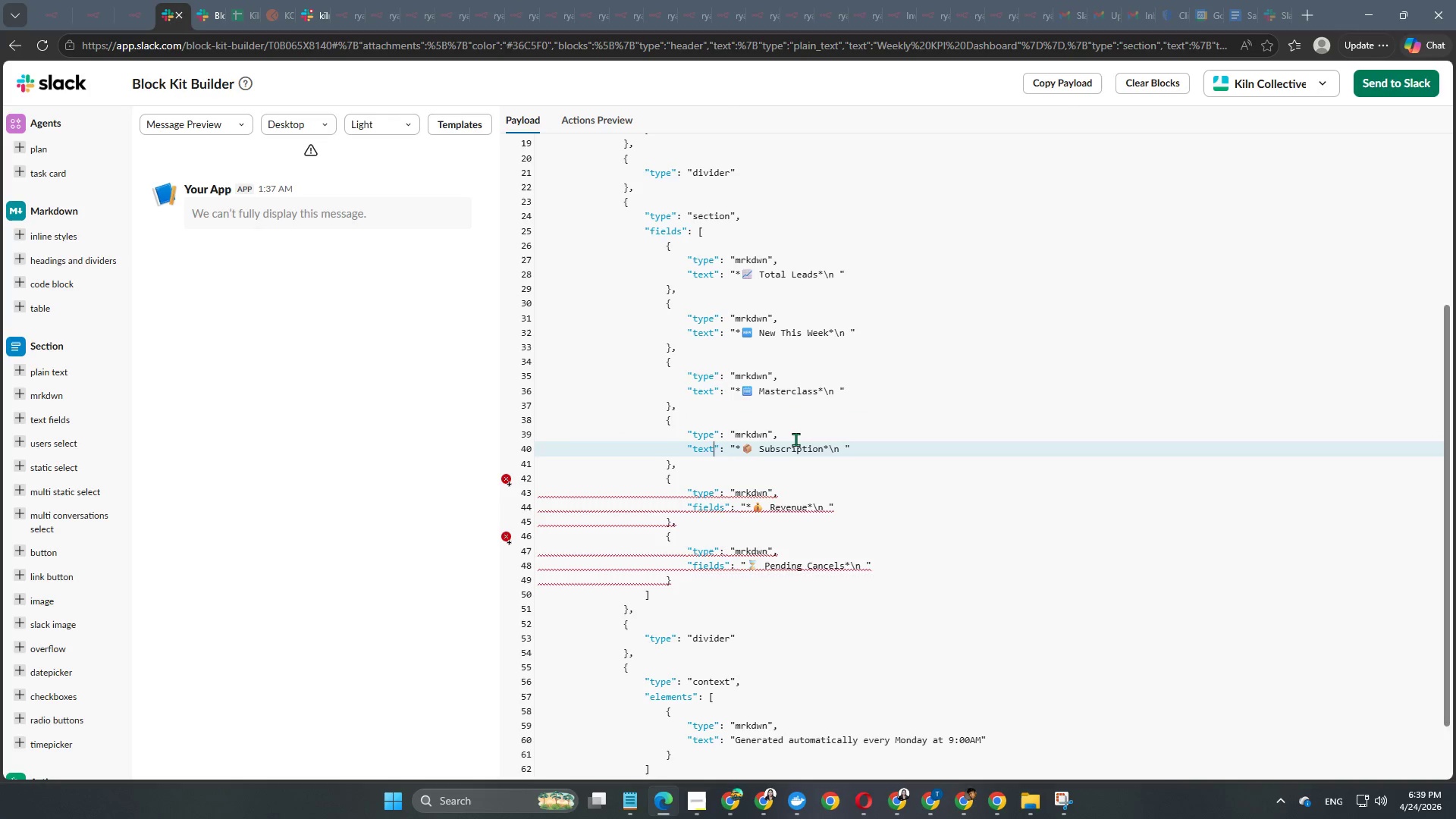 
key(ArrowDown)
 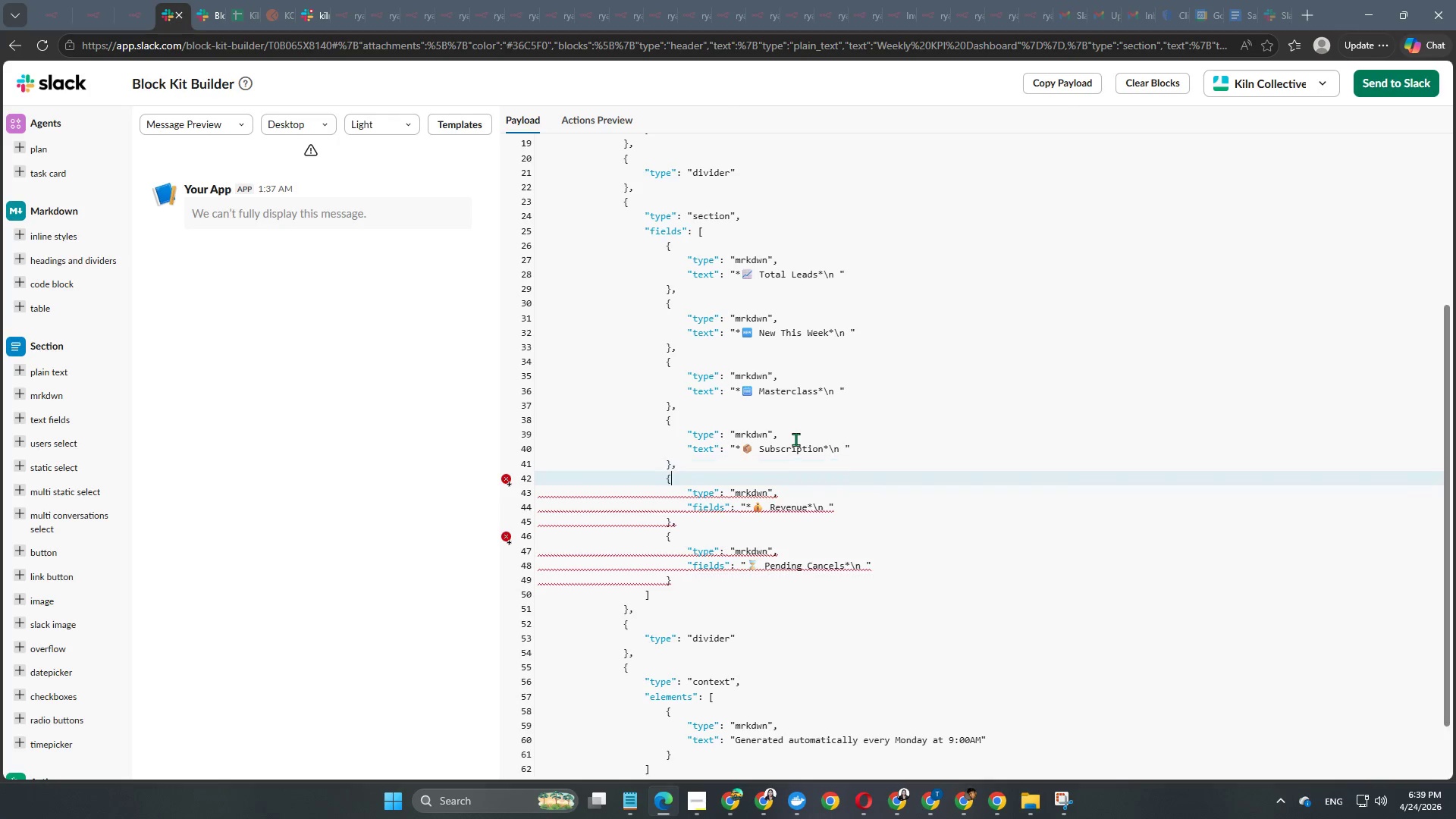 
key(ArrowDown)
 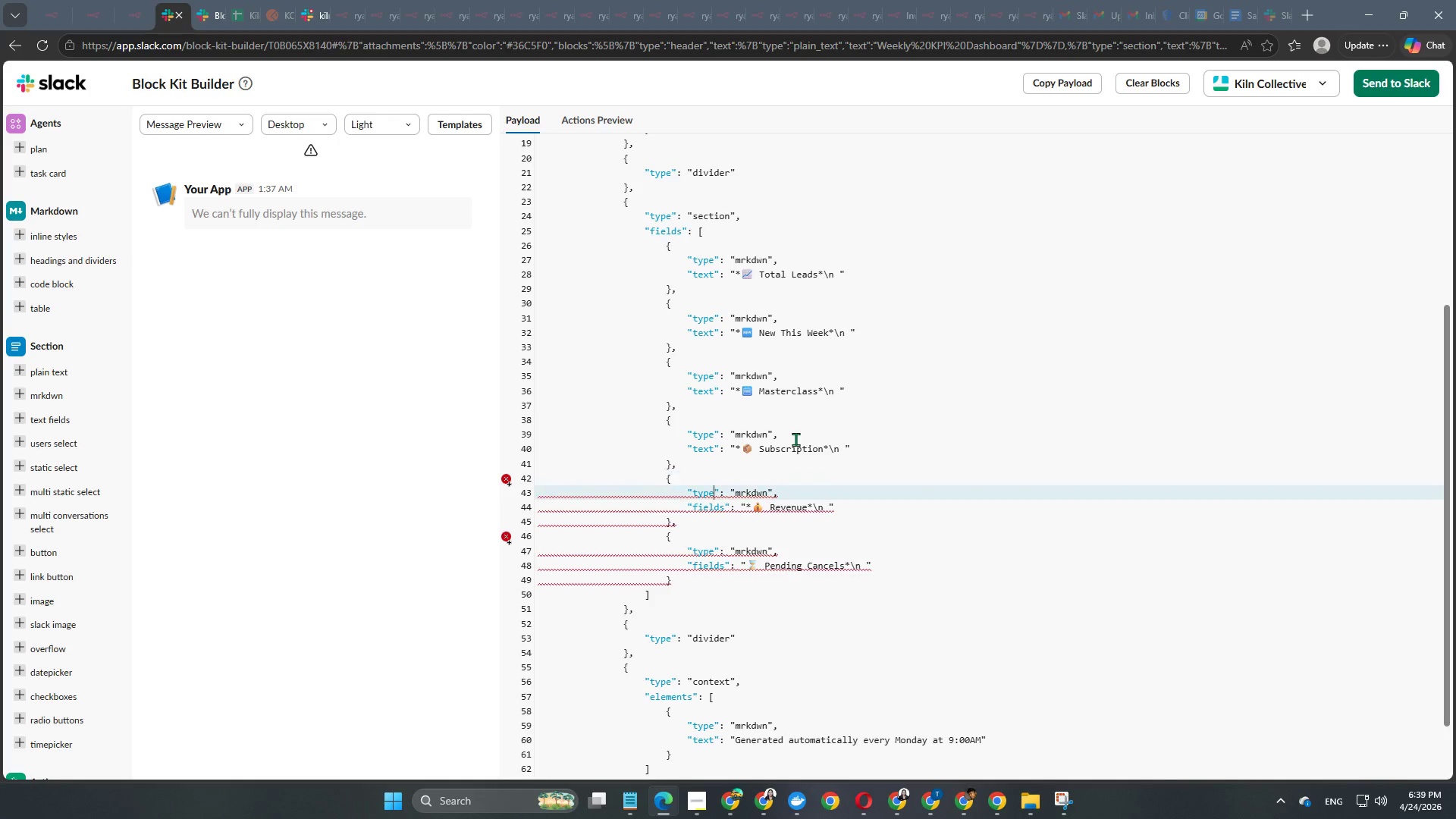 
key(ArrowDown)
 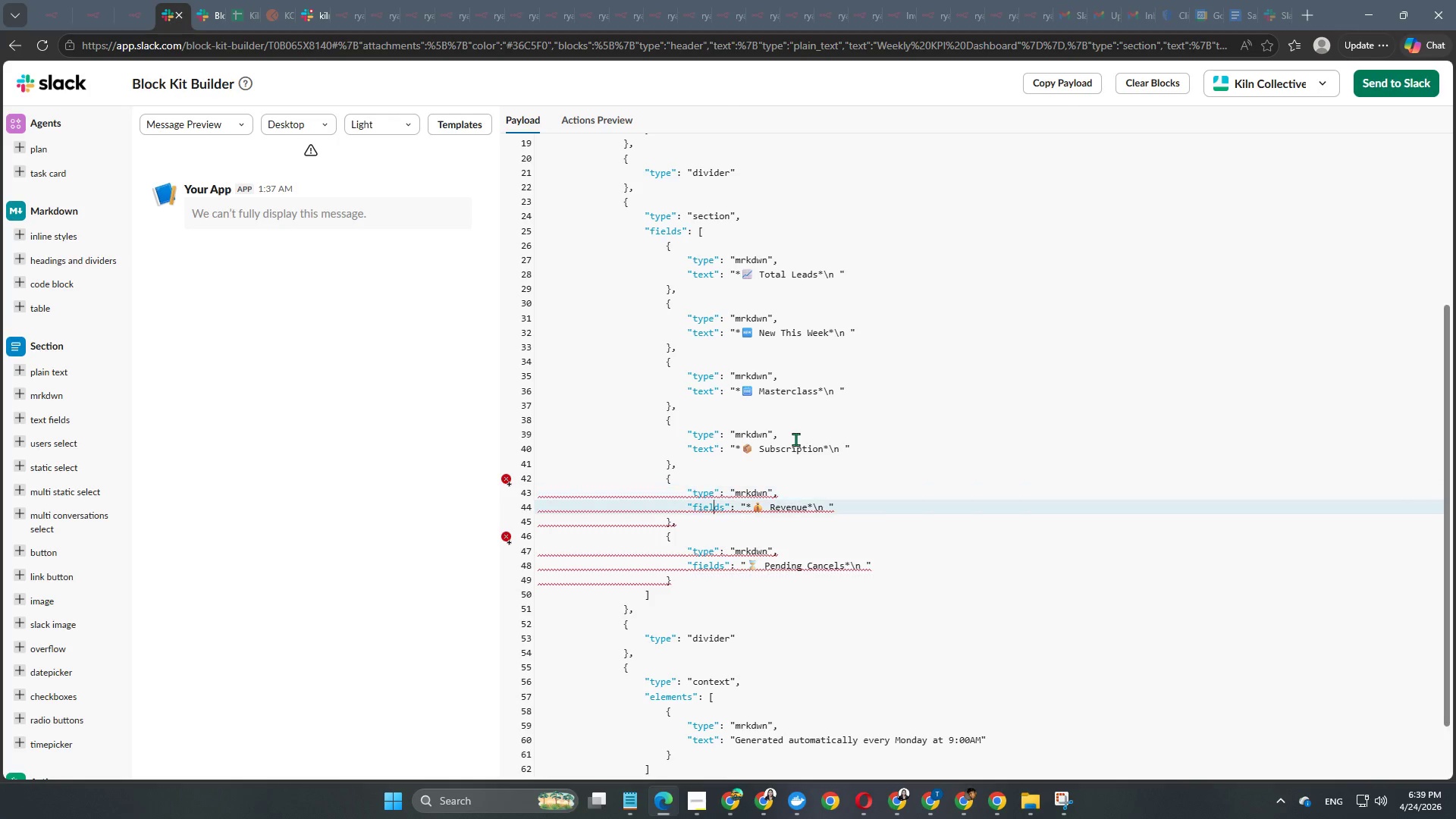 
key(ArrowDown)
 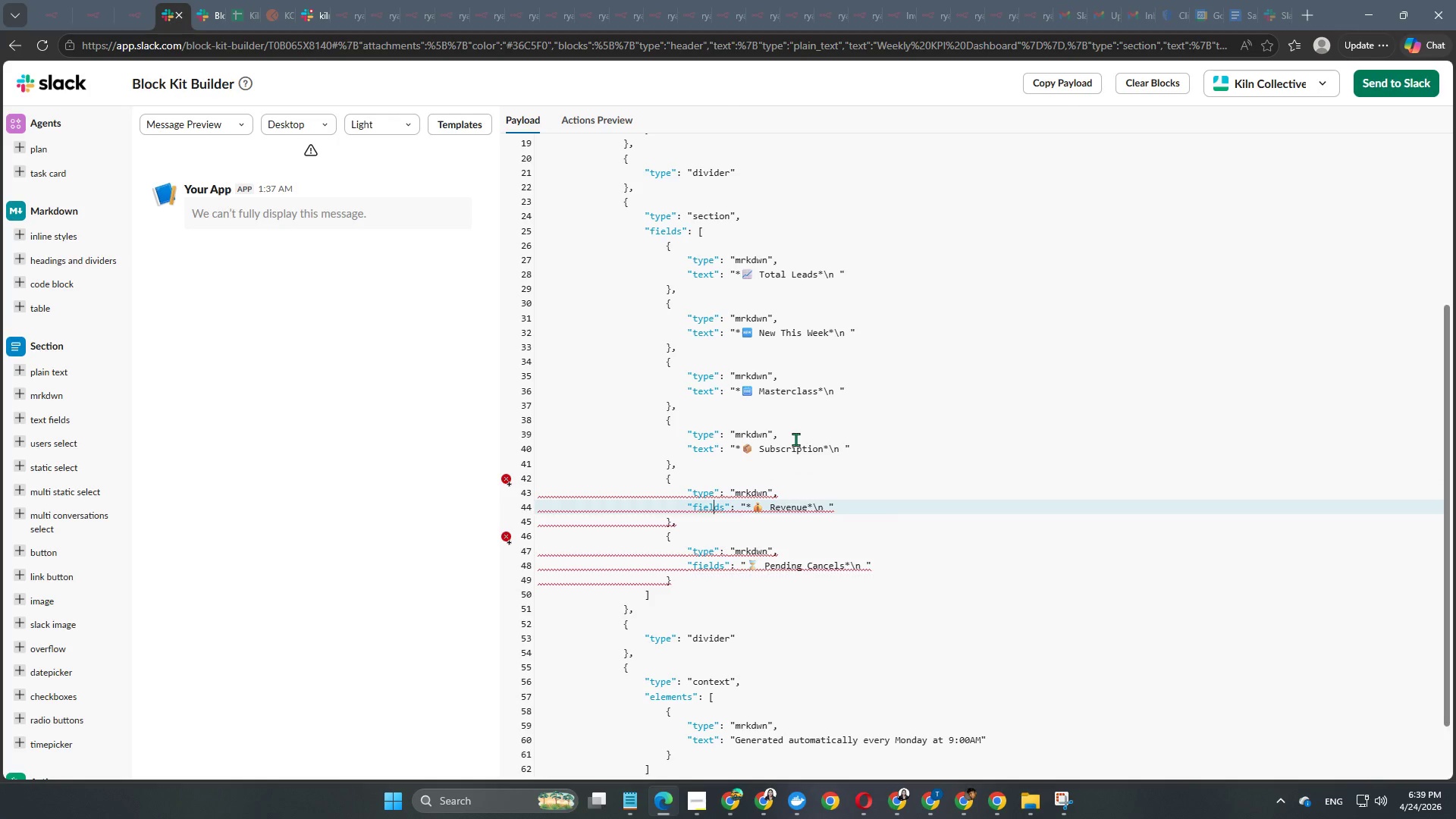 
key(ArrowDown)
 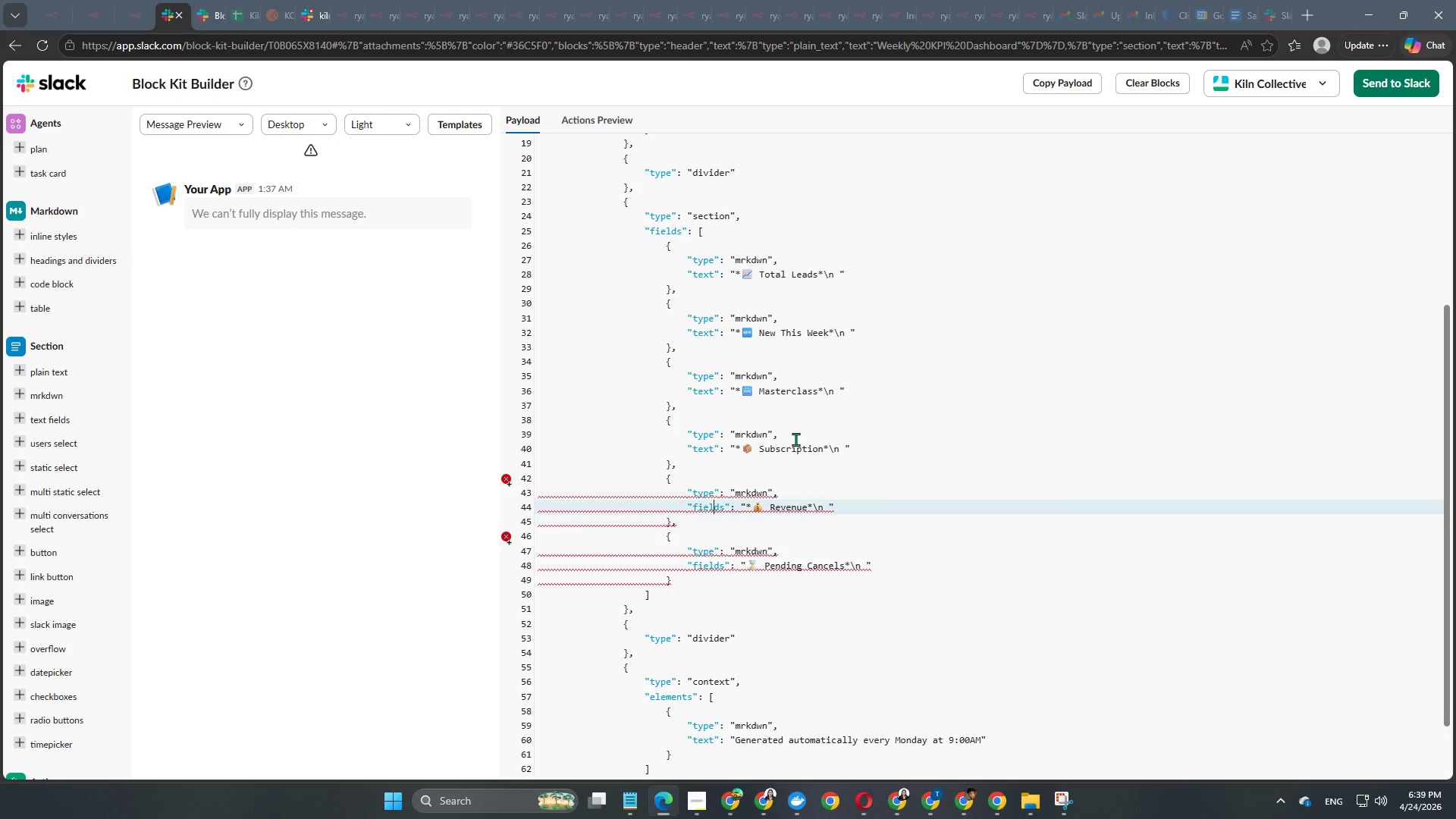 
key(ArrowUp)
 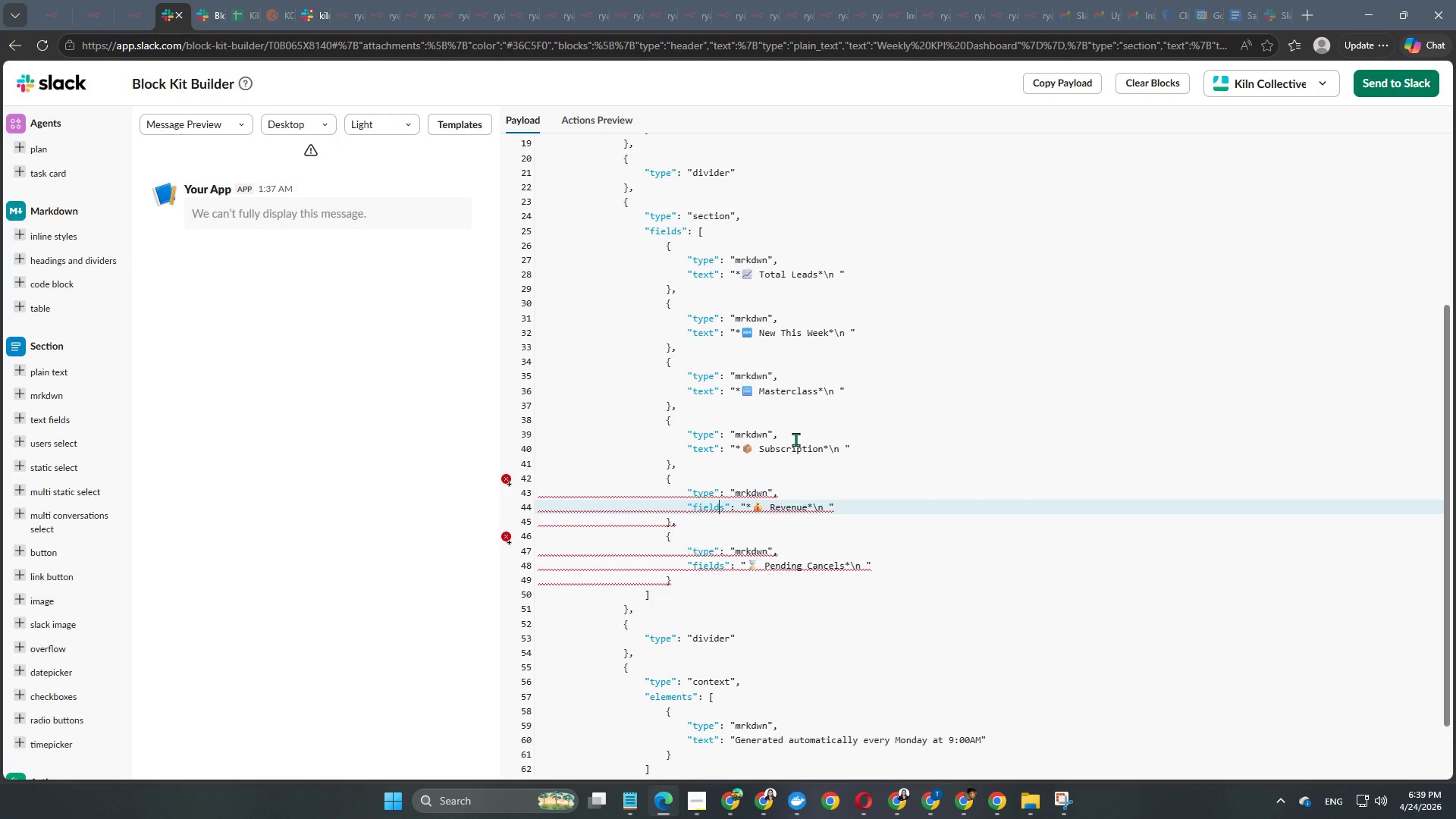 
key(ArrowRight)
 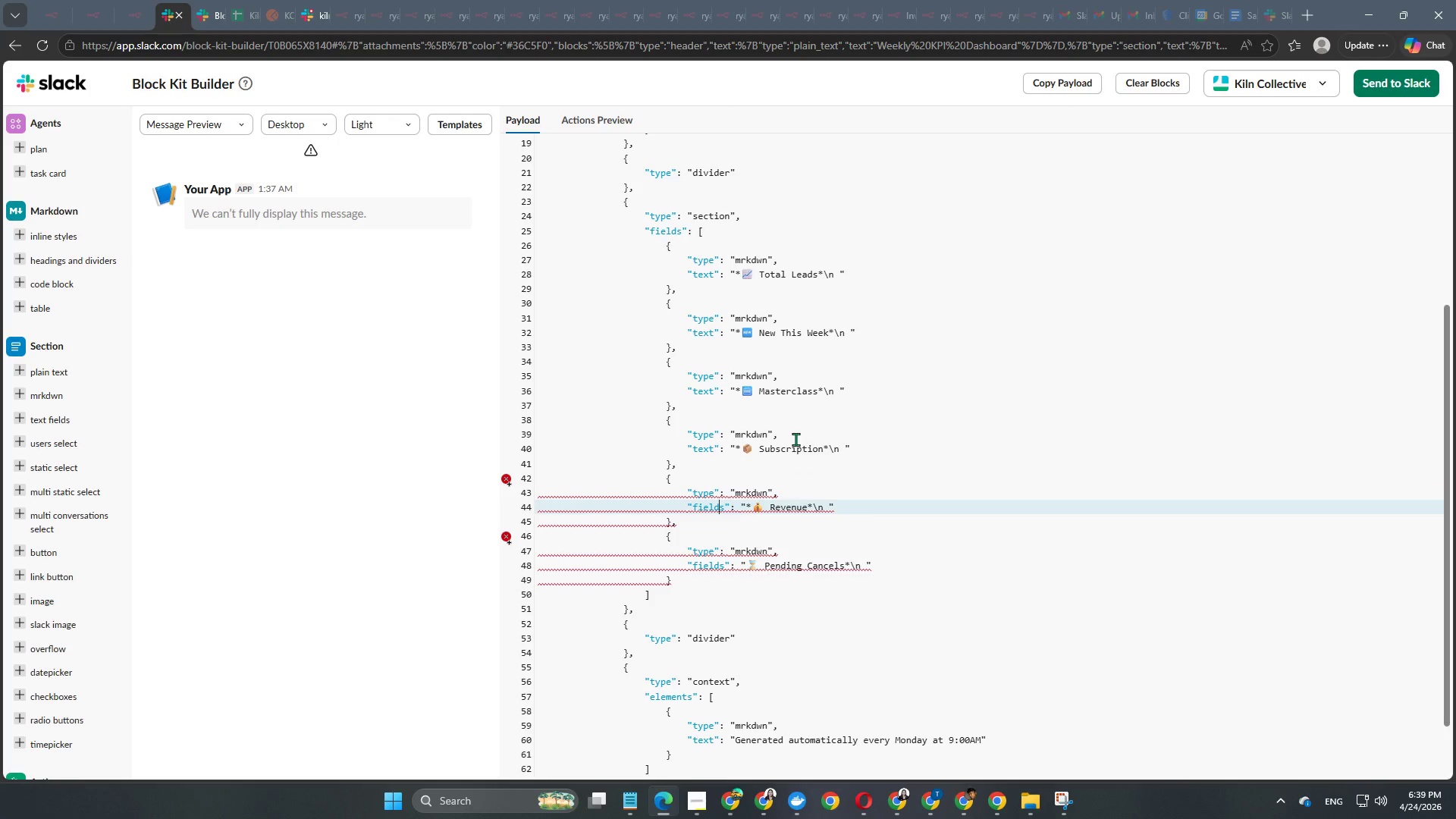 
key(ArrowRight)
 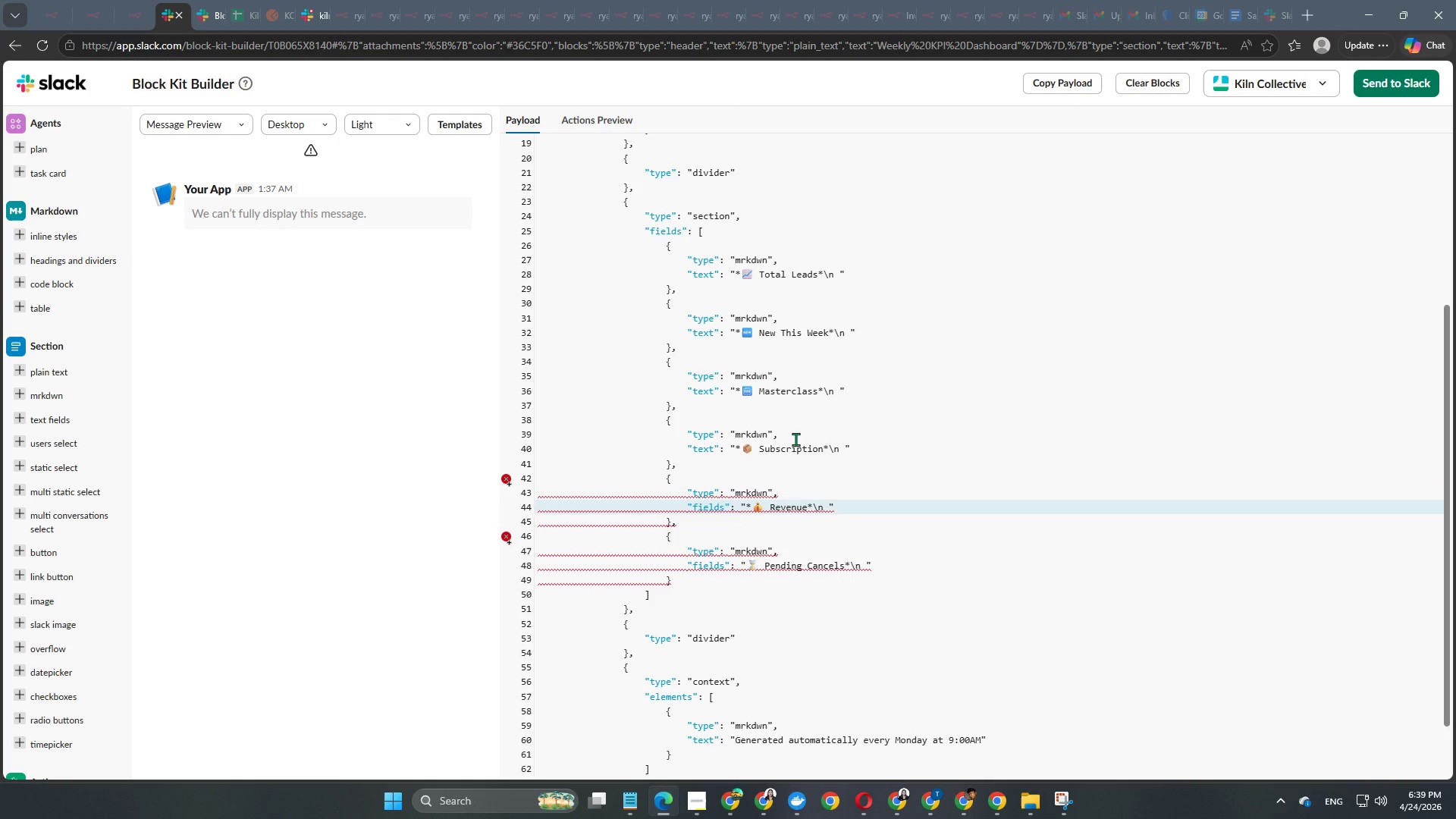 
key(Backspace)
key(Backspace)
key(Backspace)
key(Backspace)
key(Backspace)
key(Backspace)
type(text)
 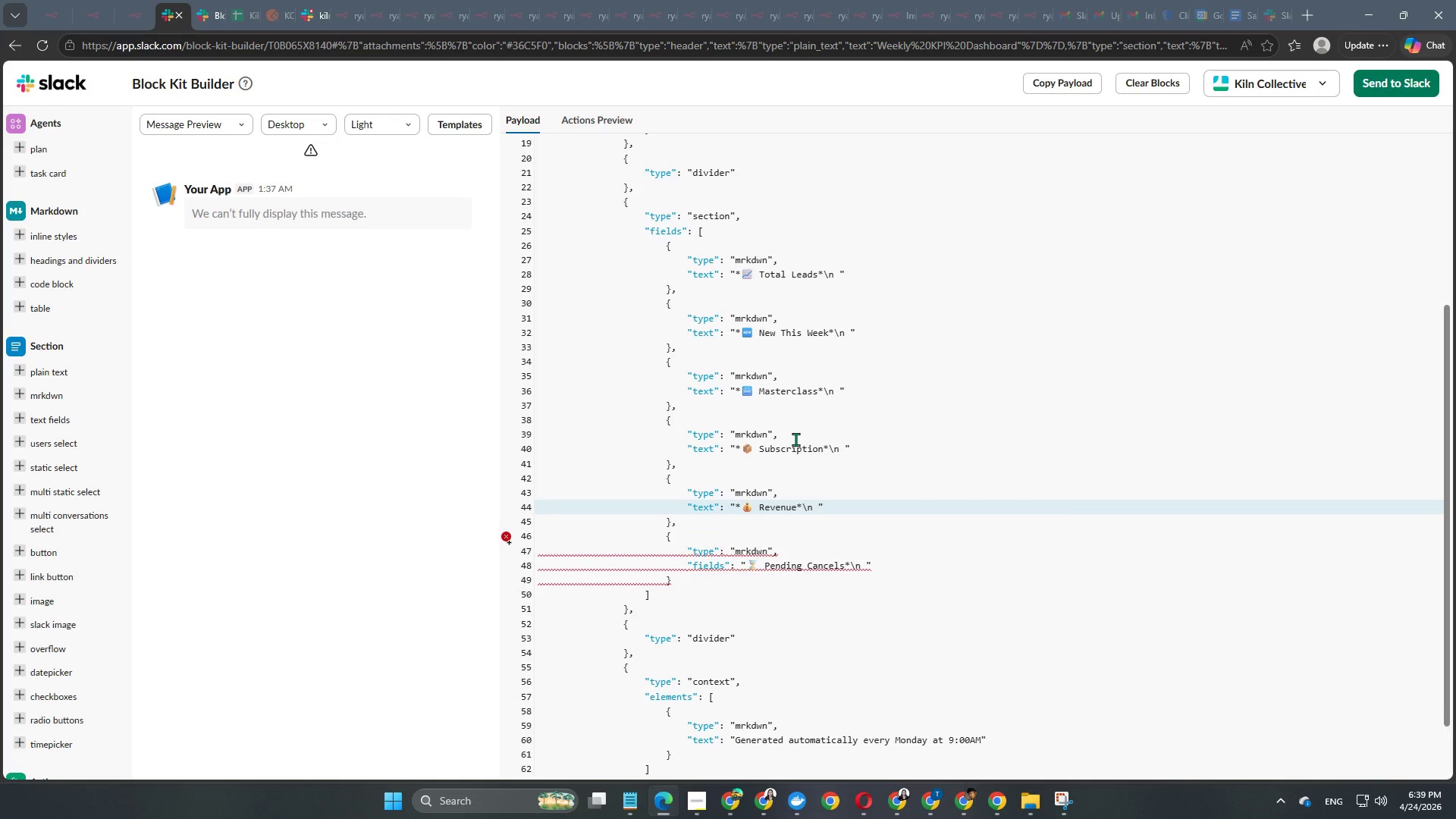 
key(ArrowDown)
 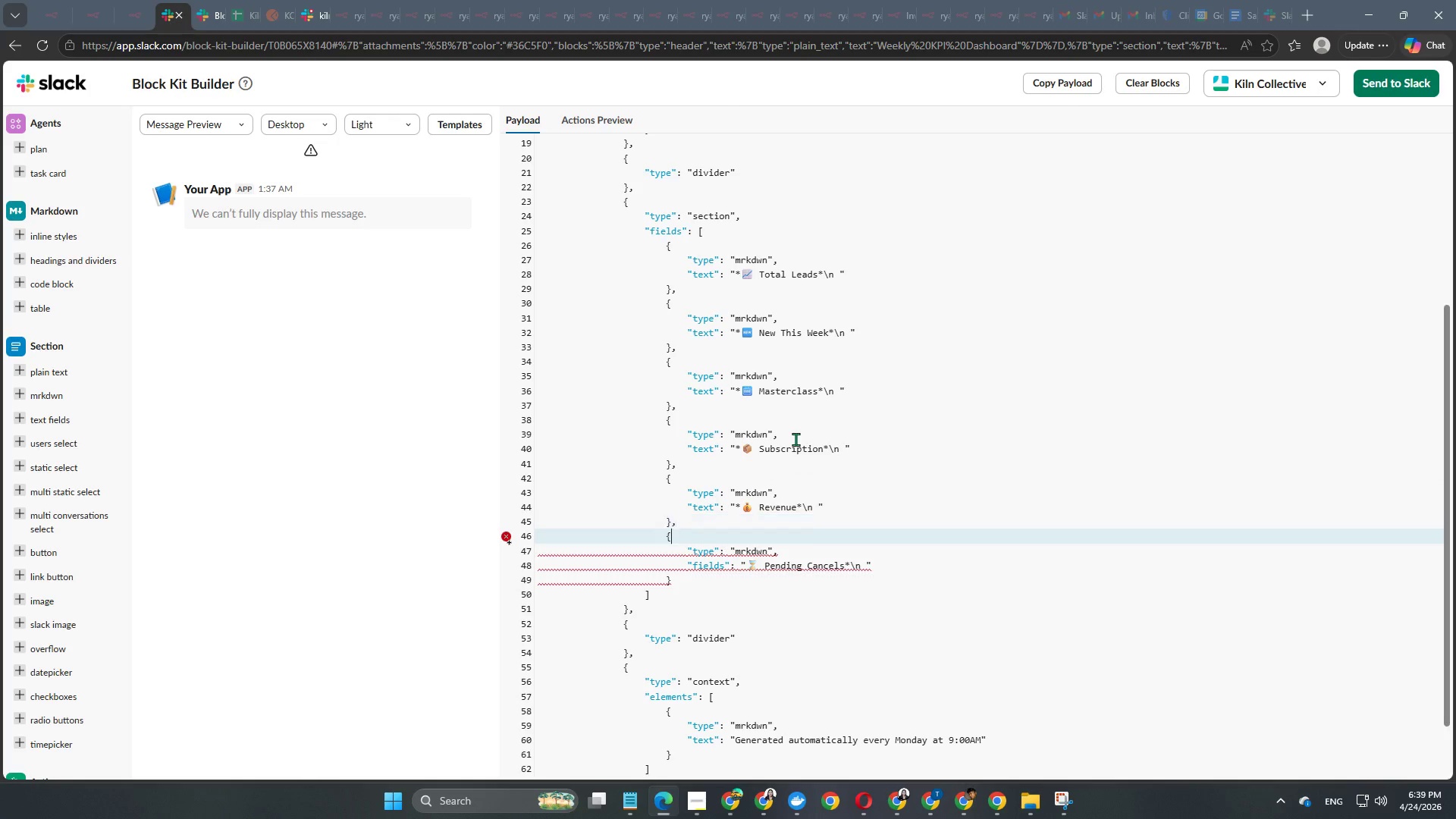 
key(ArrowDown)
 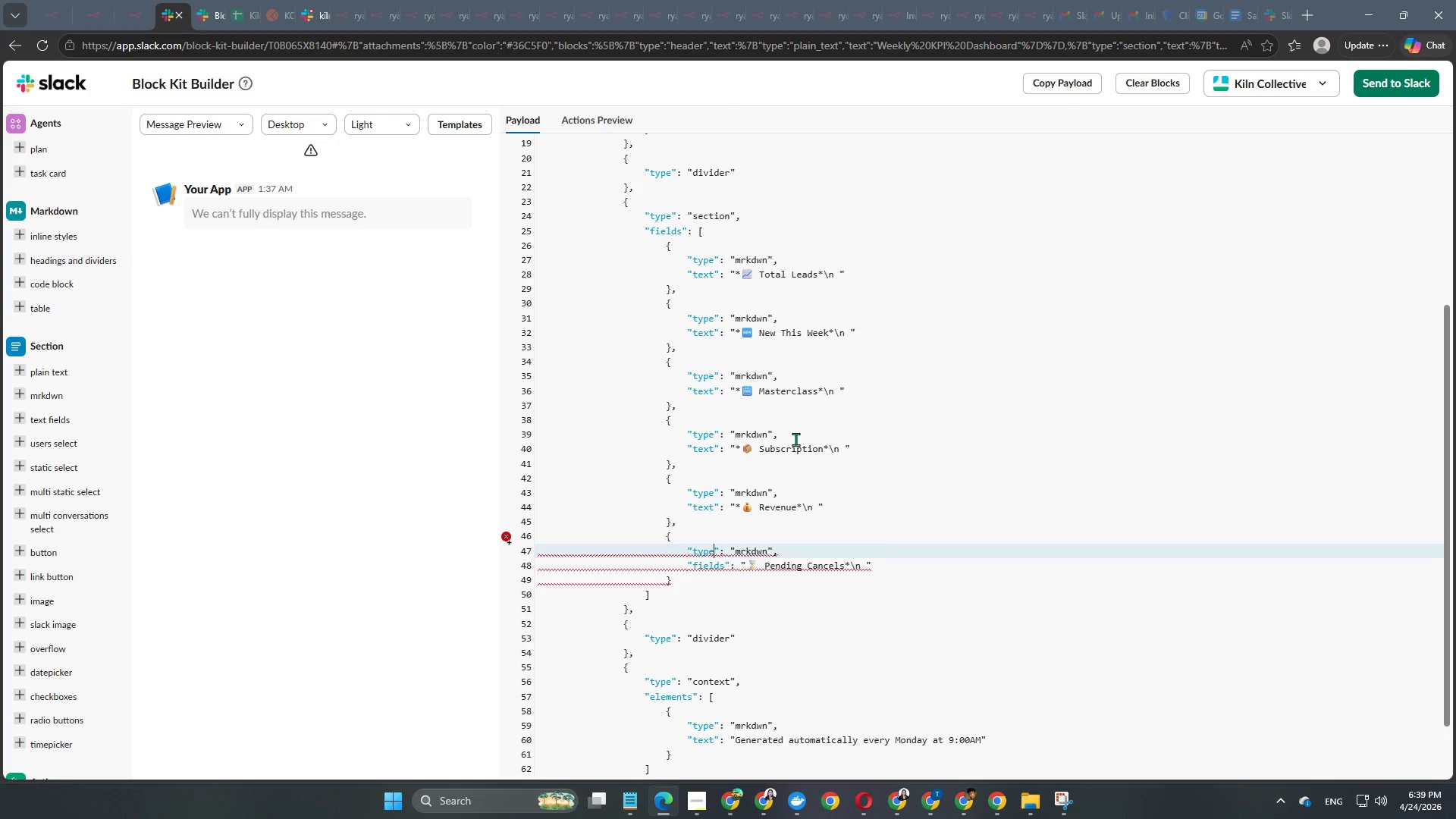 
key(ArrowDown)
 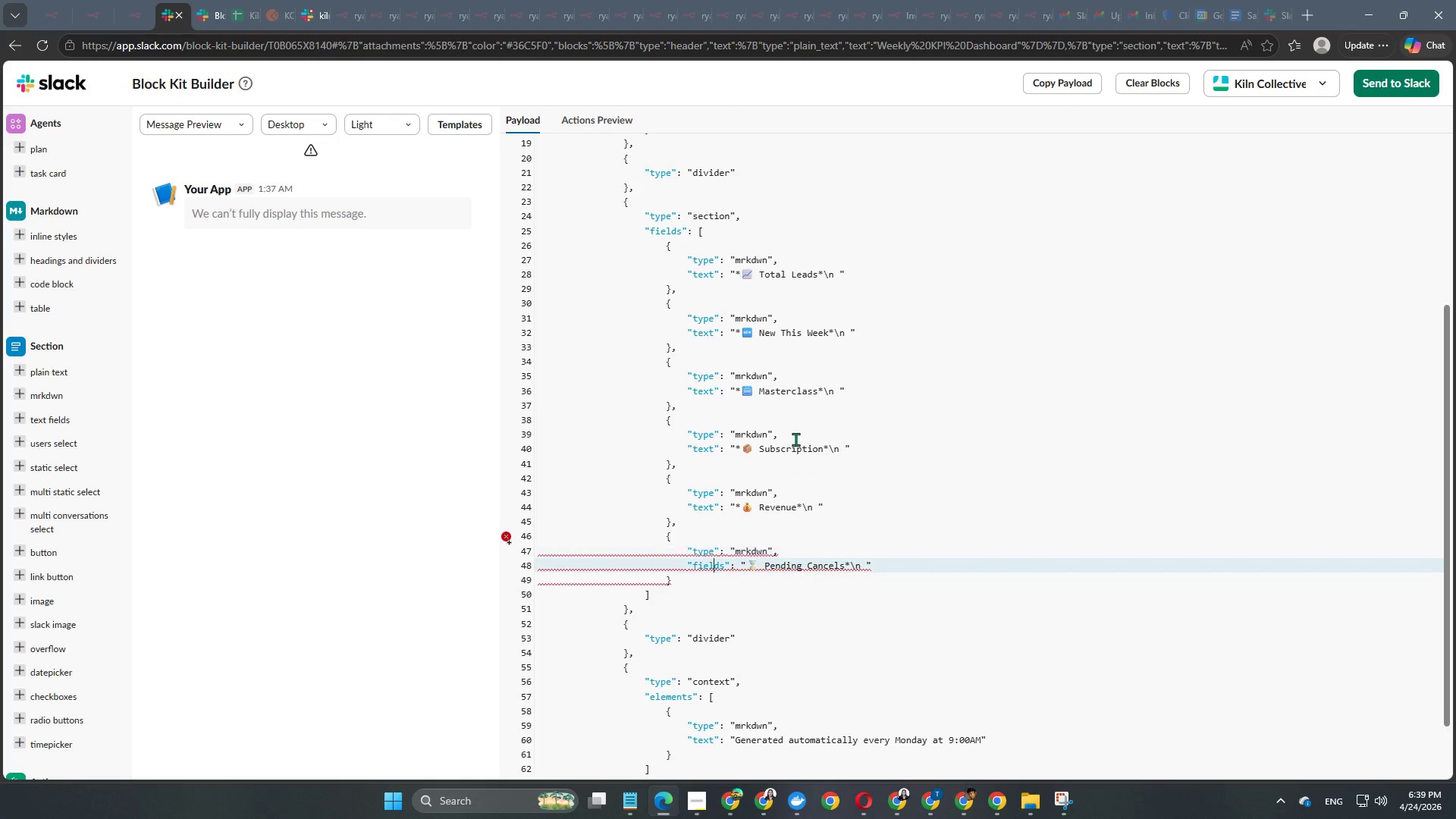 
key(ArrowDown)
 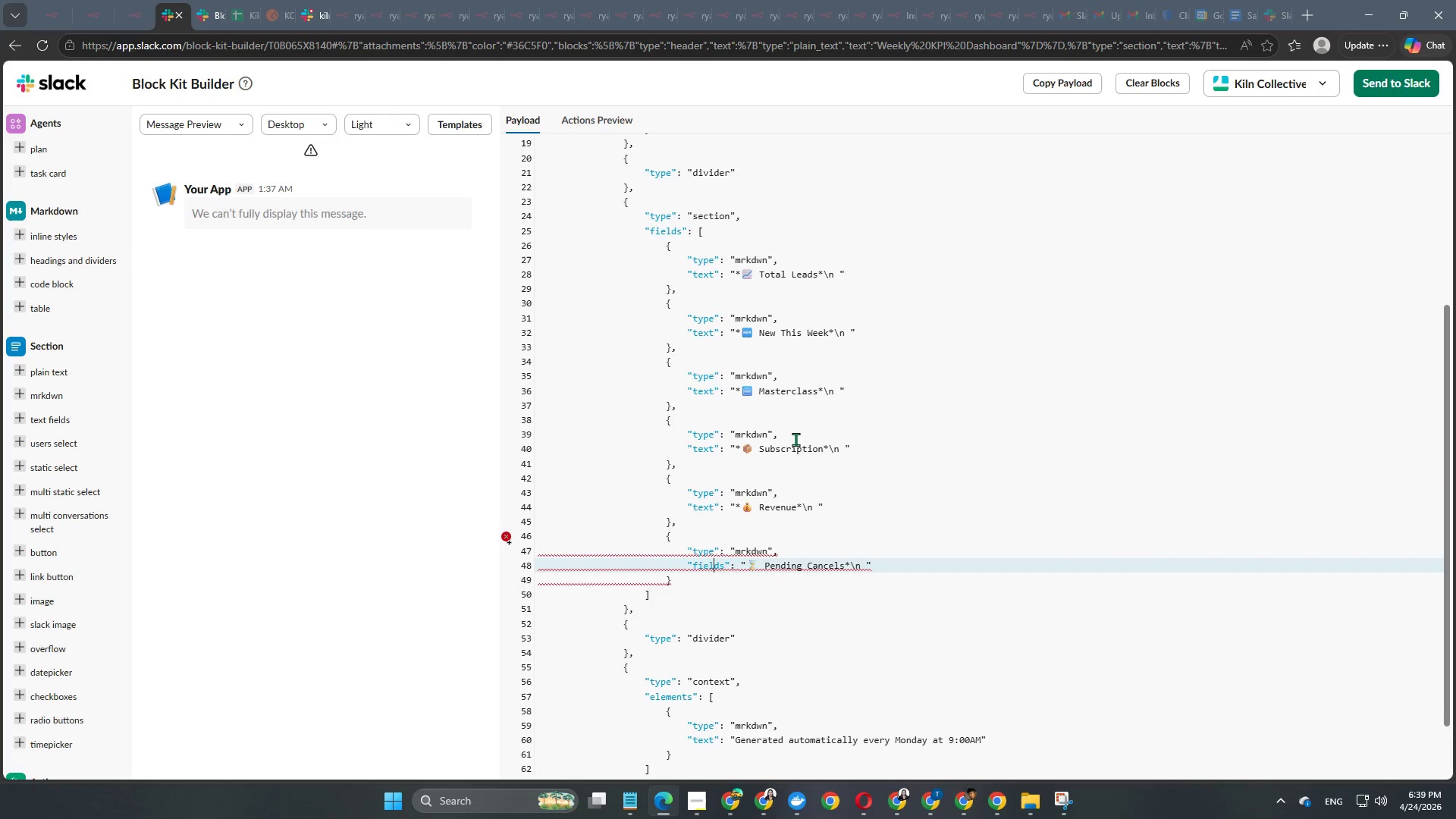 
key(ArrowRight)
 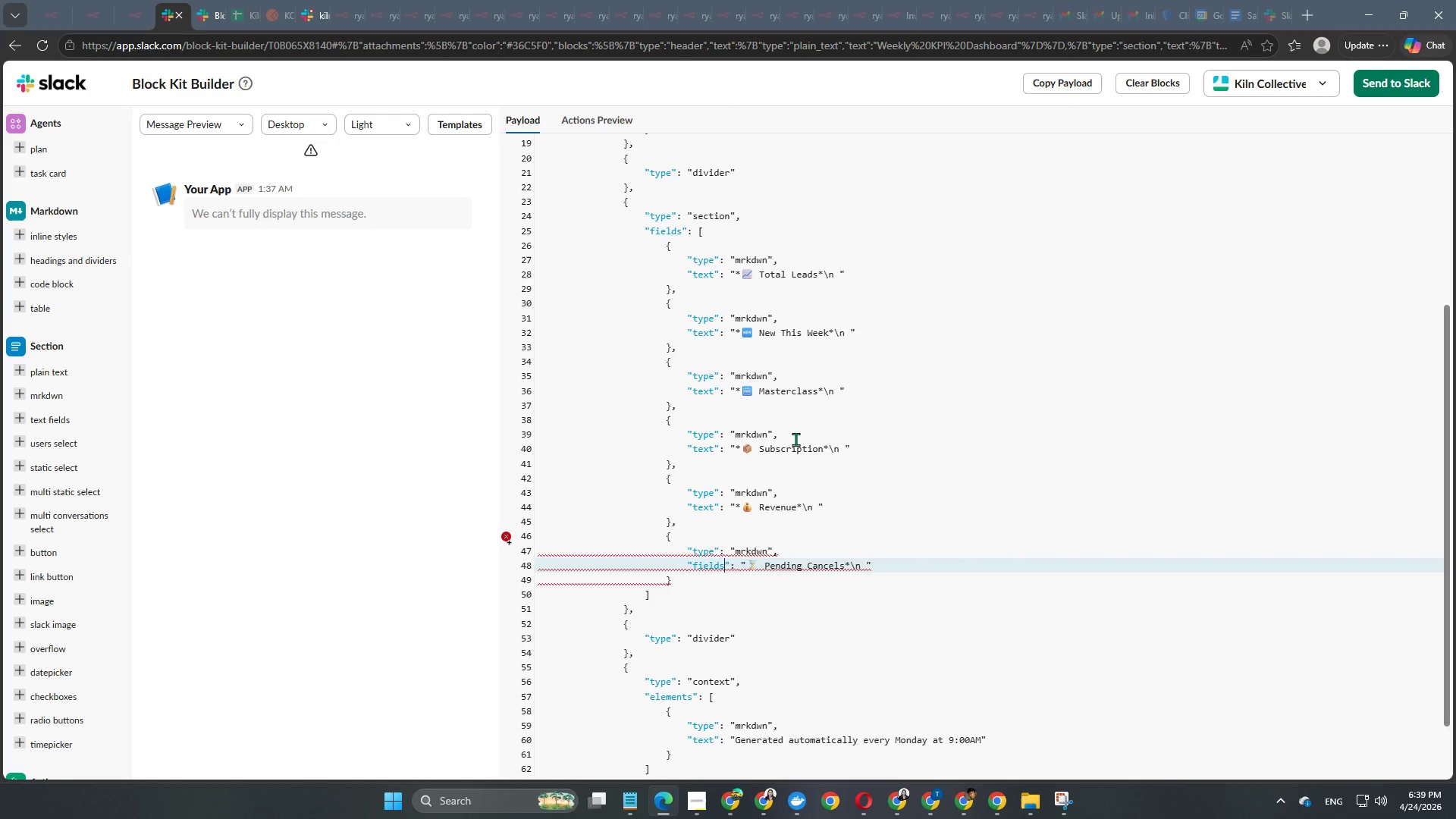 
key(ArrowRight)
 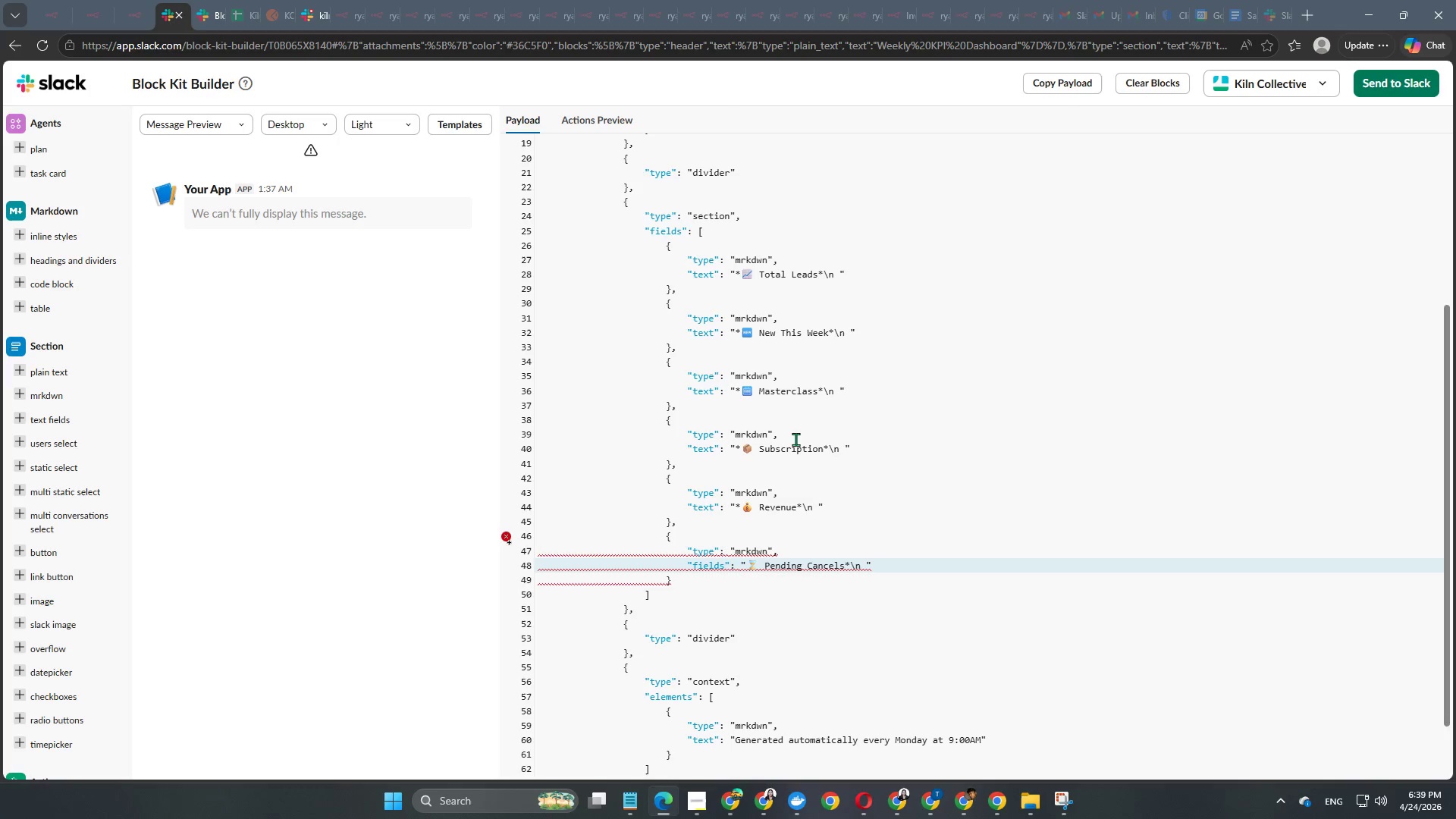 
key(Backspace)
key(Backspace)
key(Backspace)
key(Backspace)
key(Backspace)
key(Backspace)
type(text)
 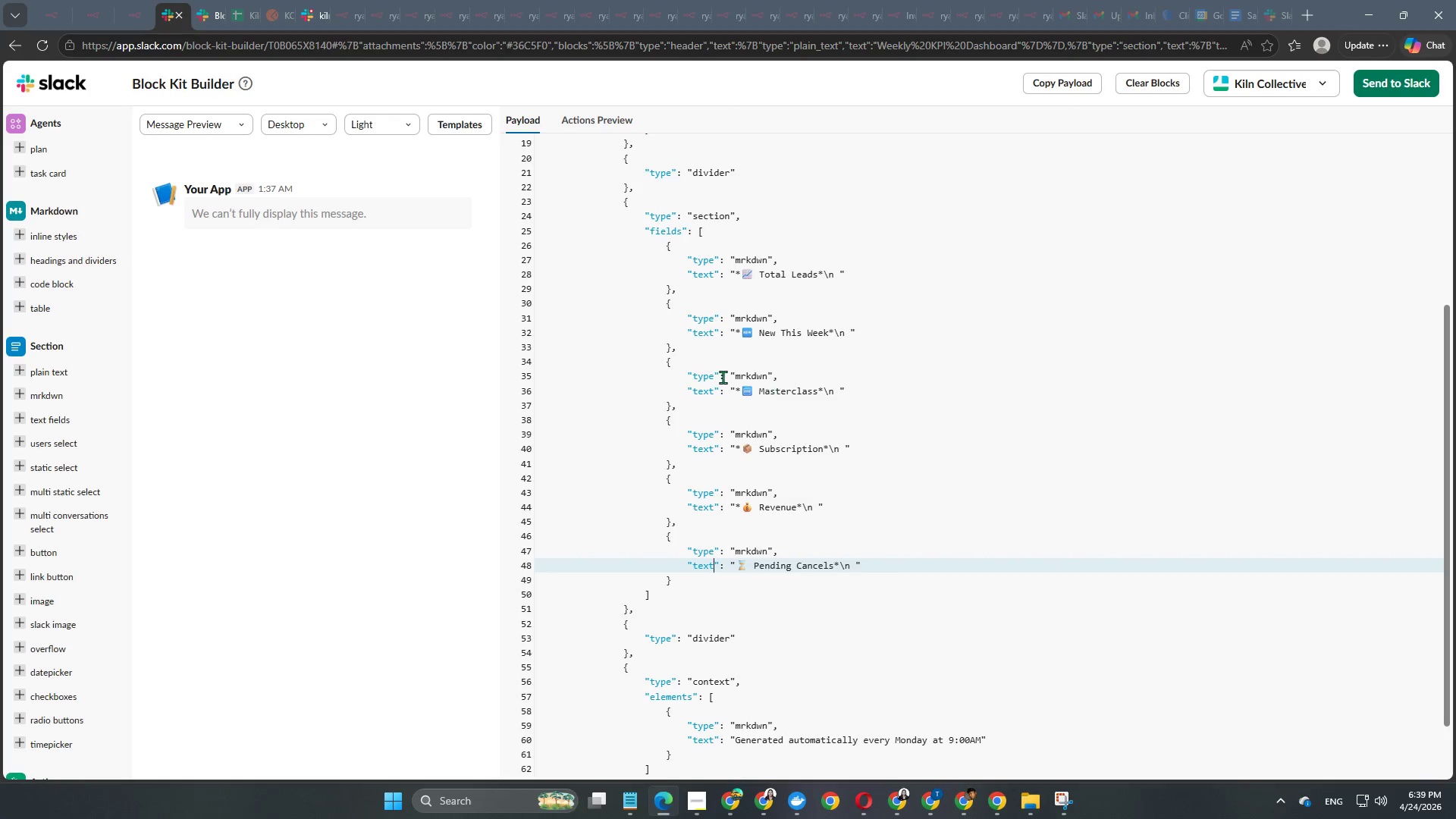 
scroll: coordinate [845, 434], scroll_direction: down, amount: 4.0
 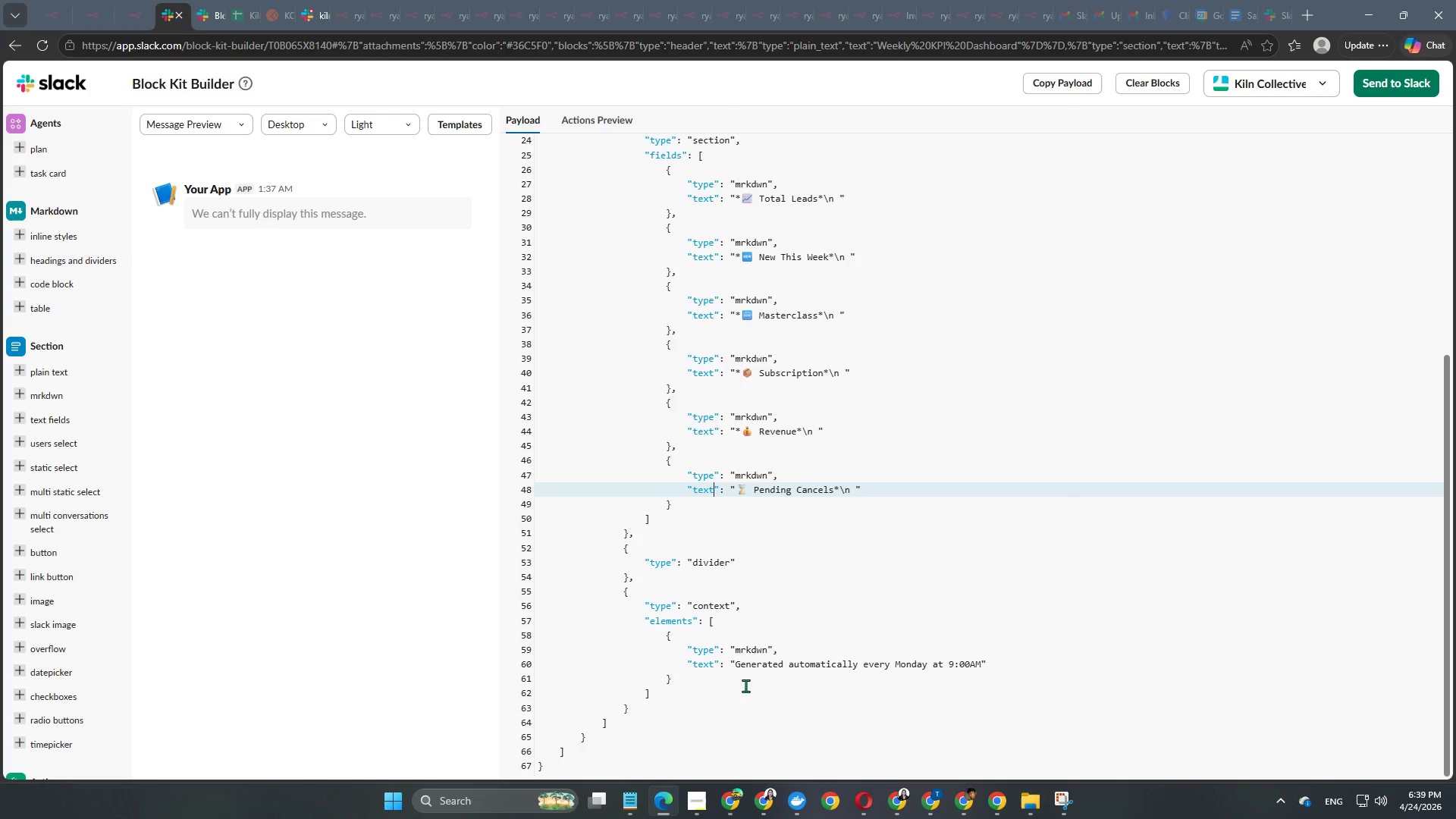 
scroll: coordinate [838, 560], scroll_direction: up, amount: 6.0
 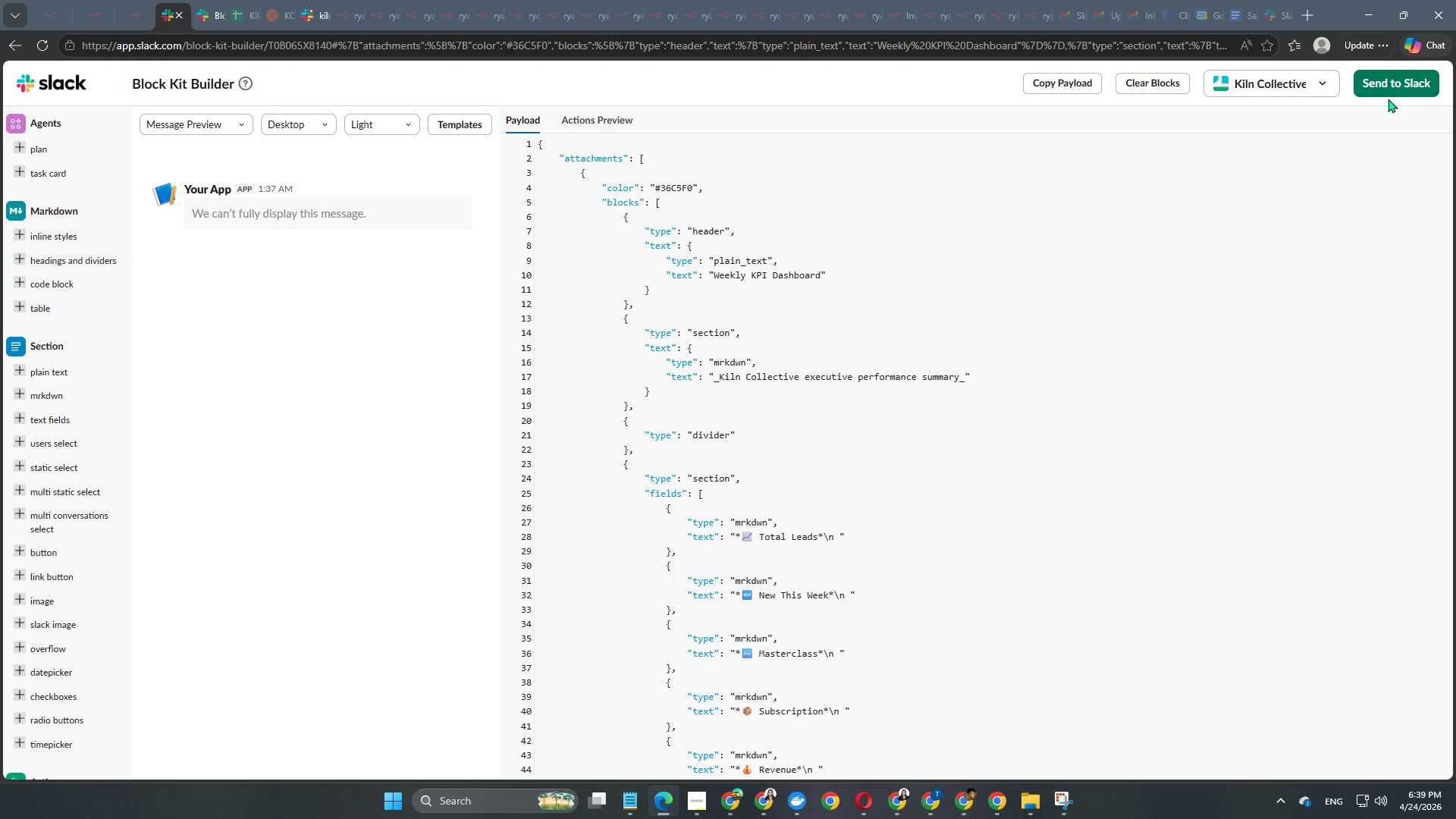 
left_click([1404, 89])
 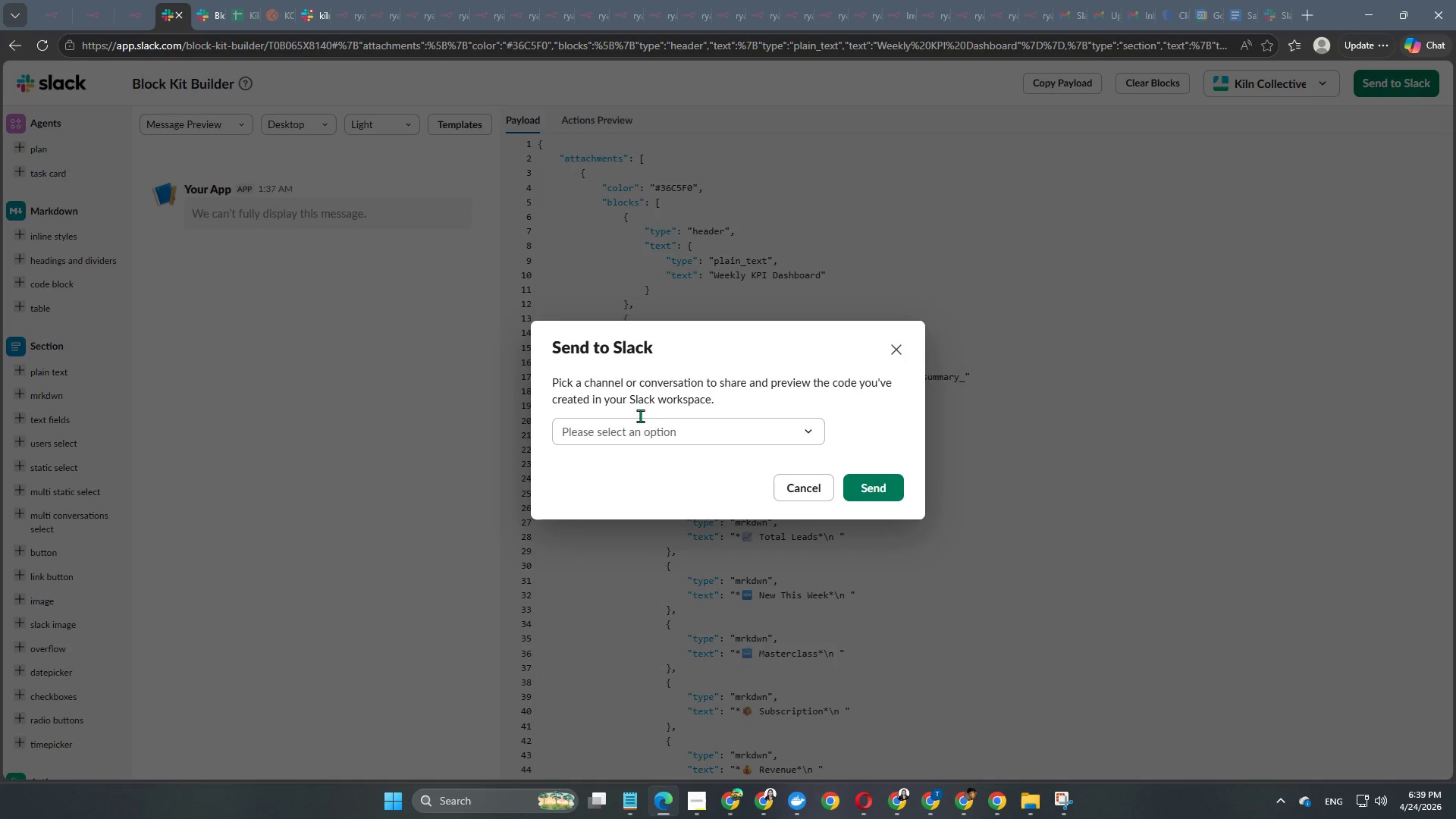 
left_click([601, 425])
 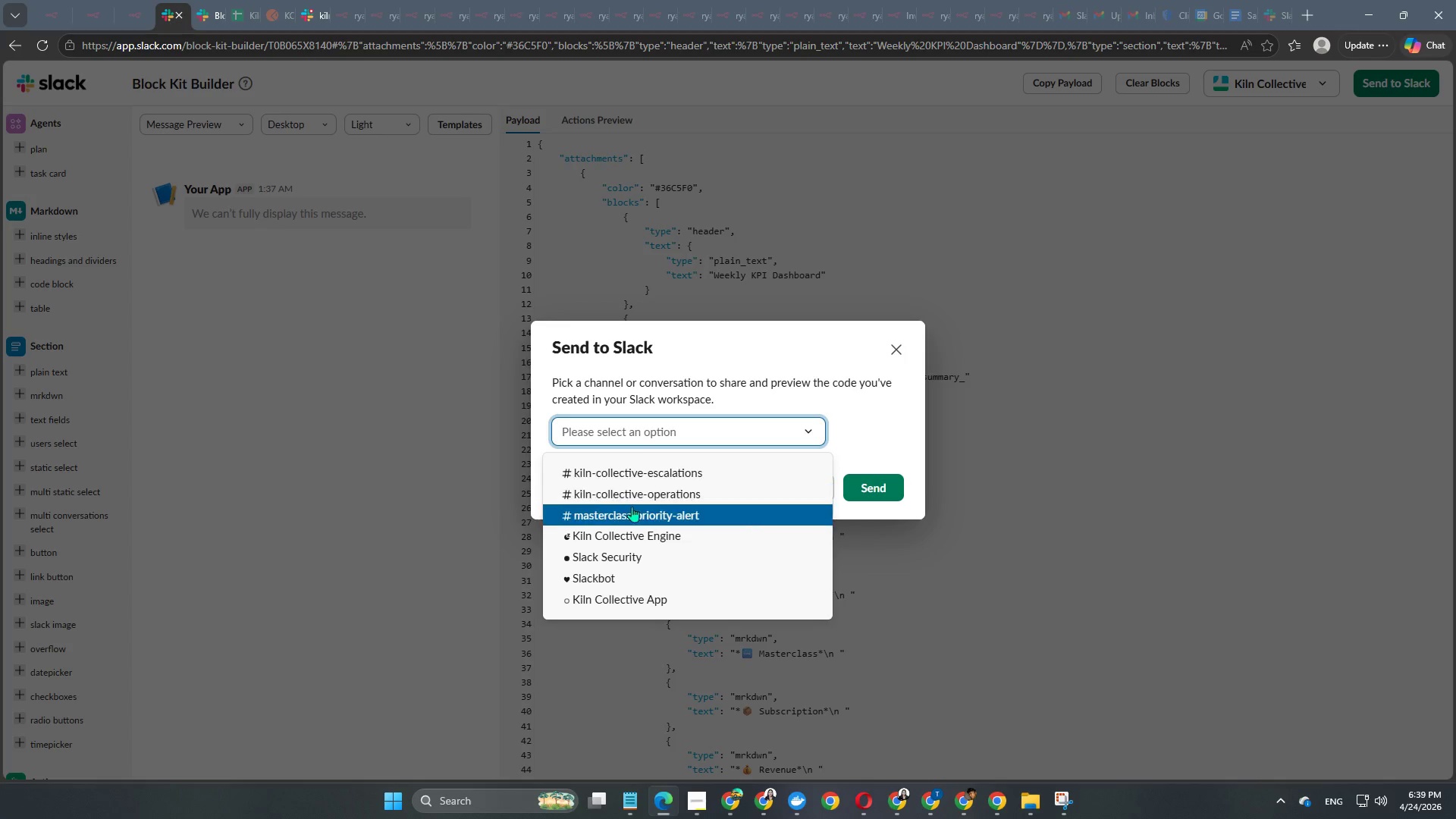 
left_click([637, 496])
 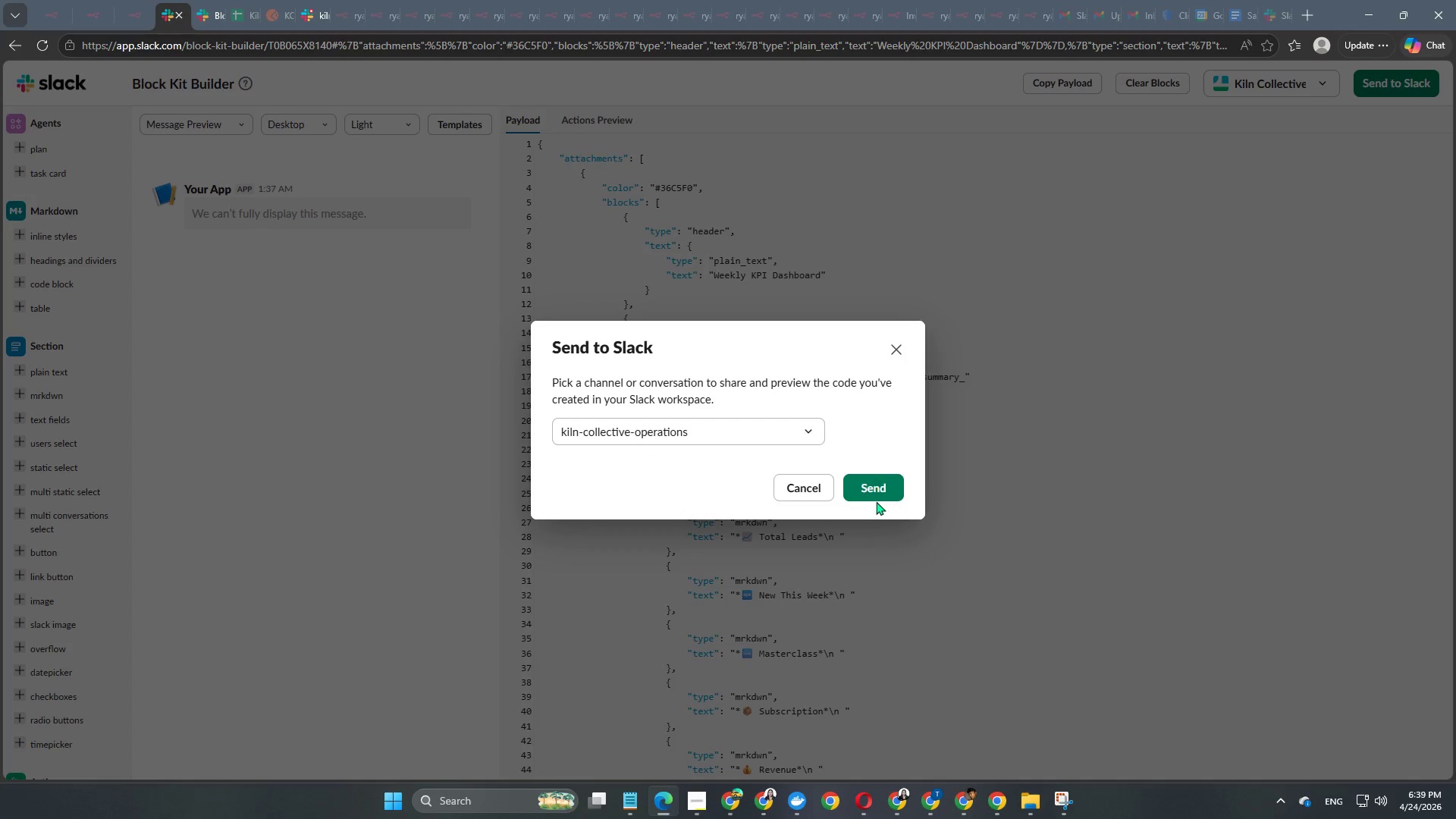 
left_click([876, 499])
 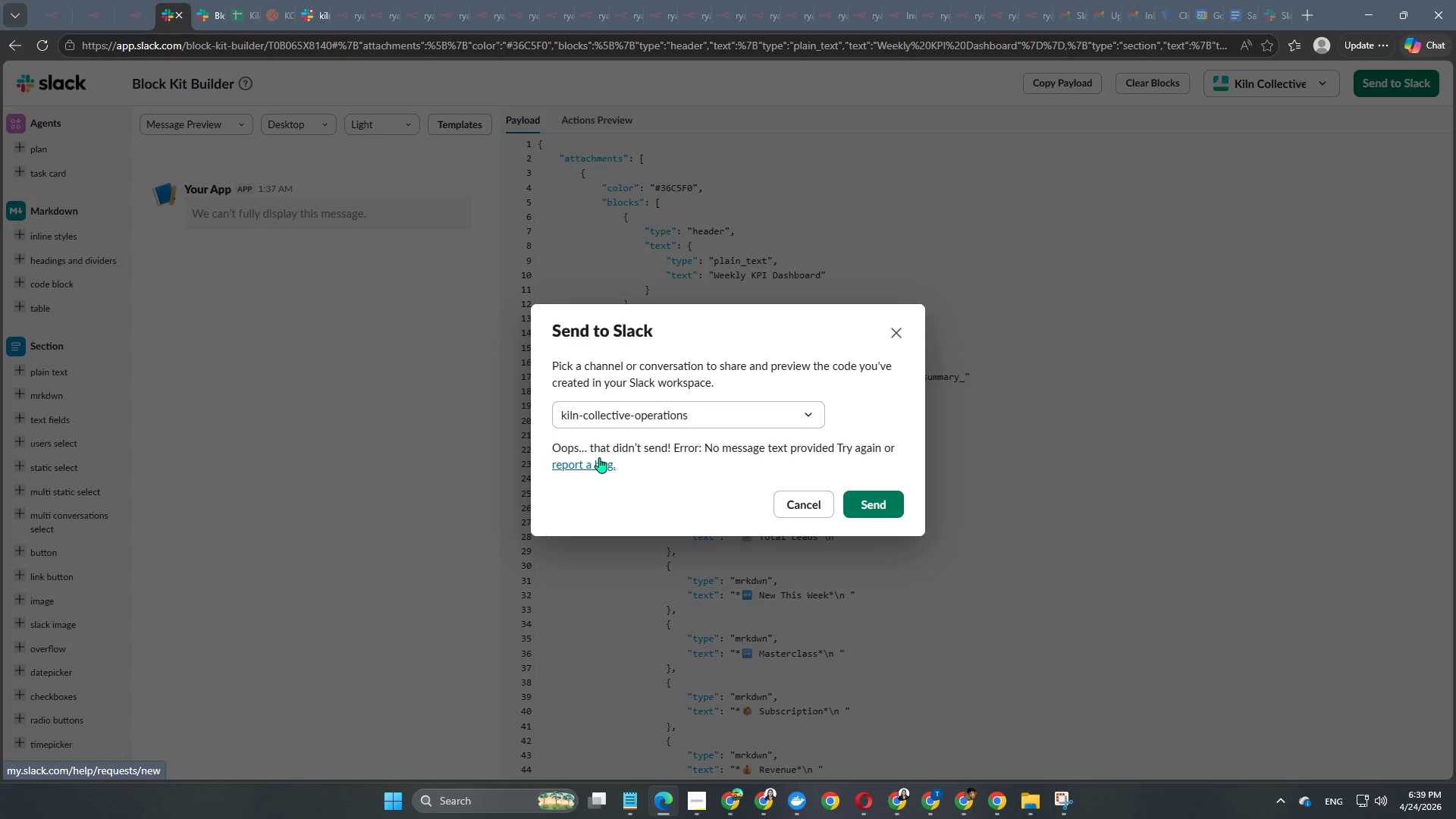 
wait(12.88)
 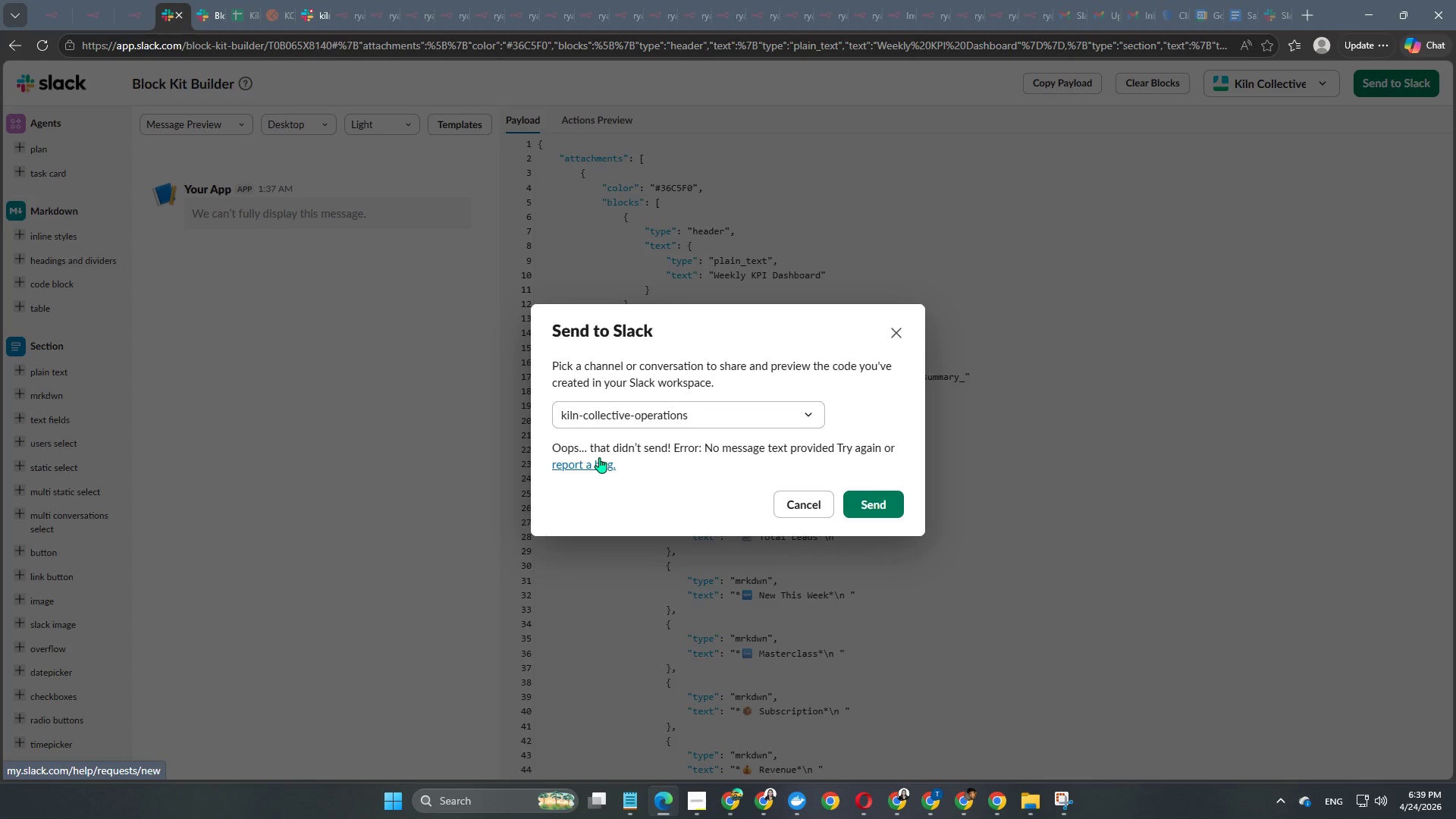 
left_click([896, 345])
 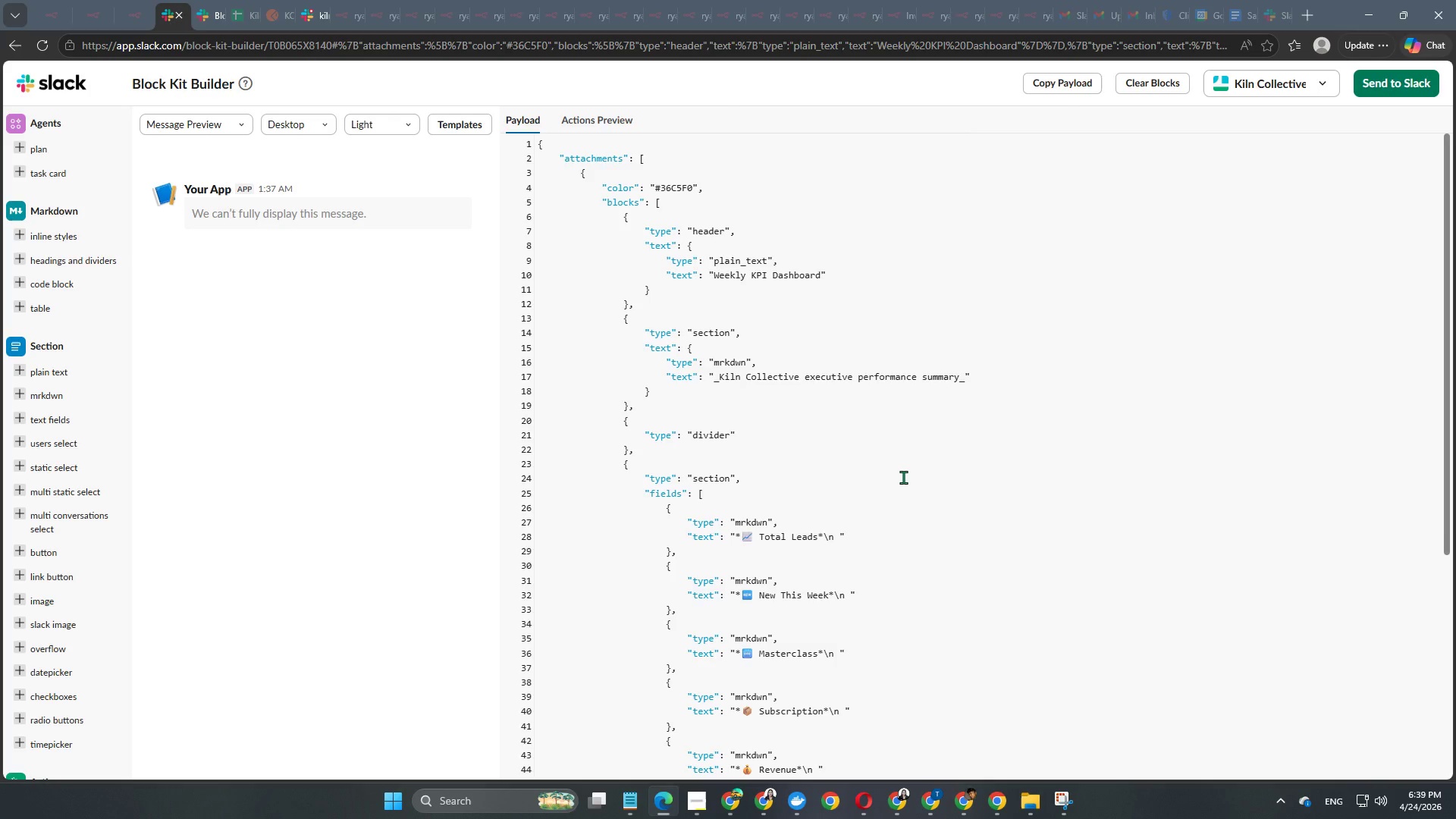 
scroll: coordinate [903, 477], scroll_direction: down, amount: 1.0
 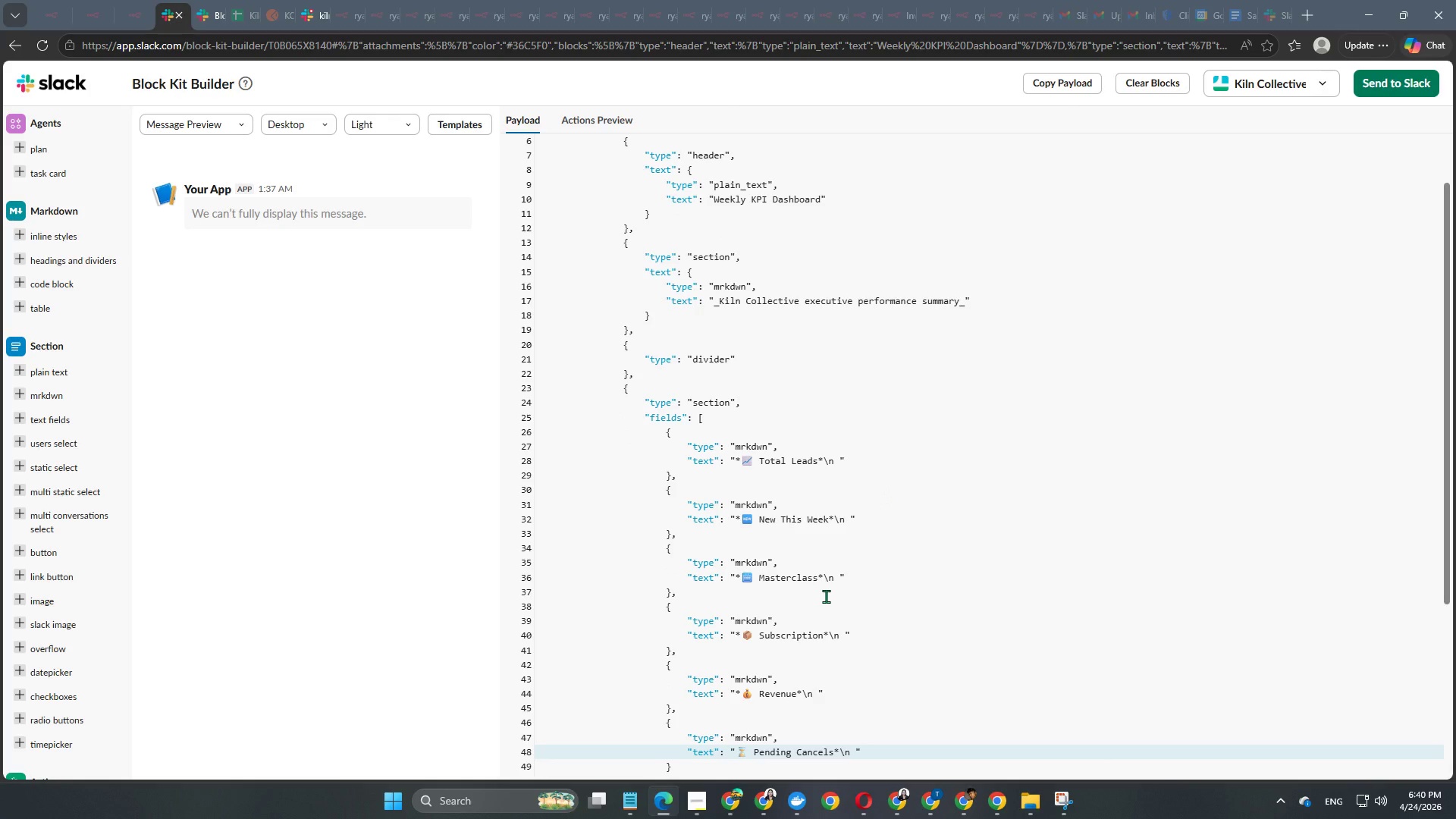 
wait(9.96)
 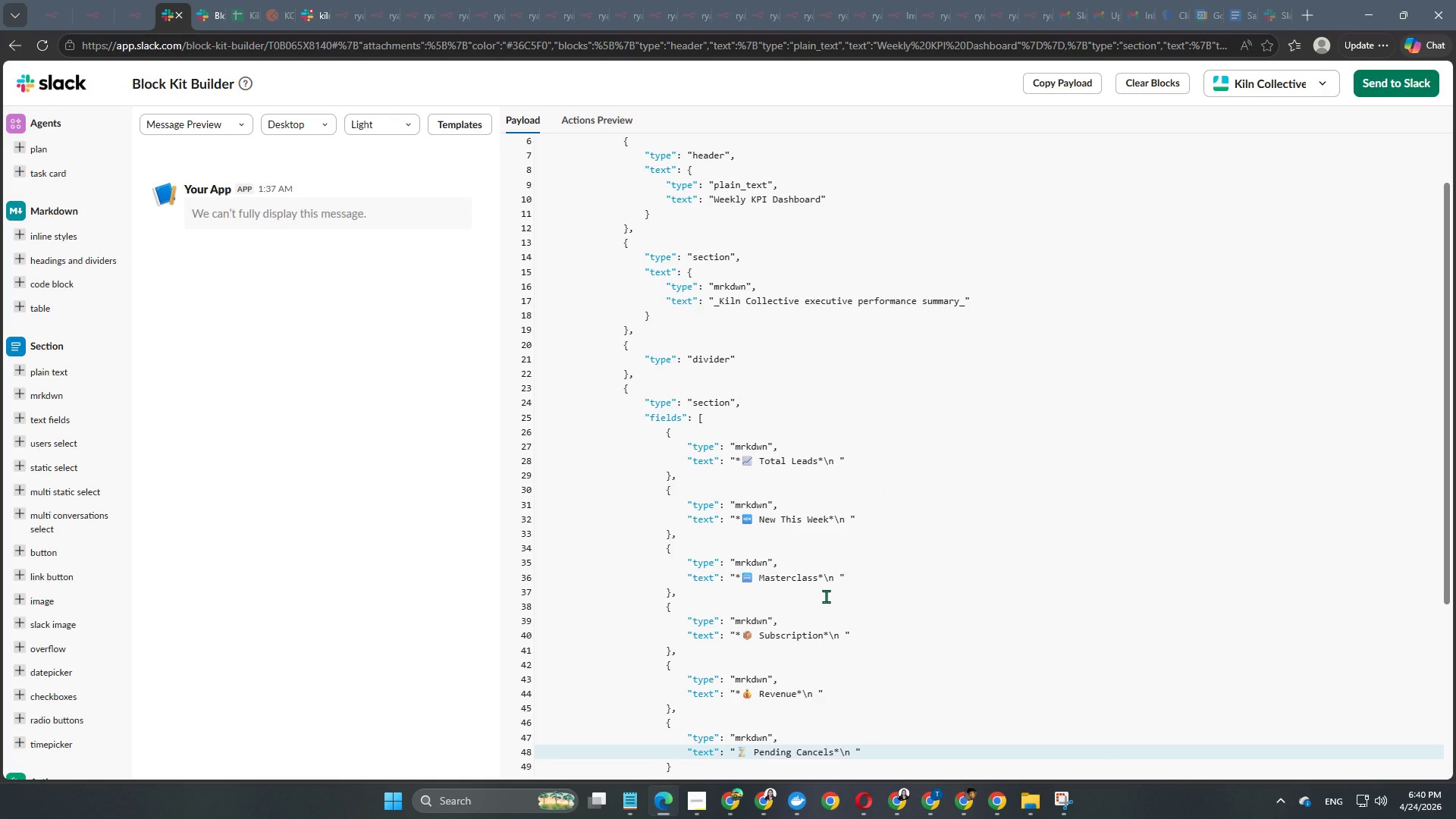 
scroll: coordinate [845, 605], scroll_direction: down, amount: 2.0
 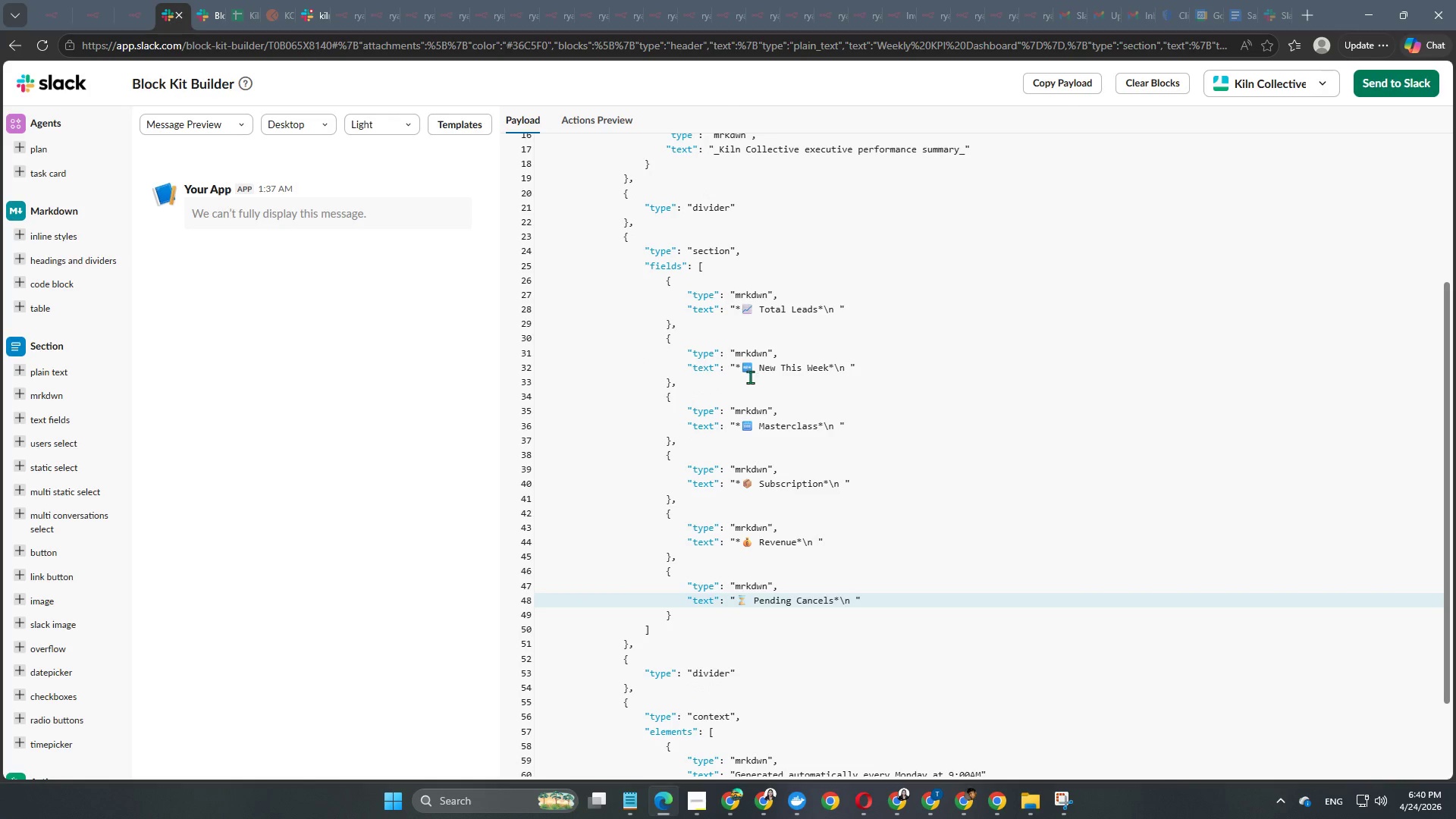 
wait(8.27)
 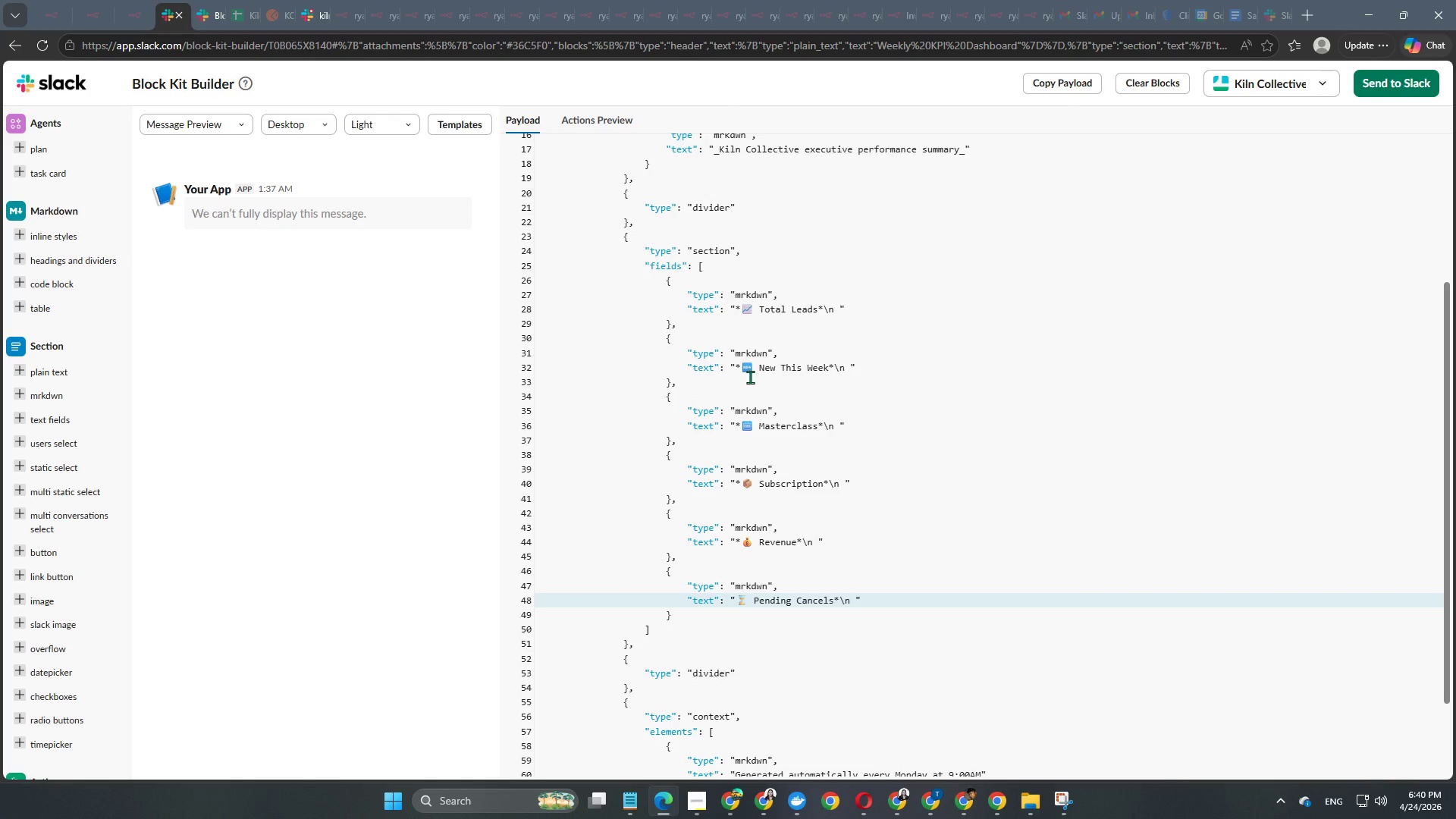 
left_click([741, 603])
 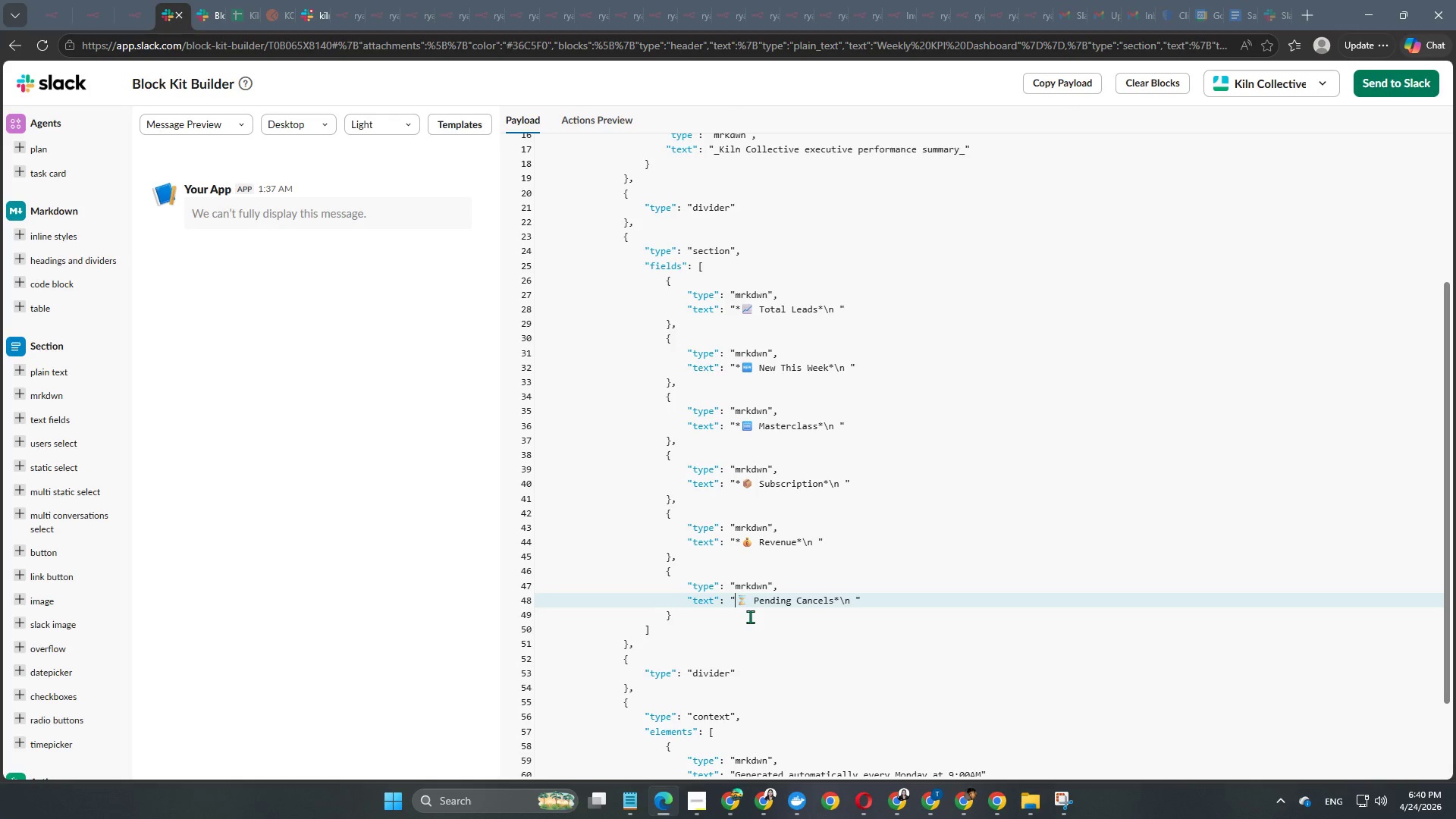 
key(NumpadMultiply)
 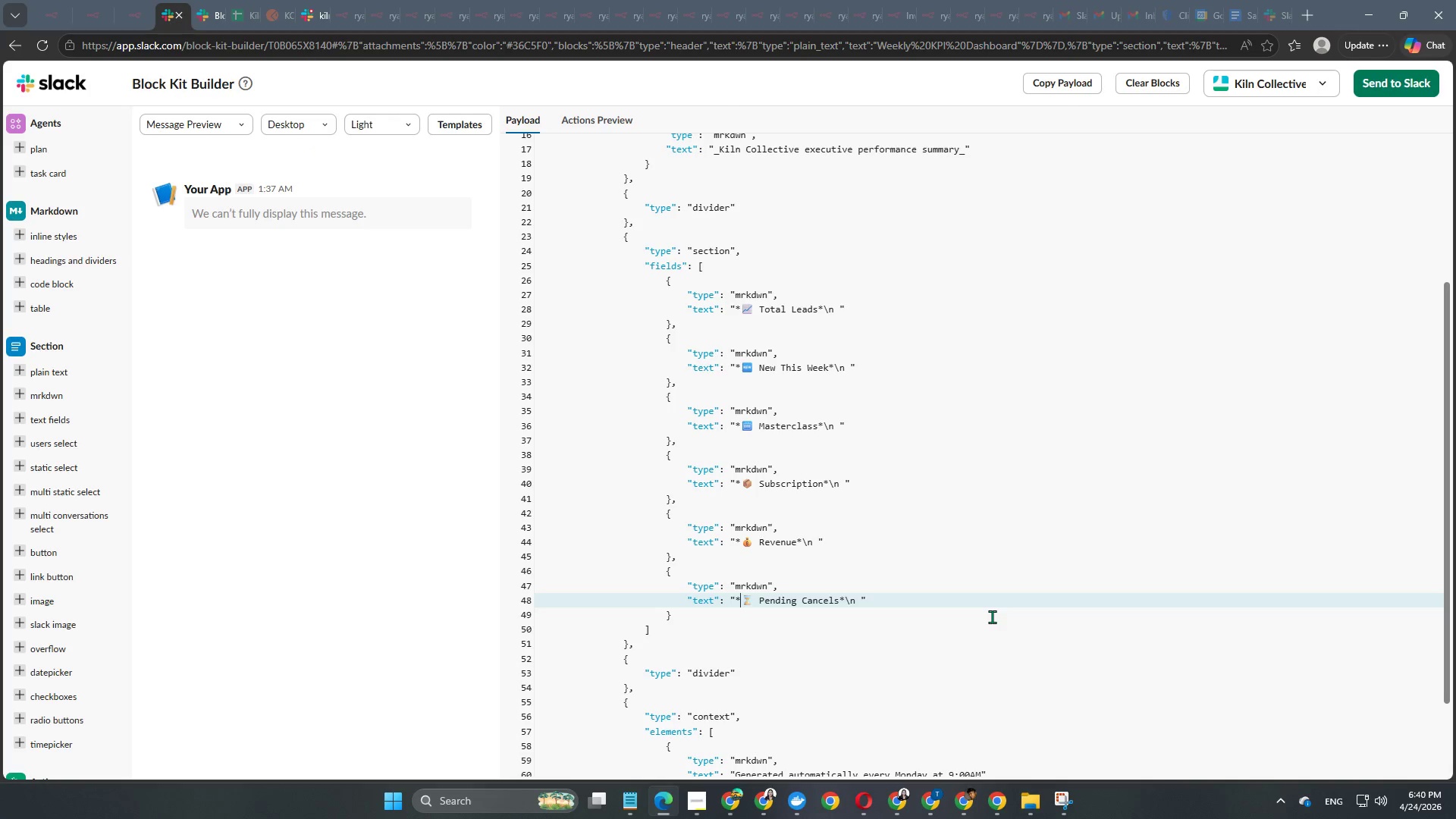 
scroll: coordinate [992, 617], scroll_direction: down, amount: 1.0
 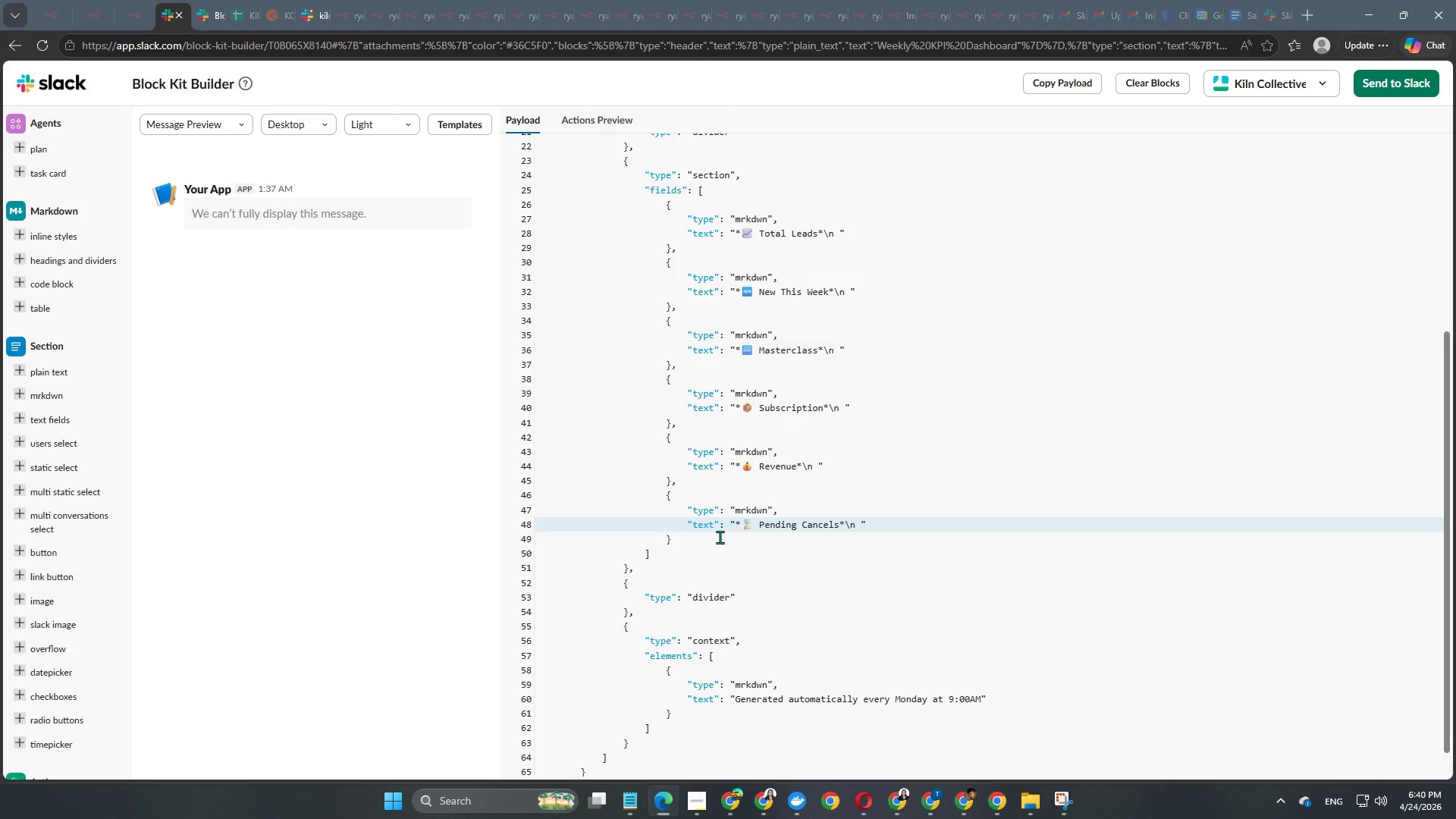 
wait(34.85)
 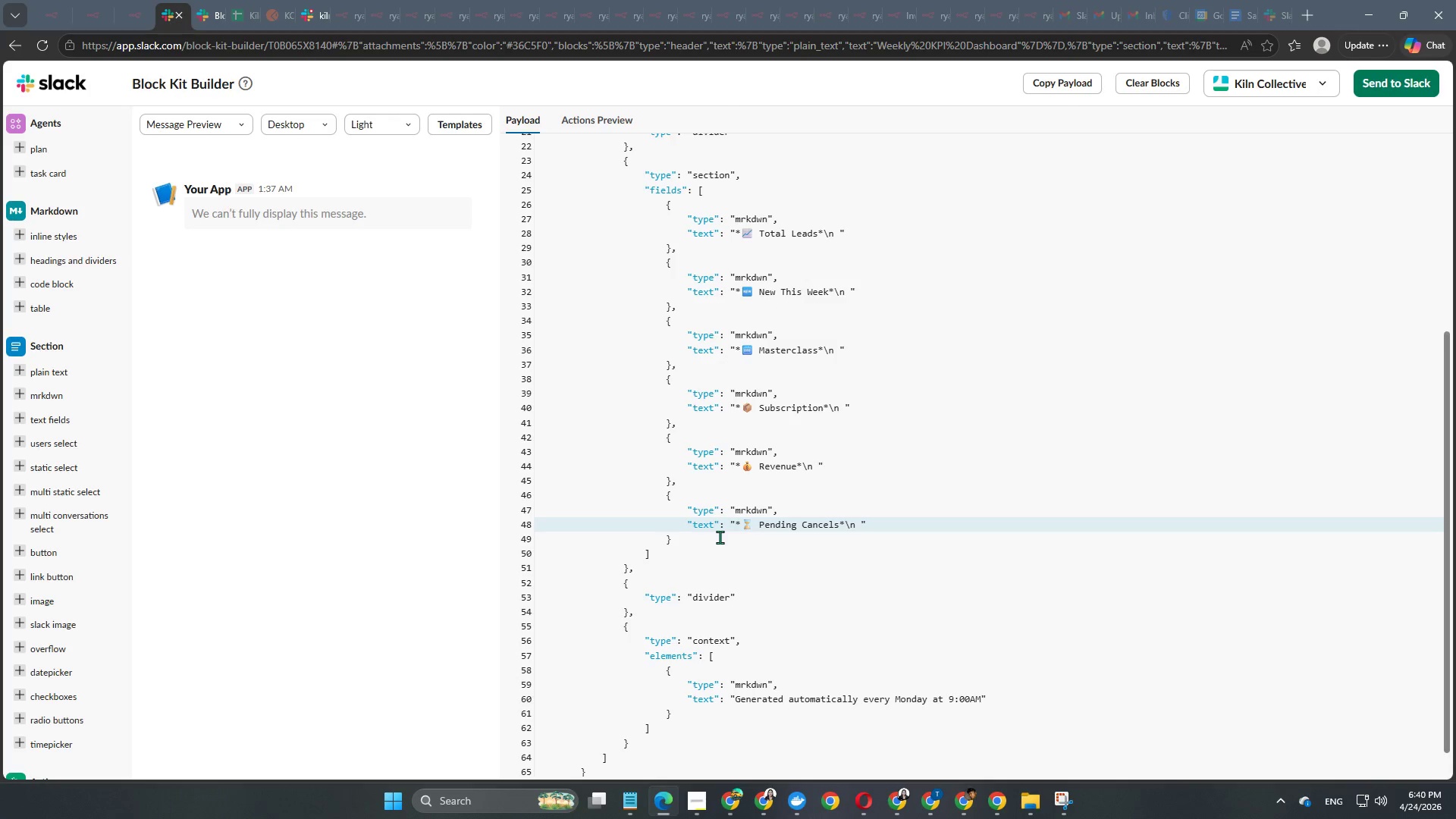 
scroll: coordinate [722, 503], scroll_direction: down, amount: 2.0
 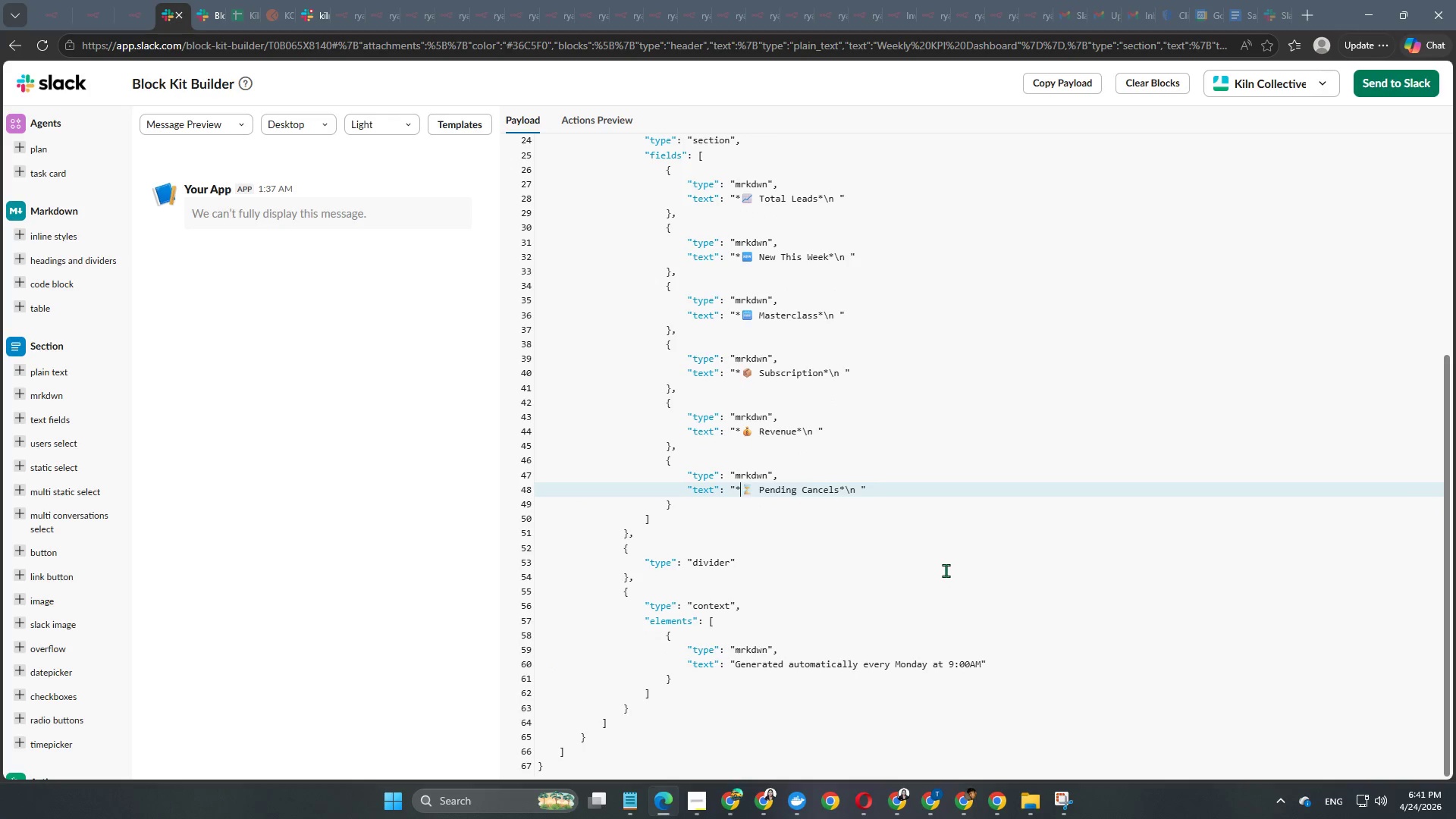 
wait(8.23)
 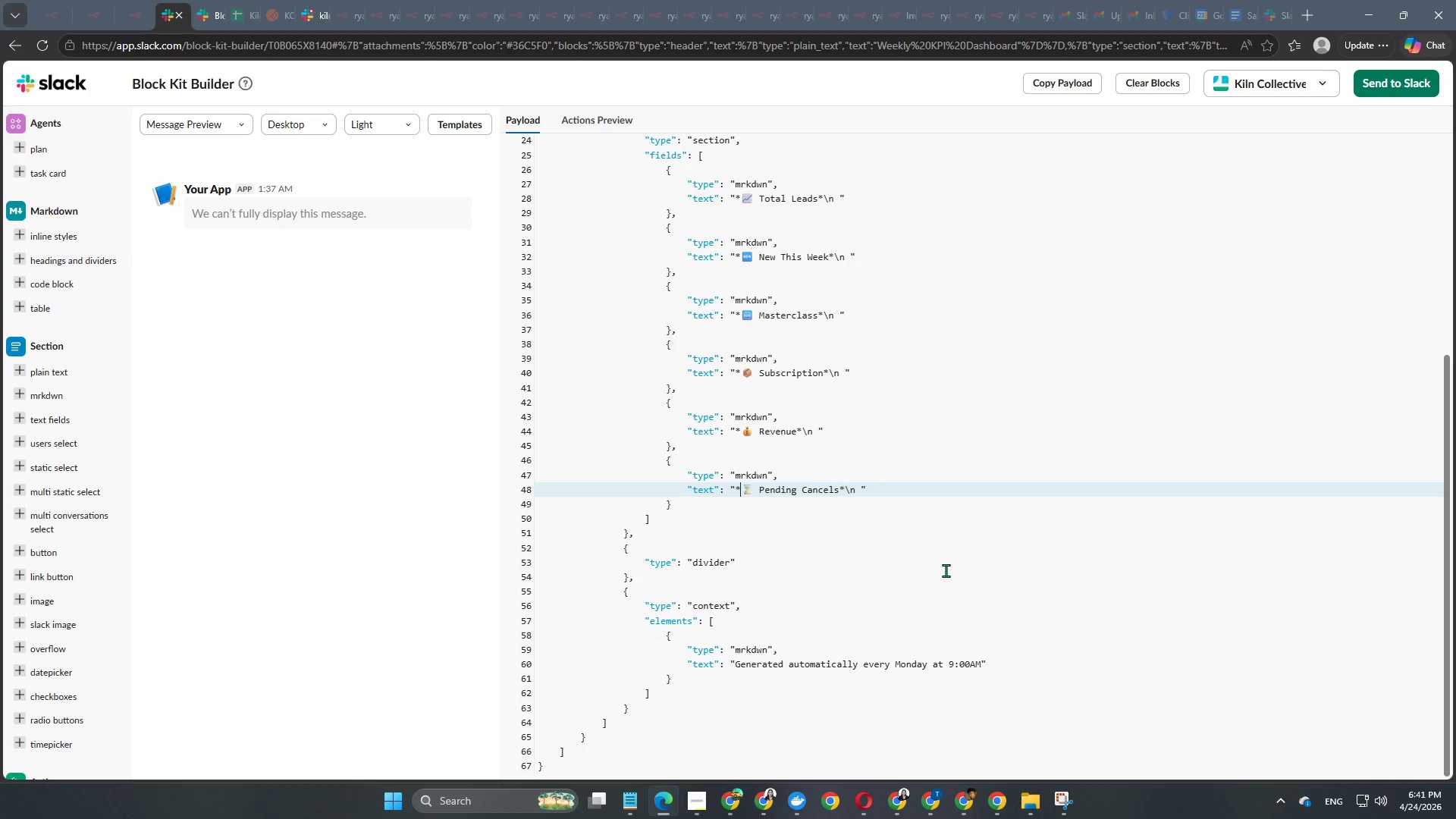 
scroll: coordinate [905, 536], scroll_direction: down, amount: 3.0
 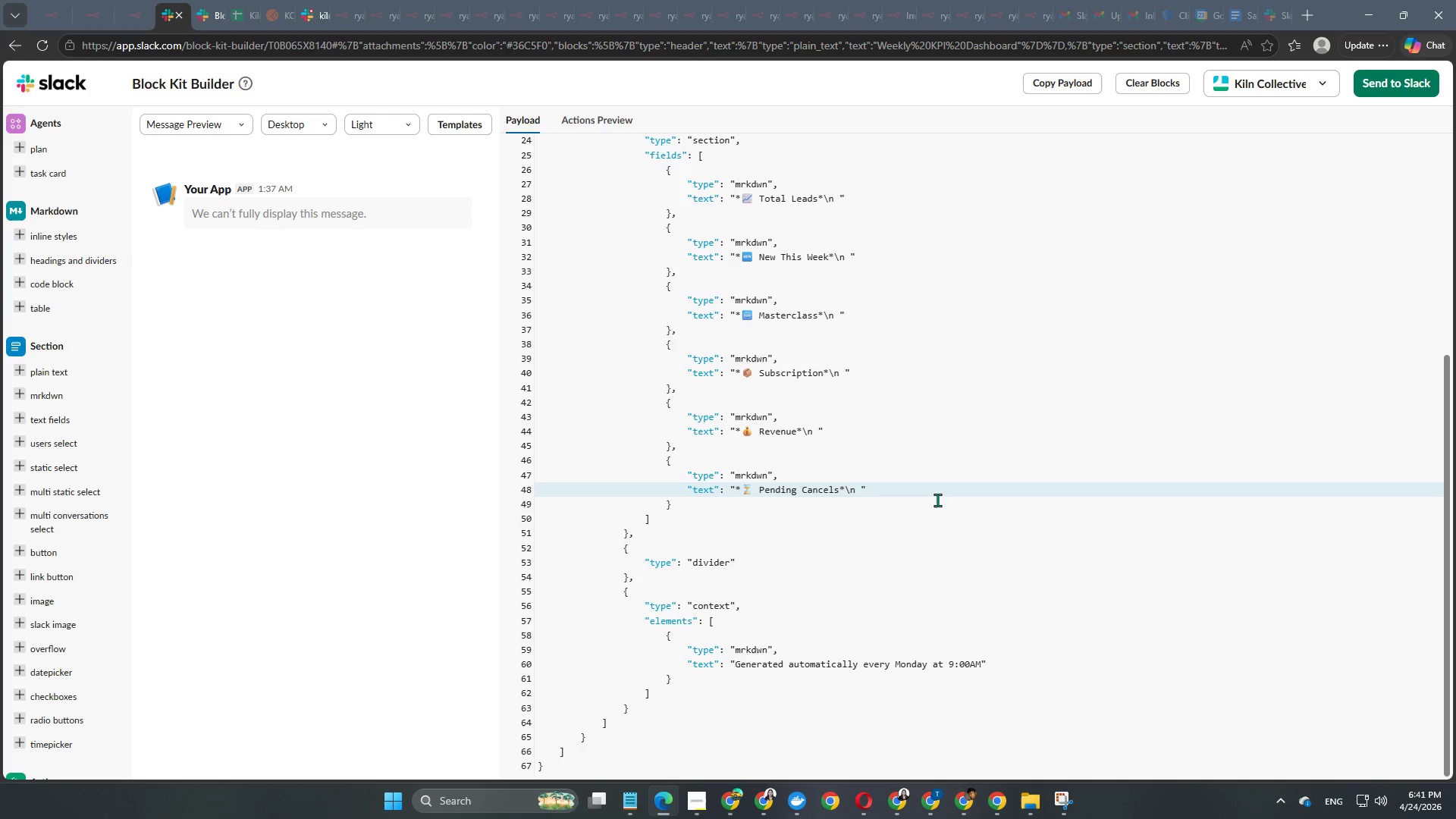 
wait(6.1)
 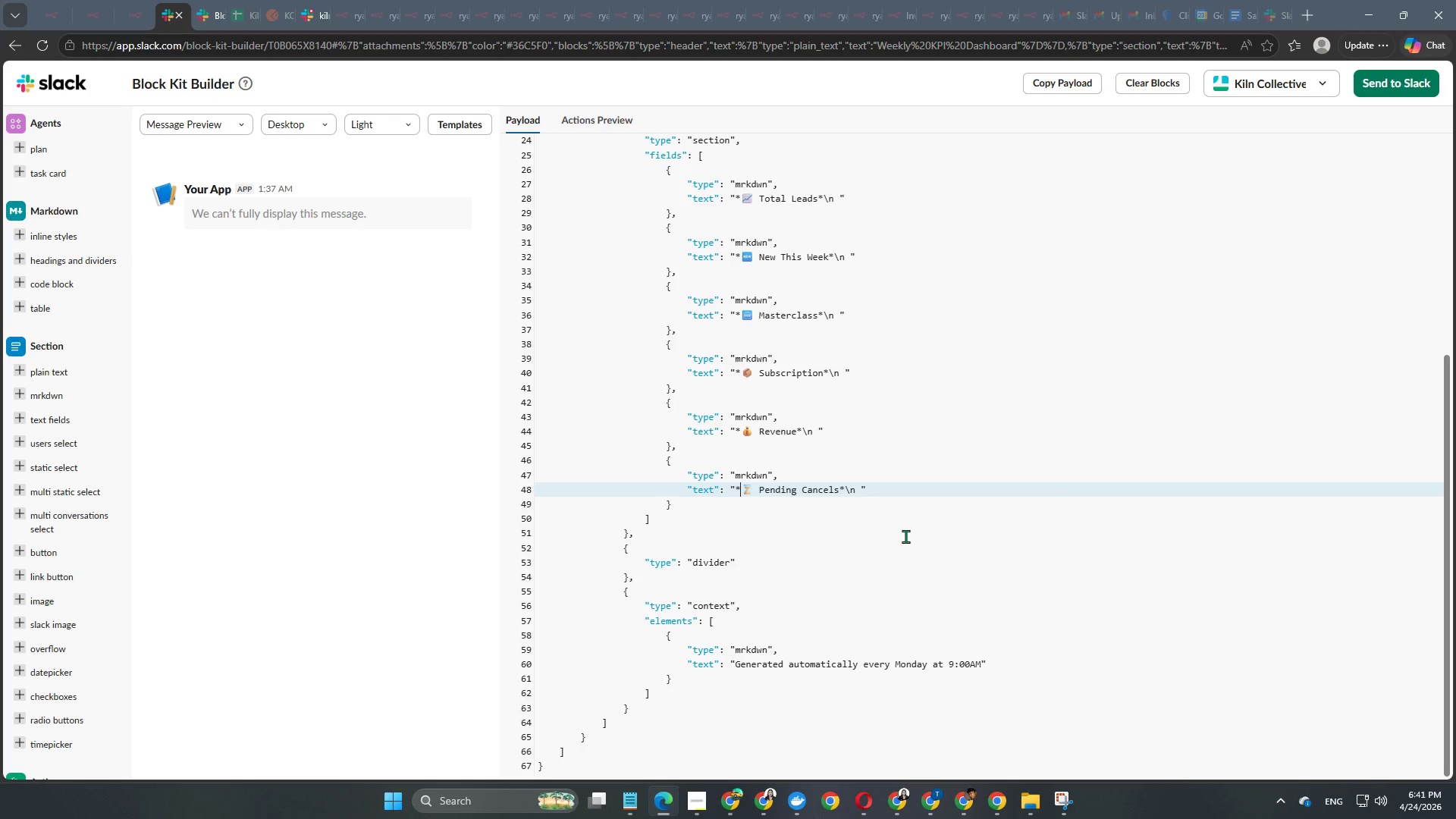 
scroll: coordinate [997, 548], scroll_direction: up, amount: 7.0
 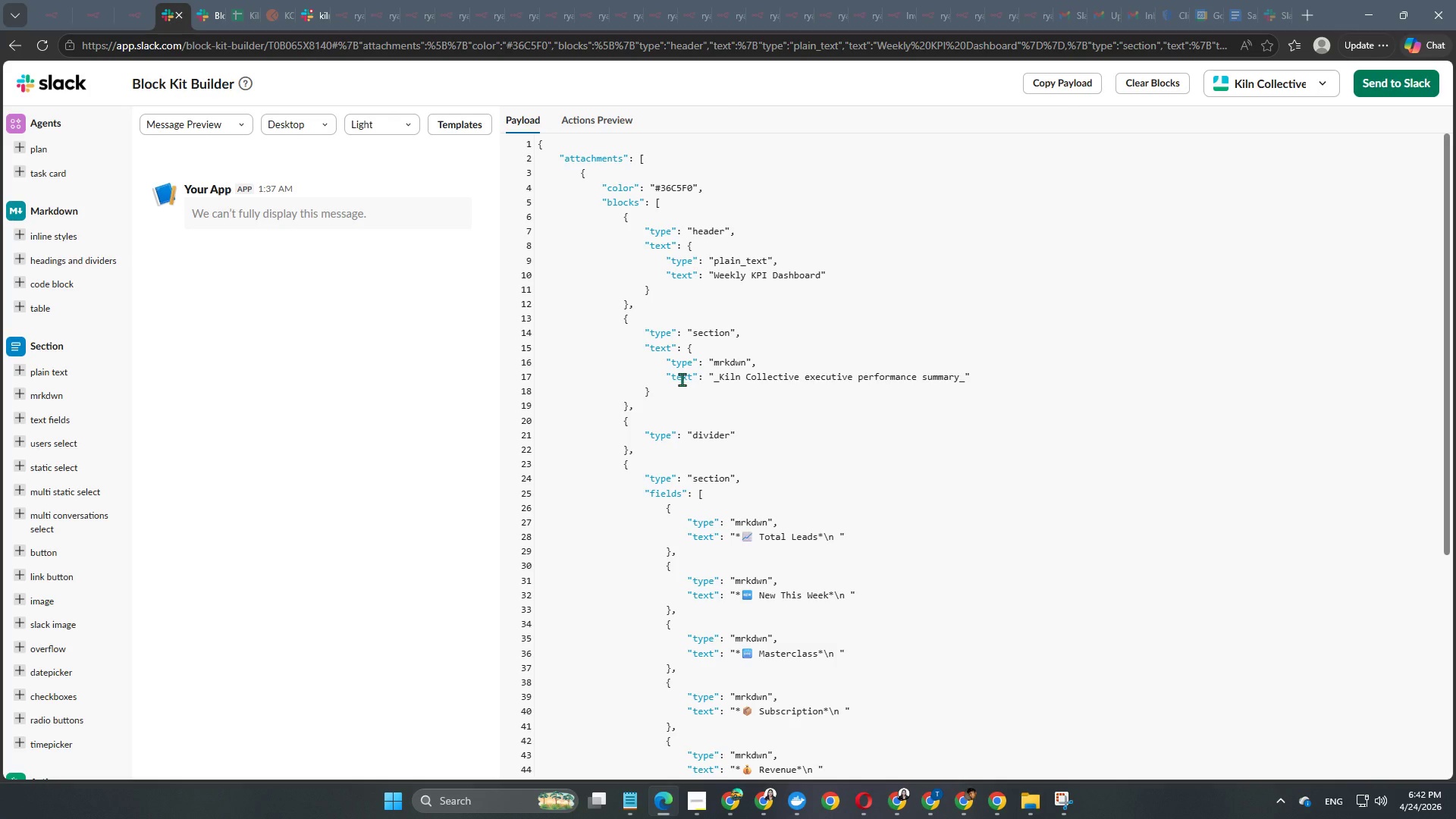 
wait(51.11)
 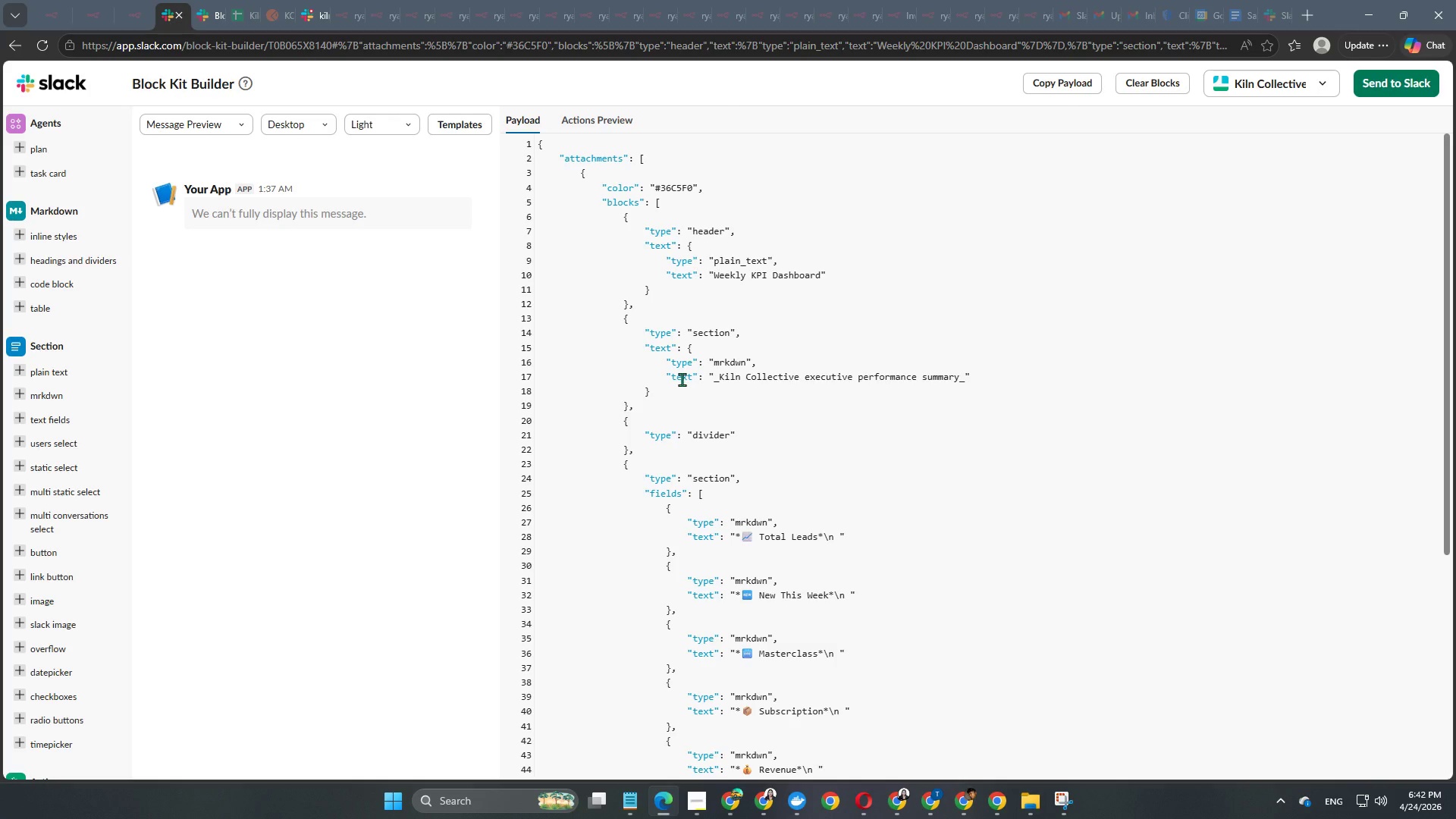 
scroll: coordinate [886, 361], scroll_direction: down, amount: 1.0
 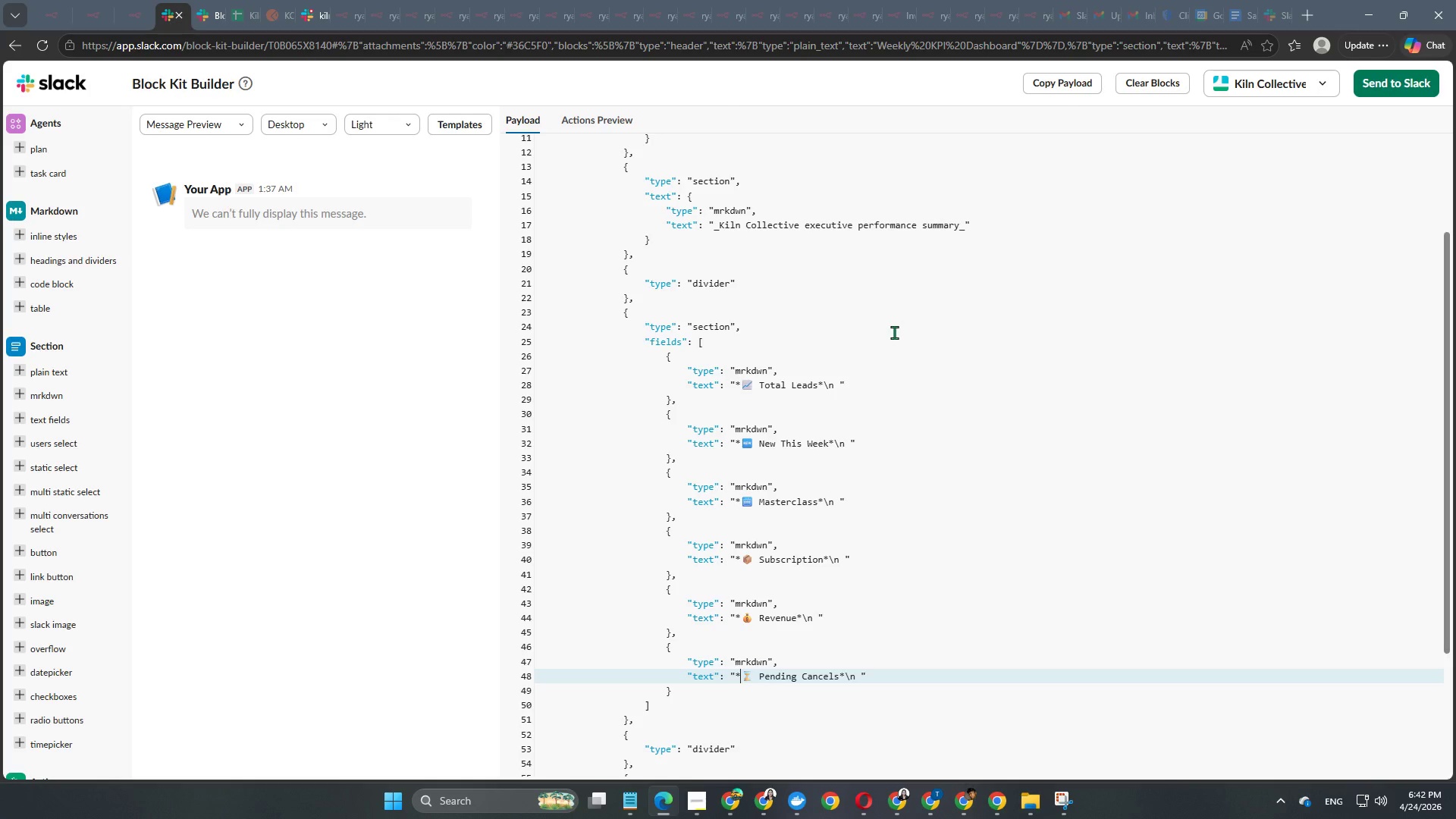 
wait(28.08)
 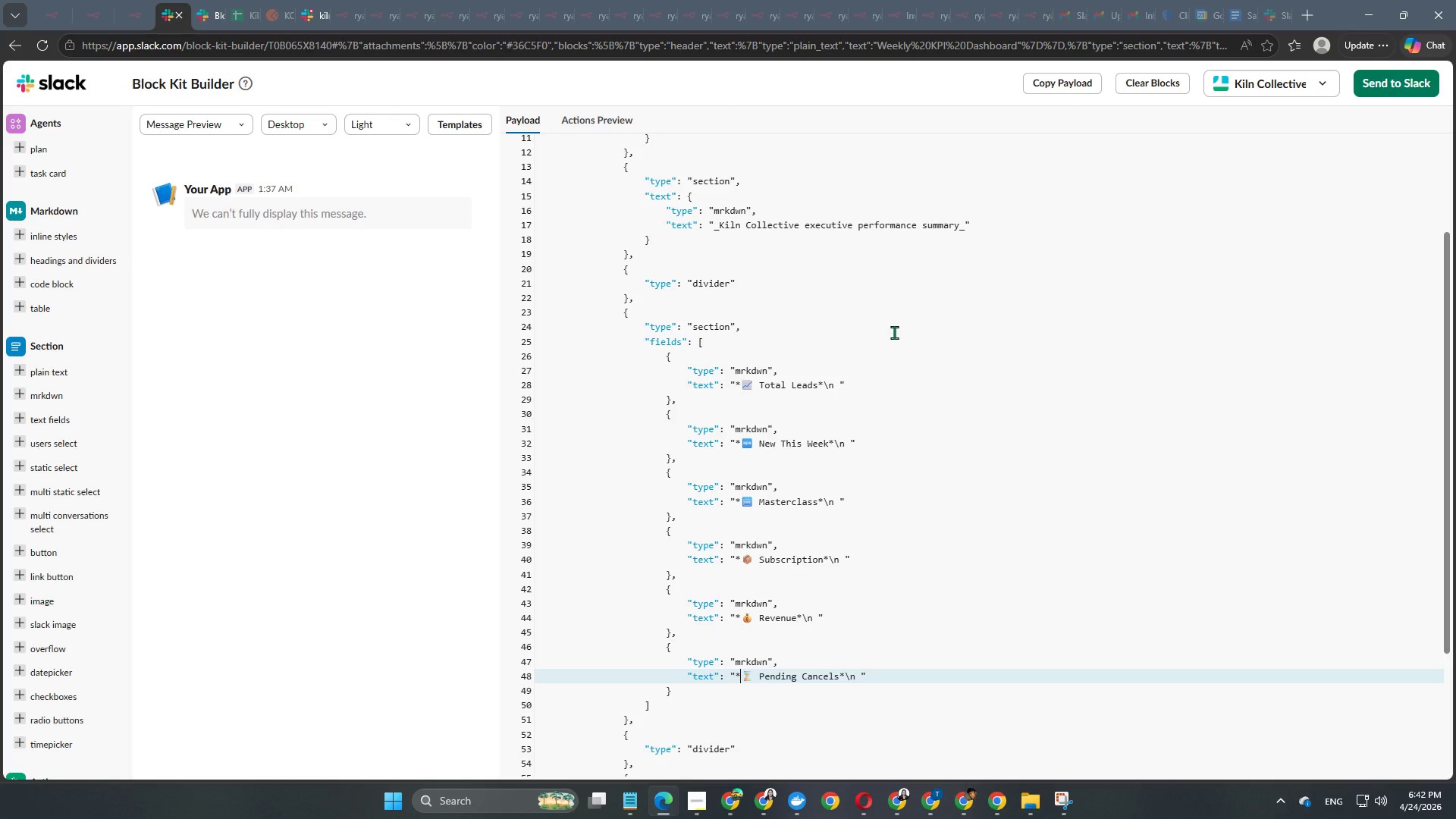 
left_click([837, 384])
 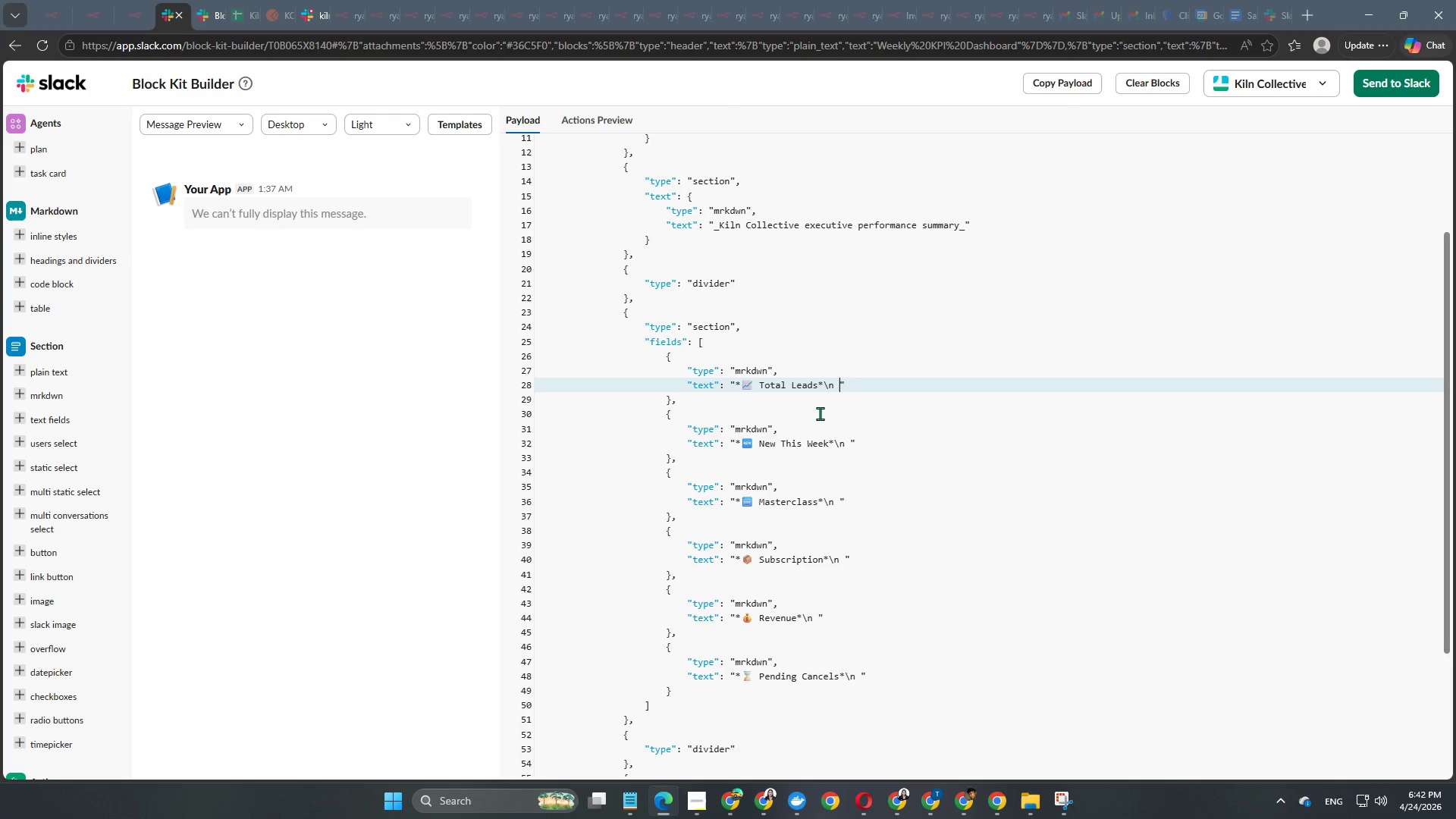 
key(Backspace)
 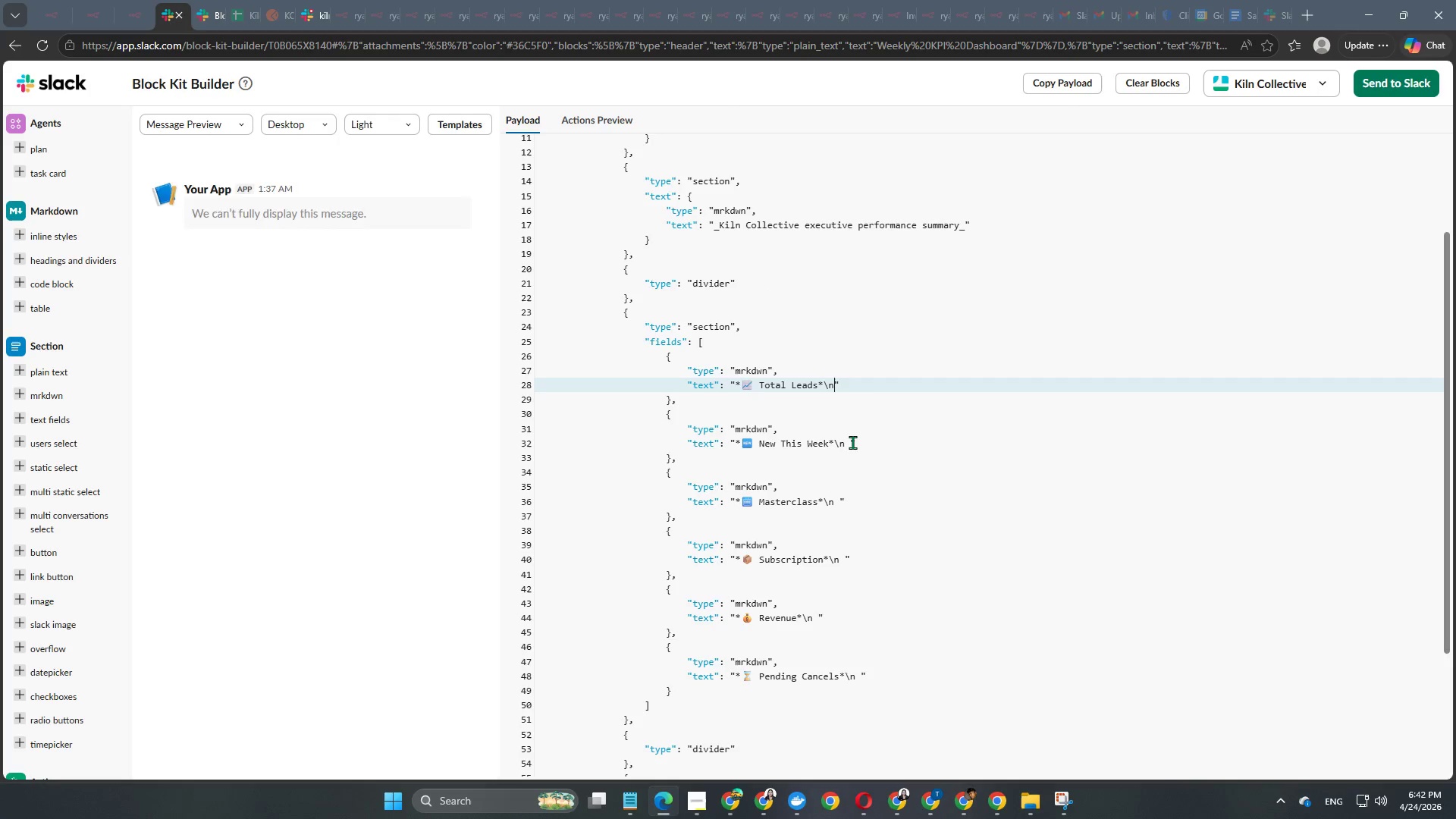 
left_click([852, 441])
 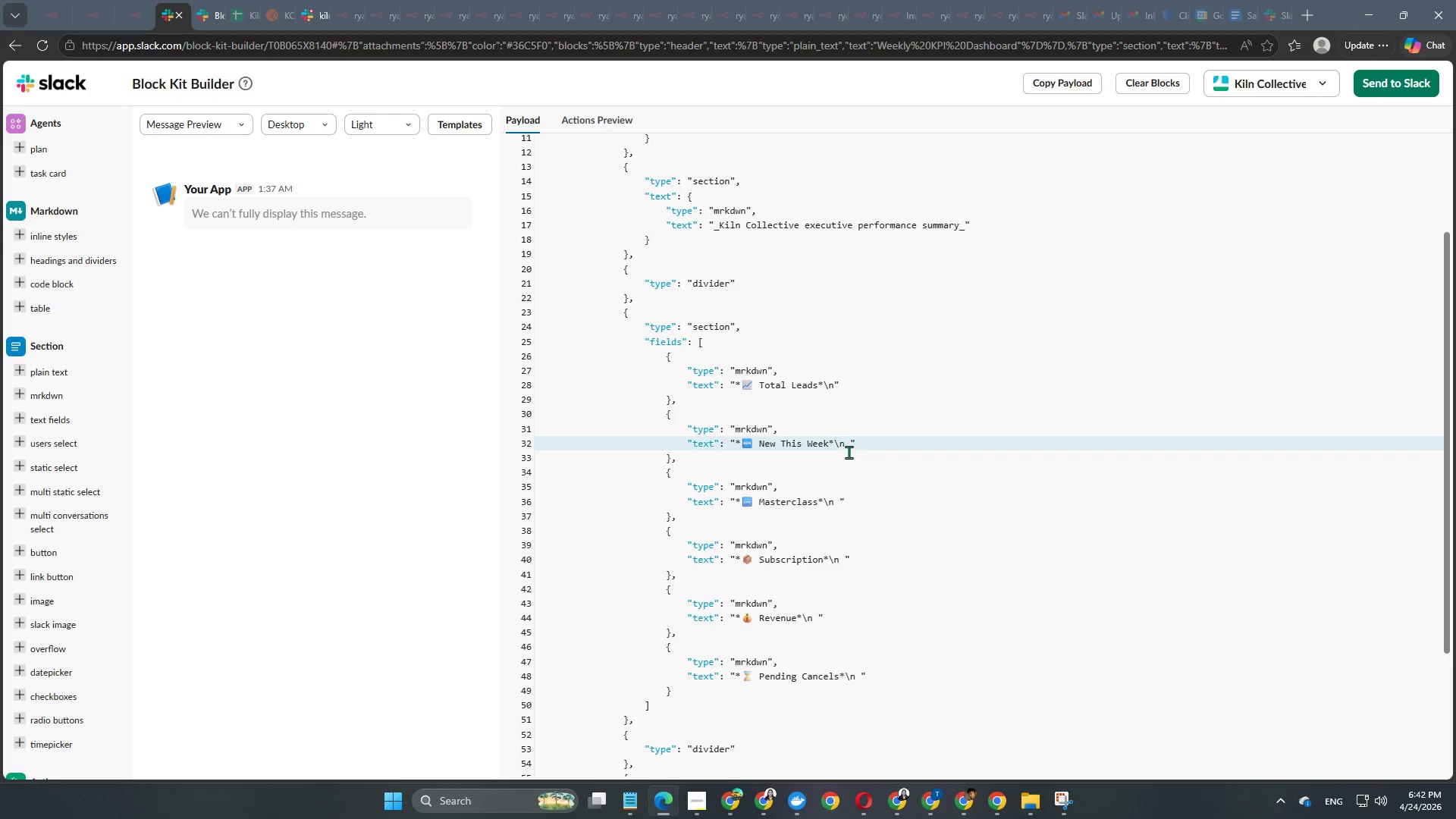 
left_click_drag(start_coordinate=[849, 436], to_coordinate=[833, 318])
 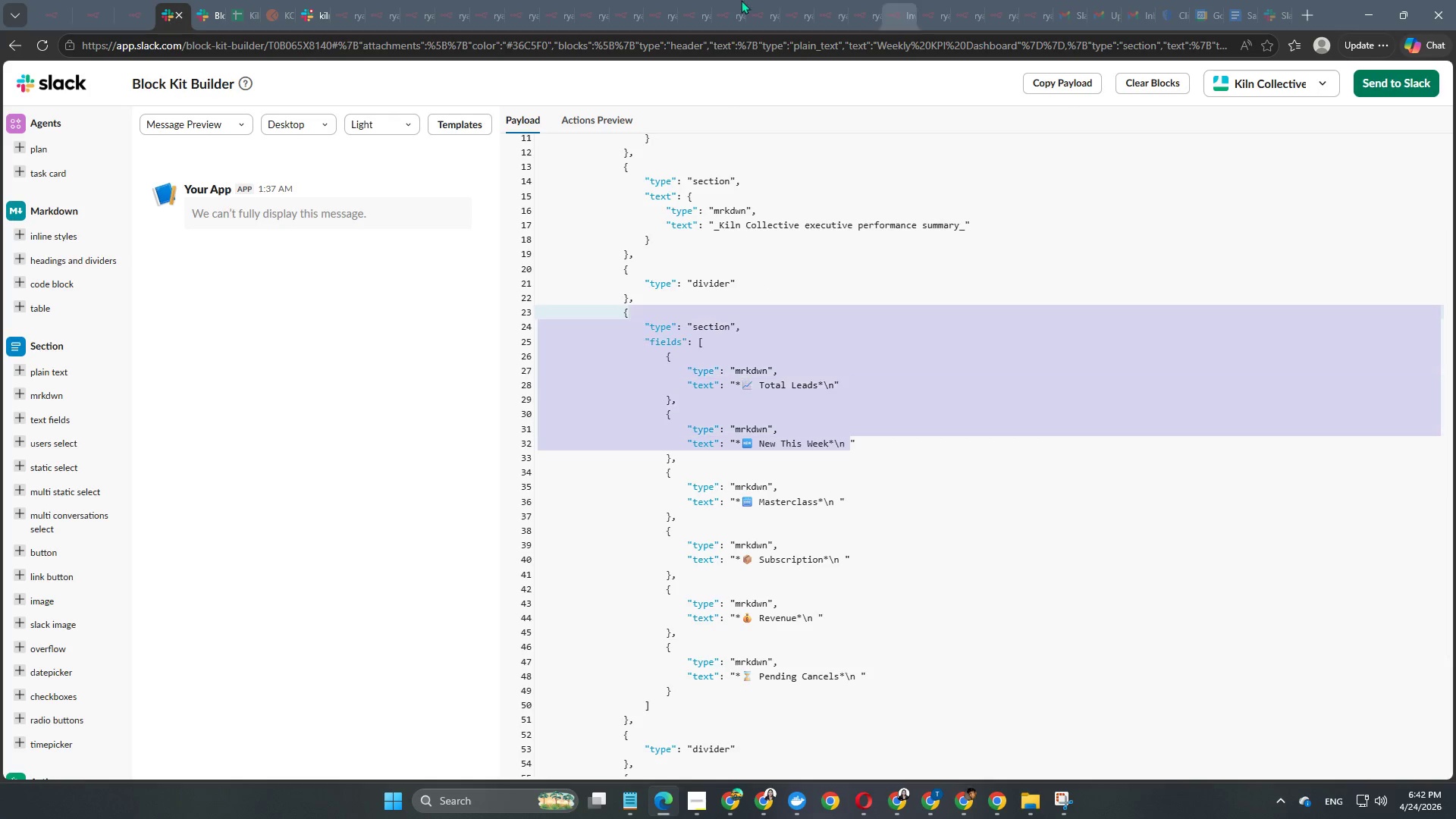 
left_click_drag(start_coordinate=[777, 0], to_coordinate=[639, 0])
 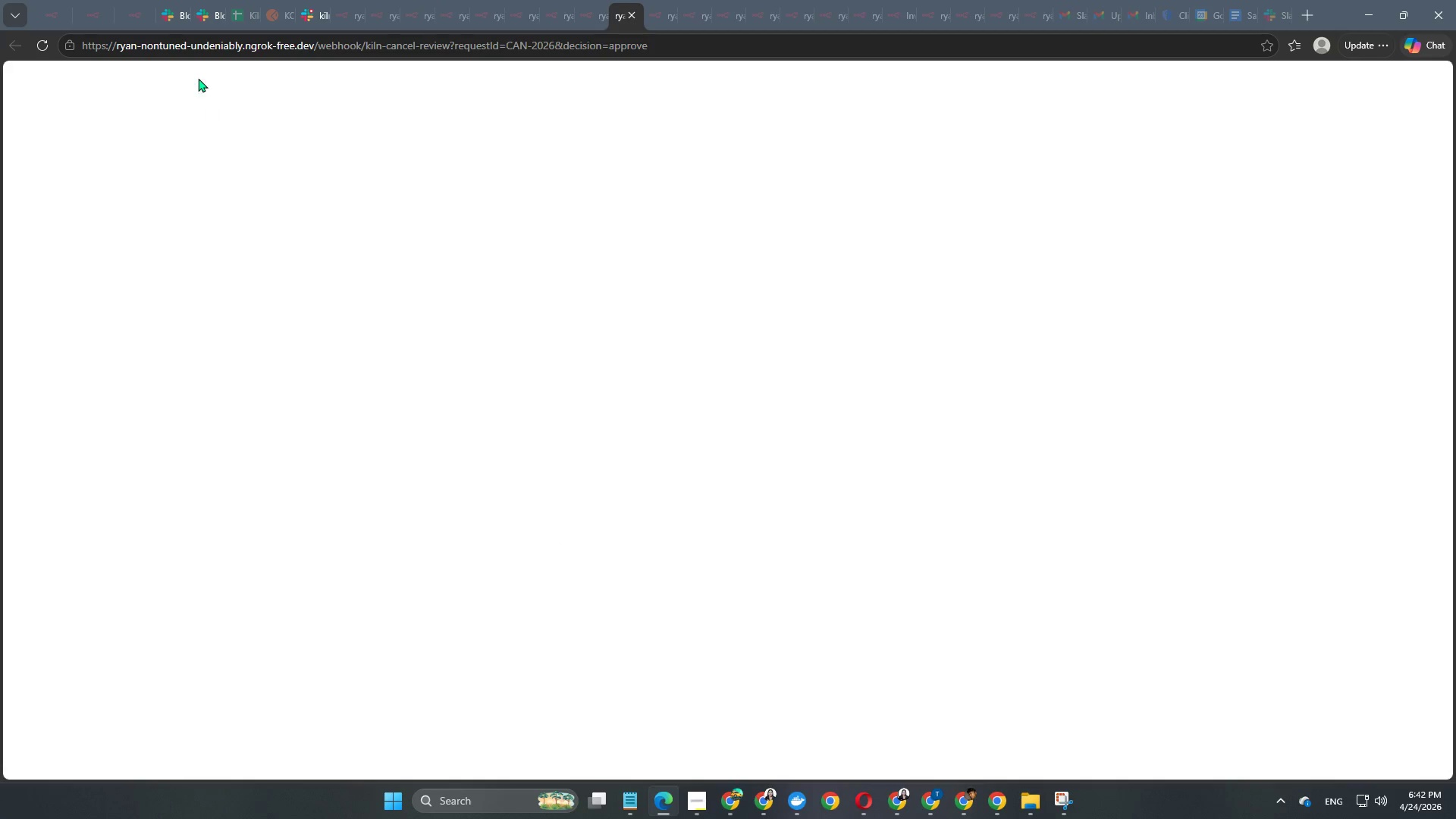 
left_click([173, 23])
 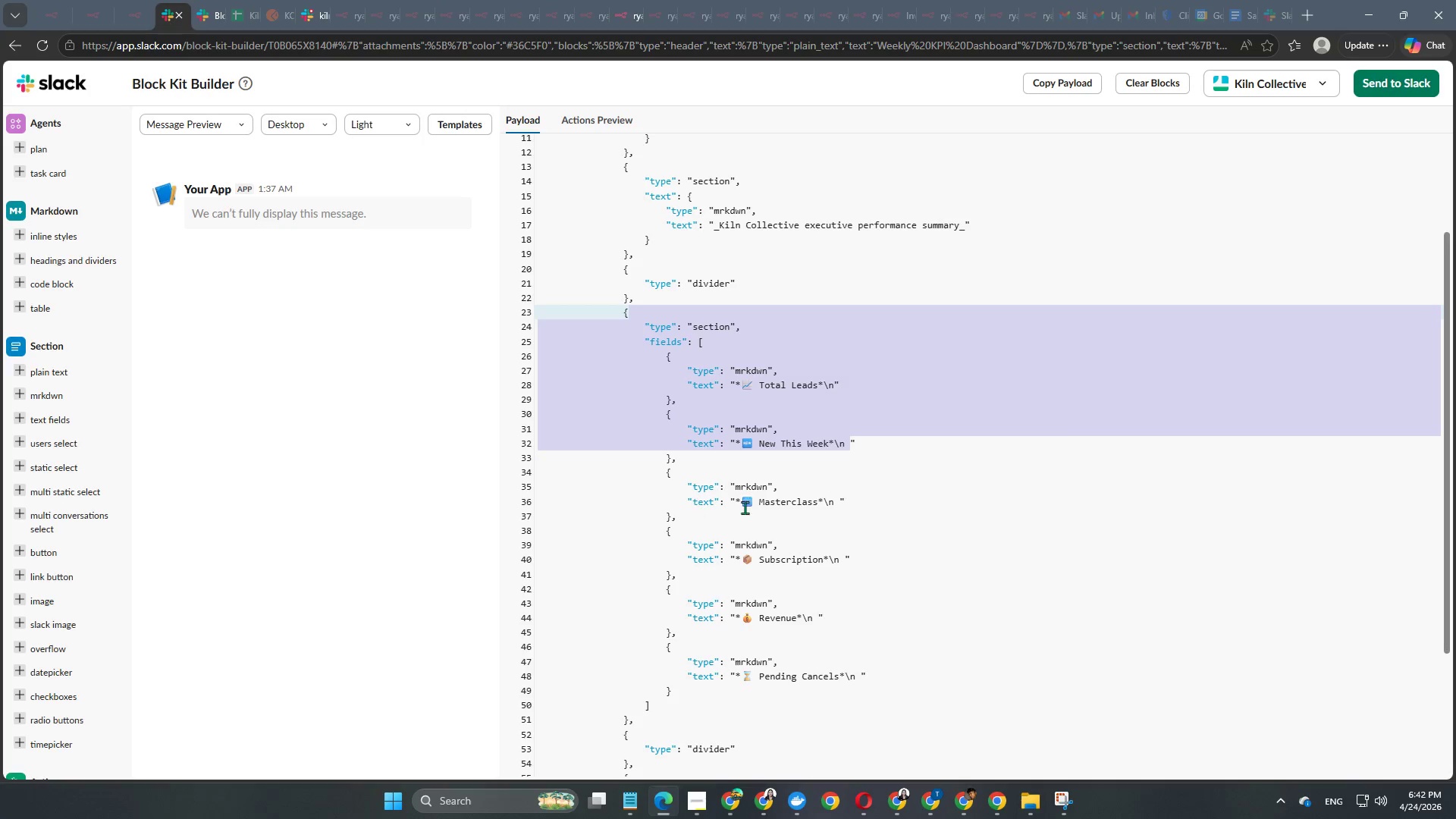 
left_click([855, 441])
 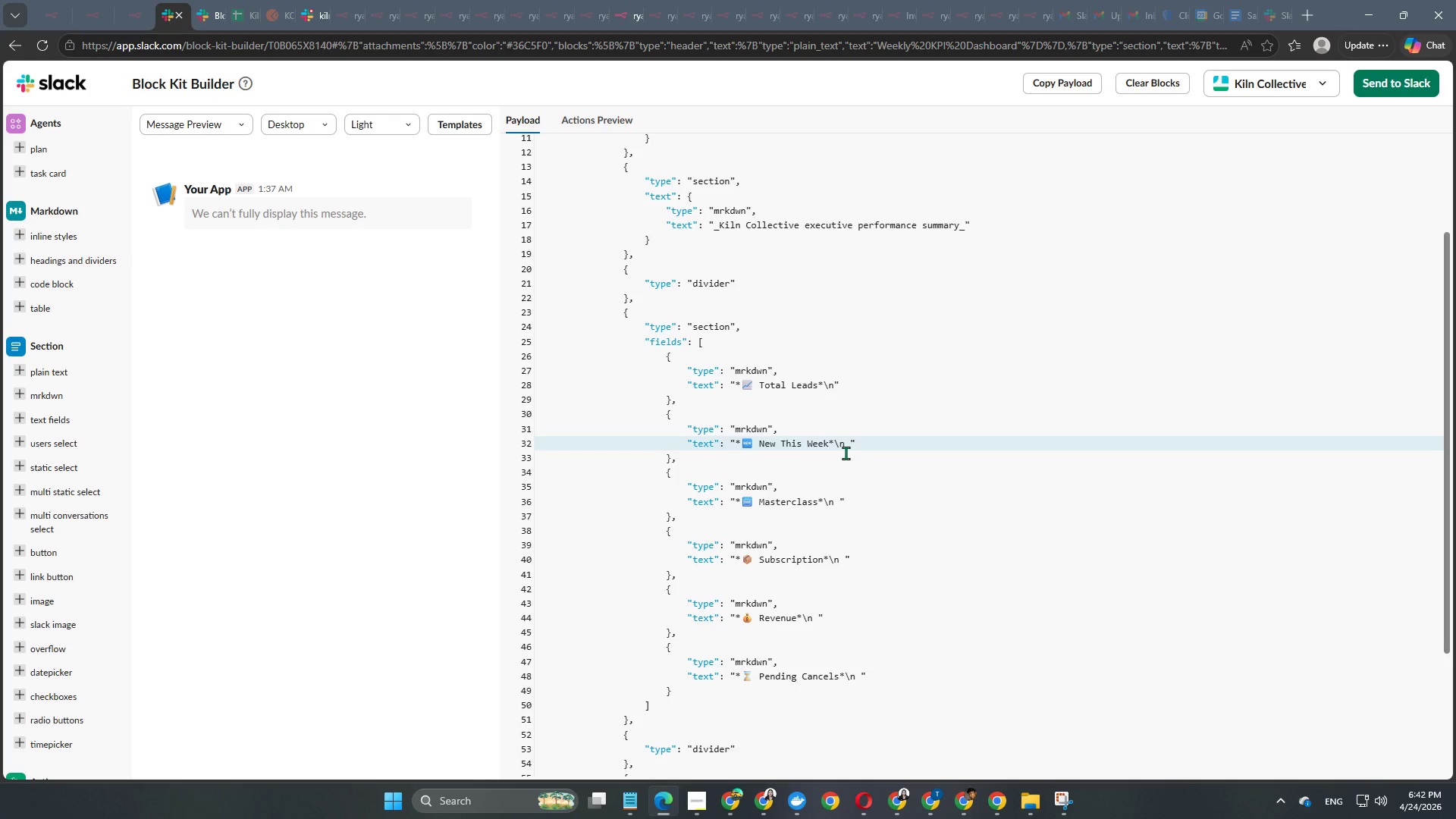 
left_click([846, 447])
 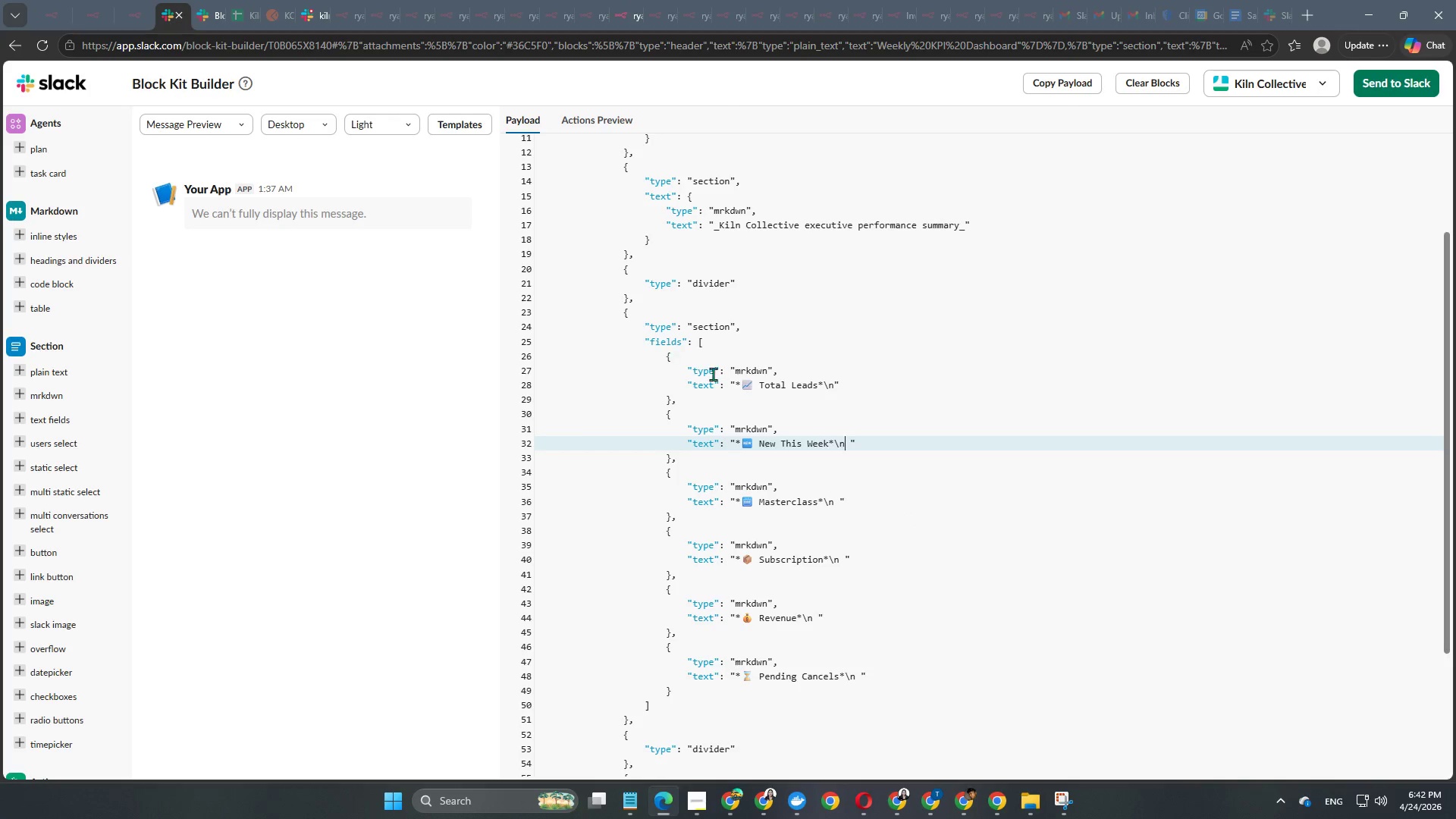 
wait(5.84)
 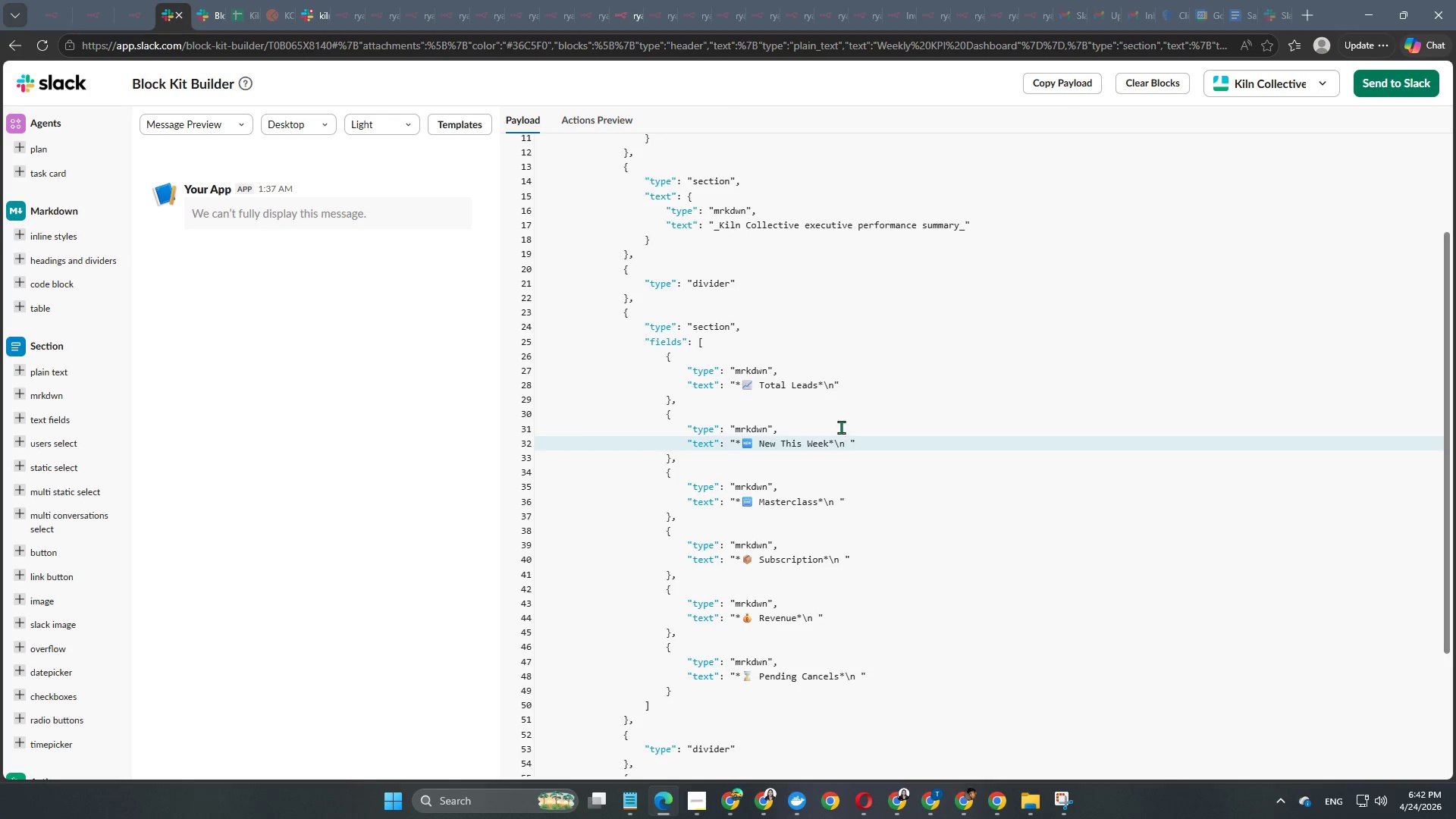 
key(ArrowRight)
 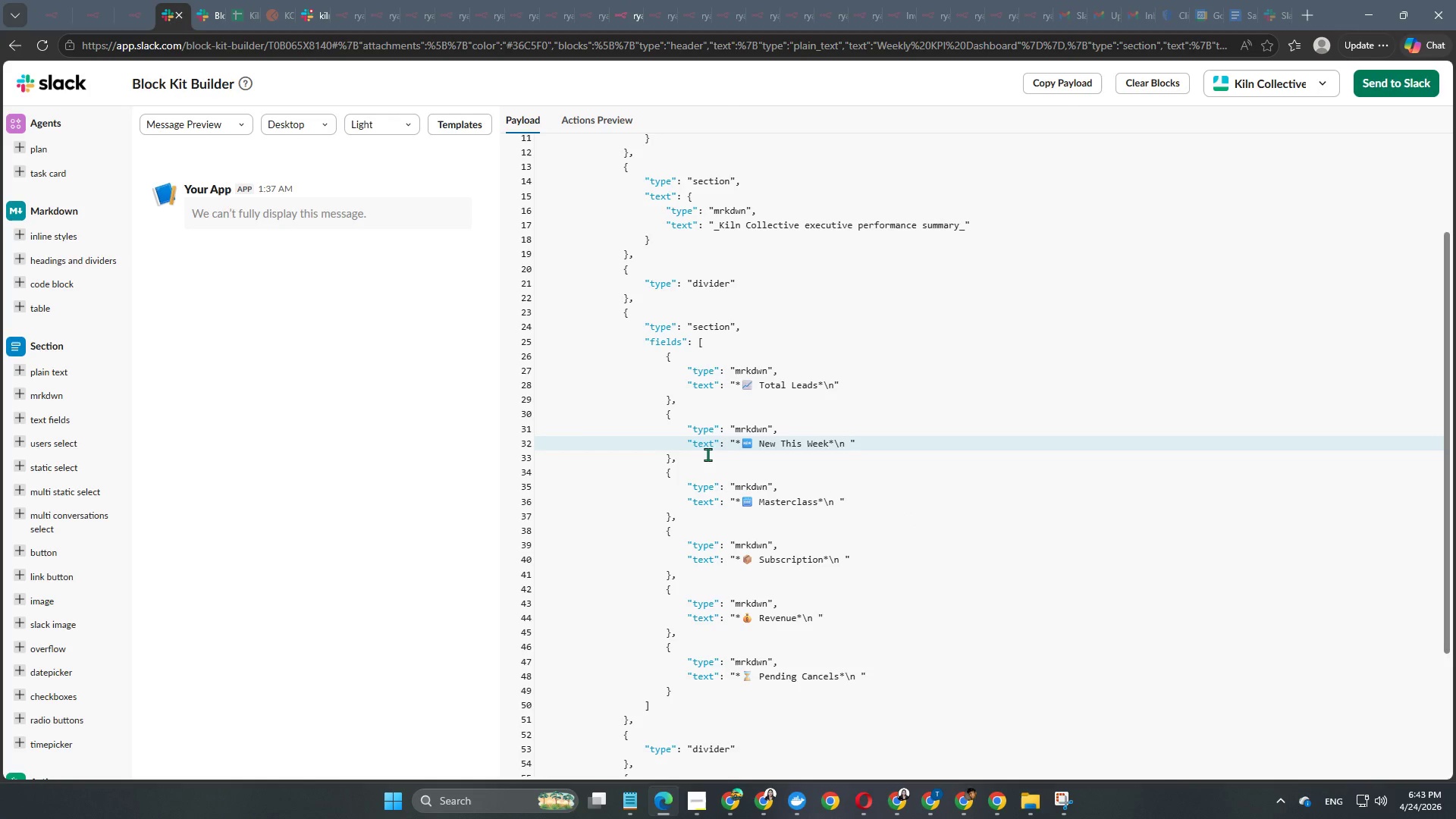 
key(Backspace)
 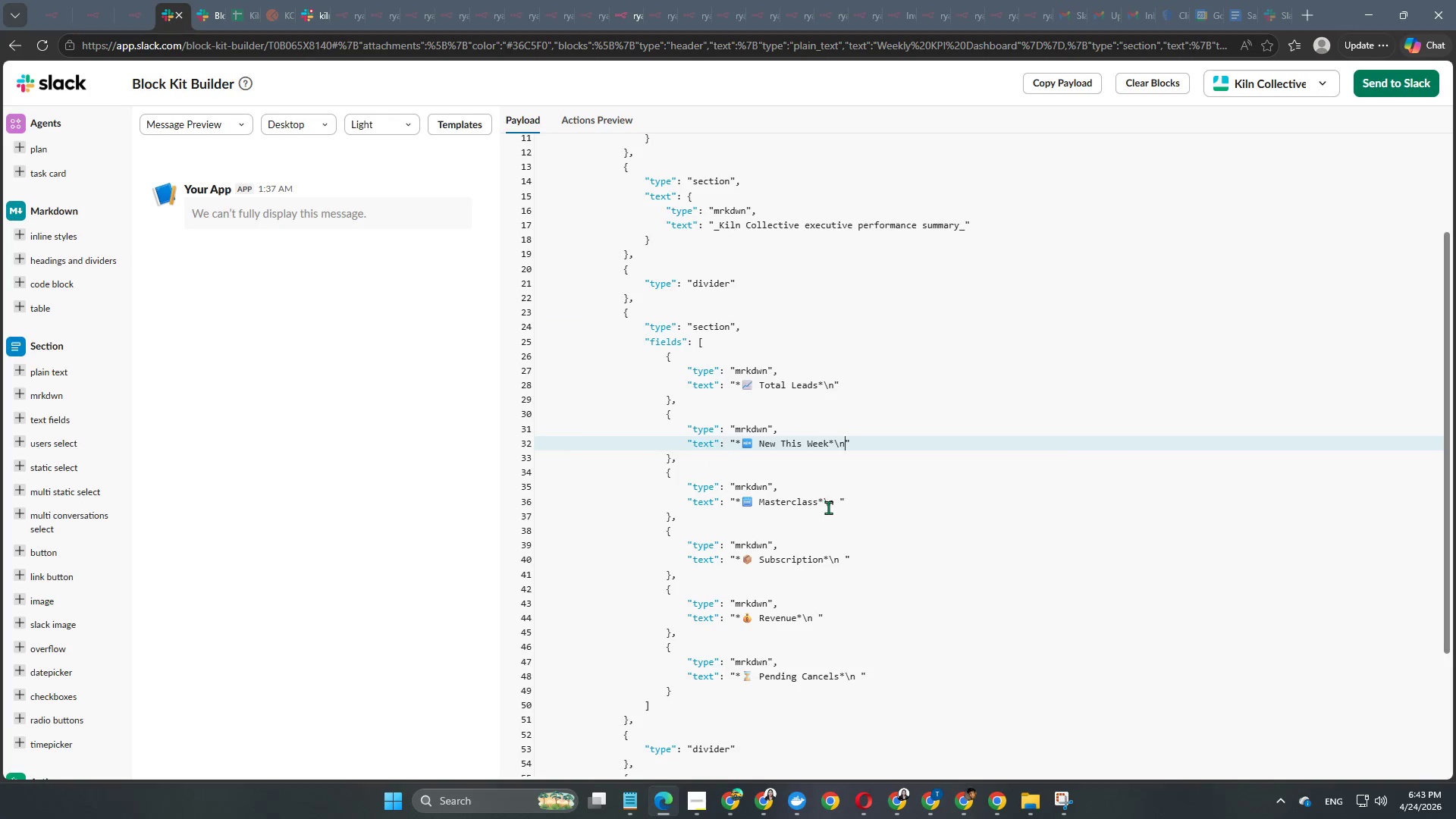 
left_click([839, 500])
 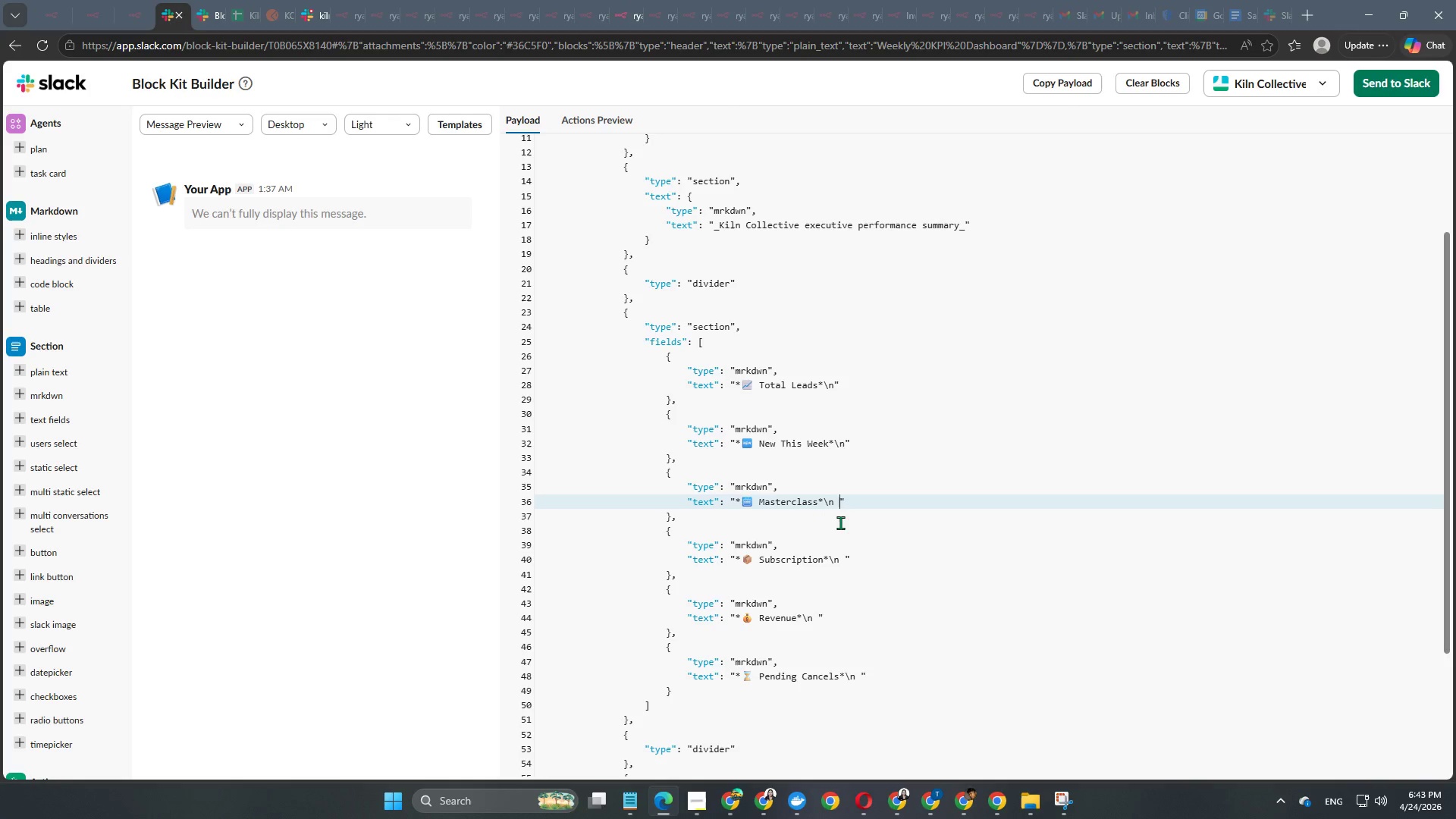 
key(Backspace)
 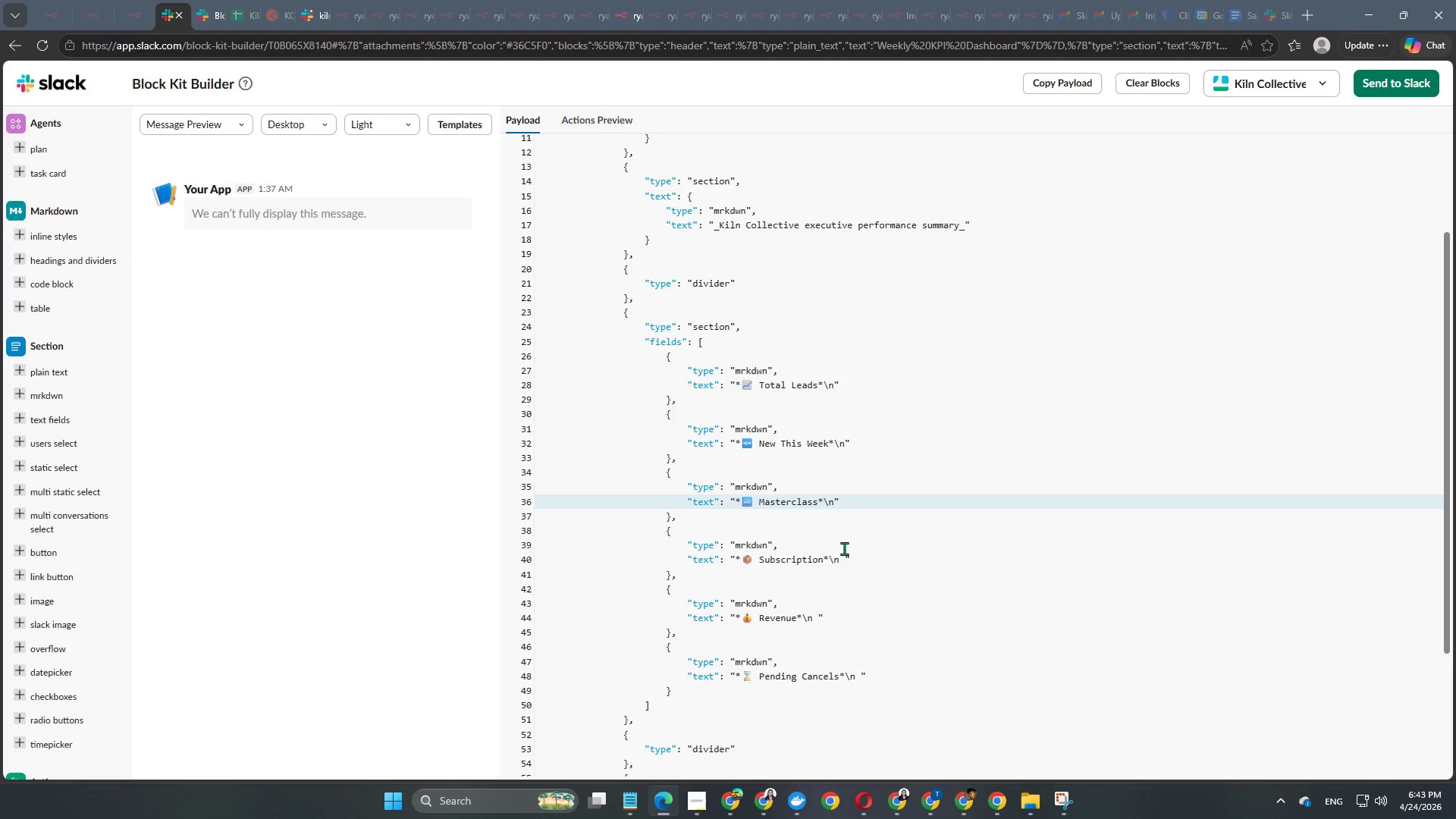 
left_click([844, 557])
 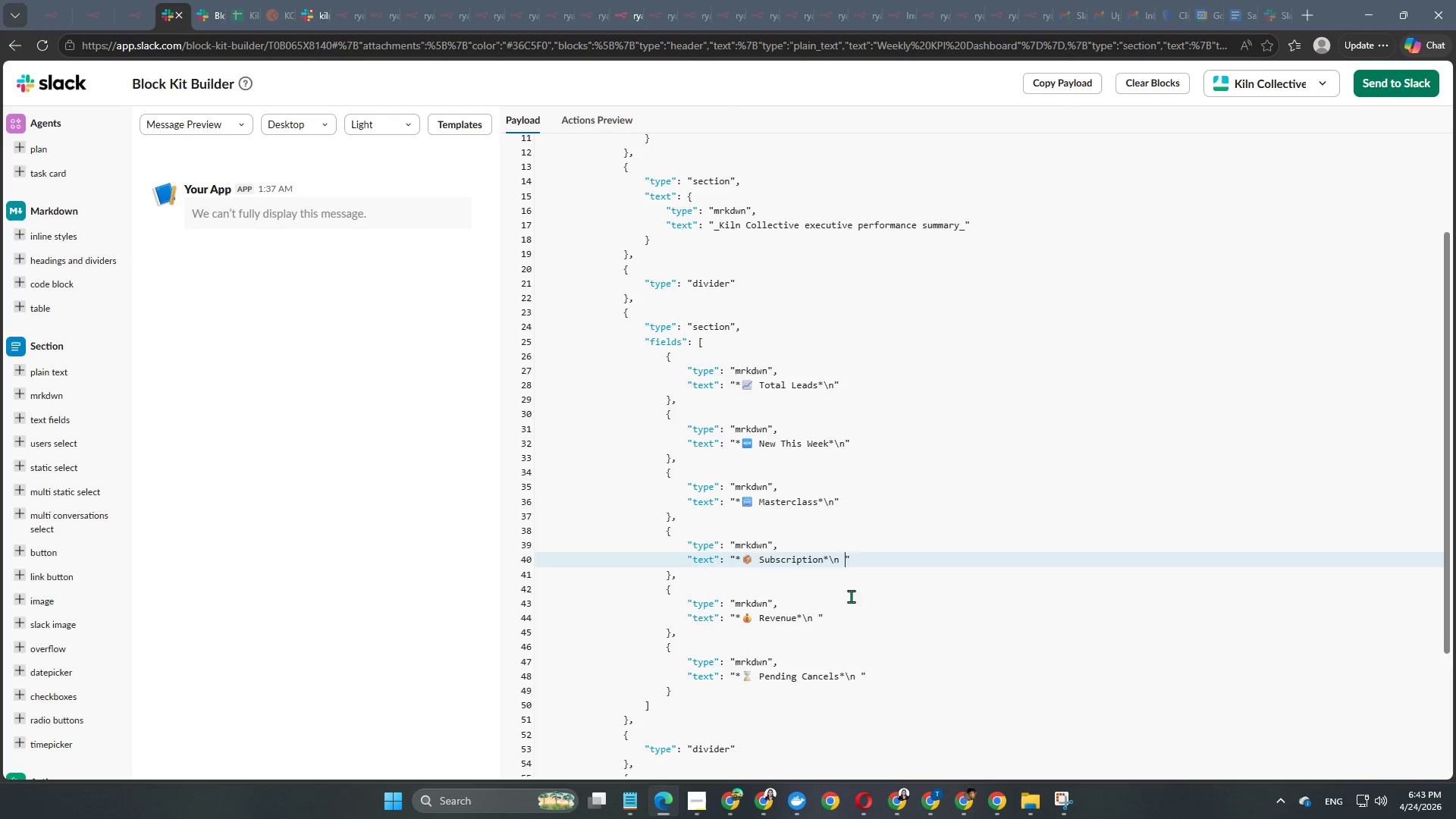 
key(Backspace)
 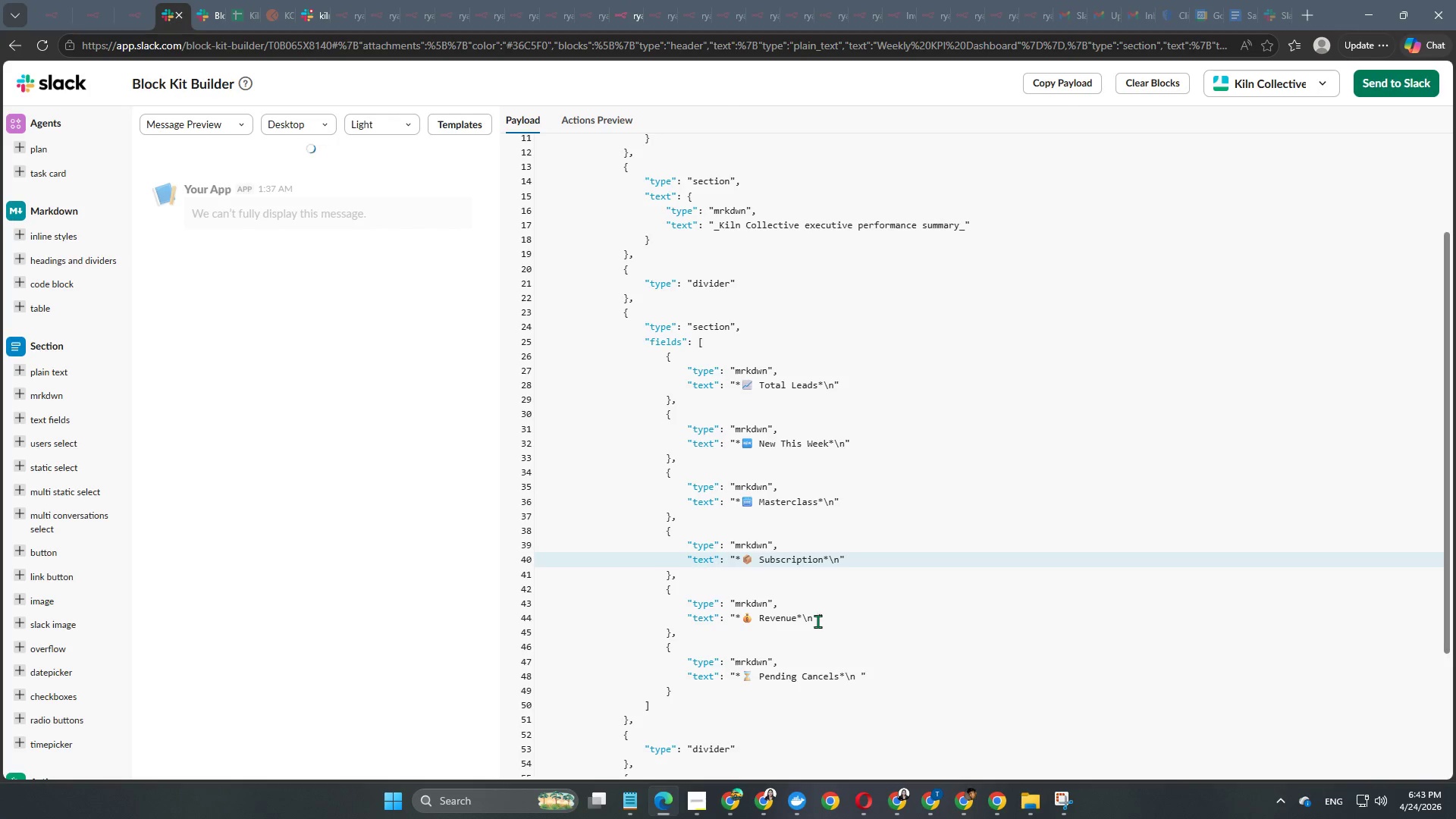 
left_click([817, 614])
 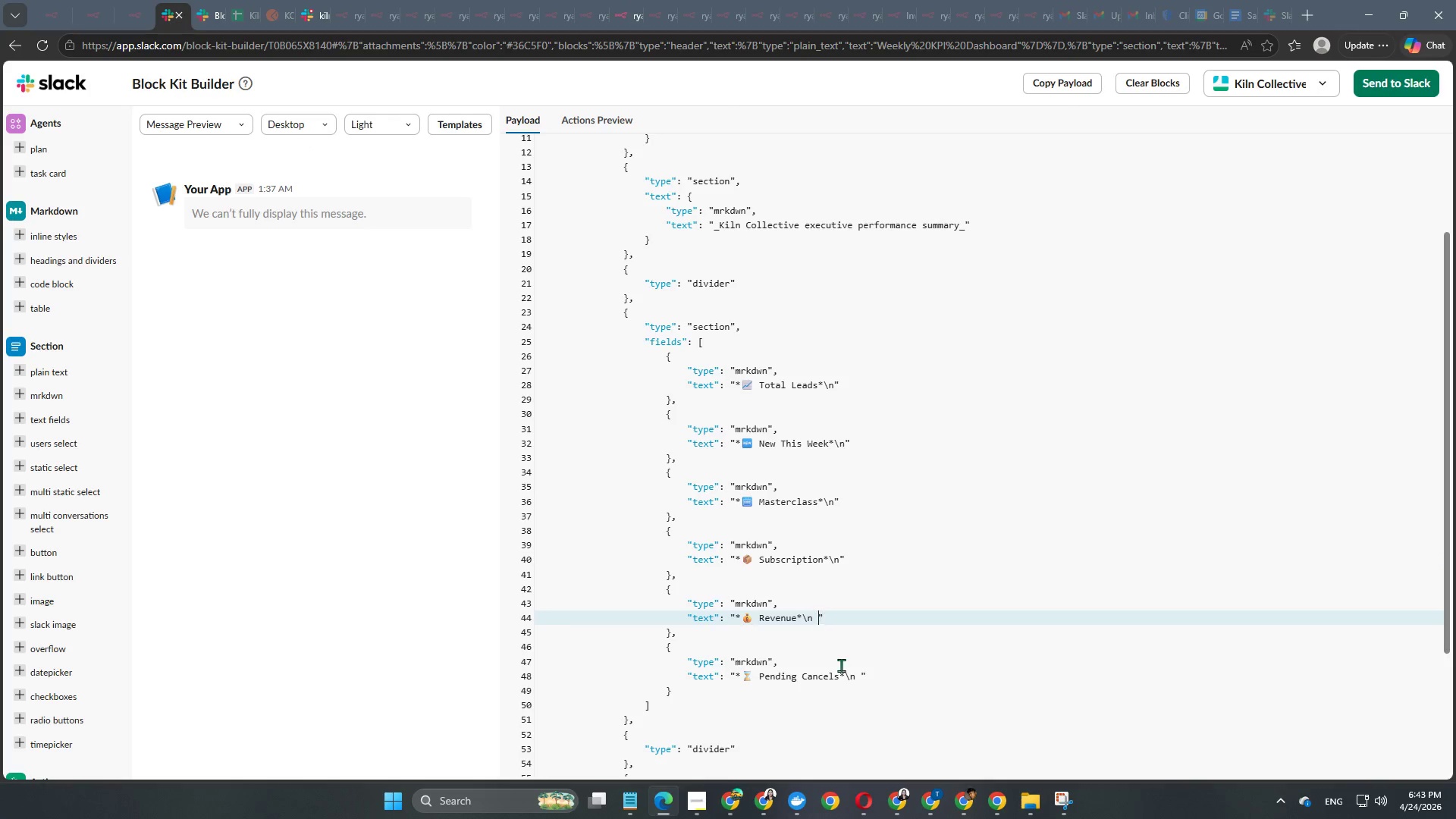 
key(Backspace)
 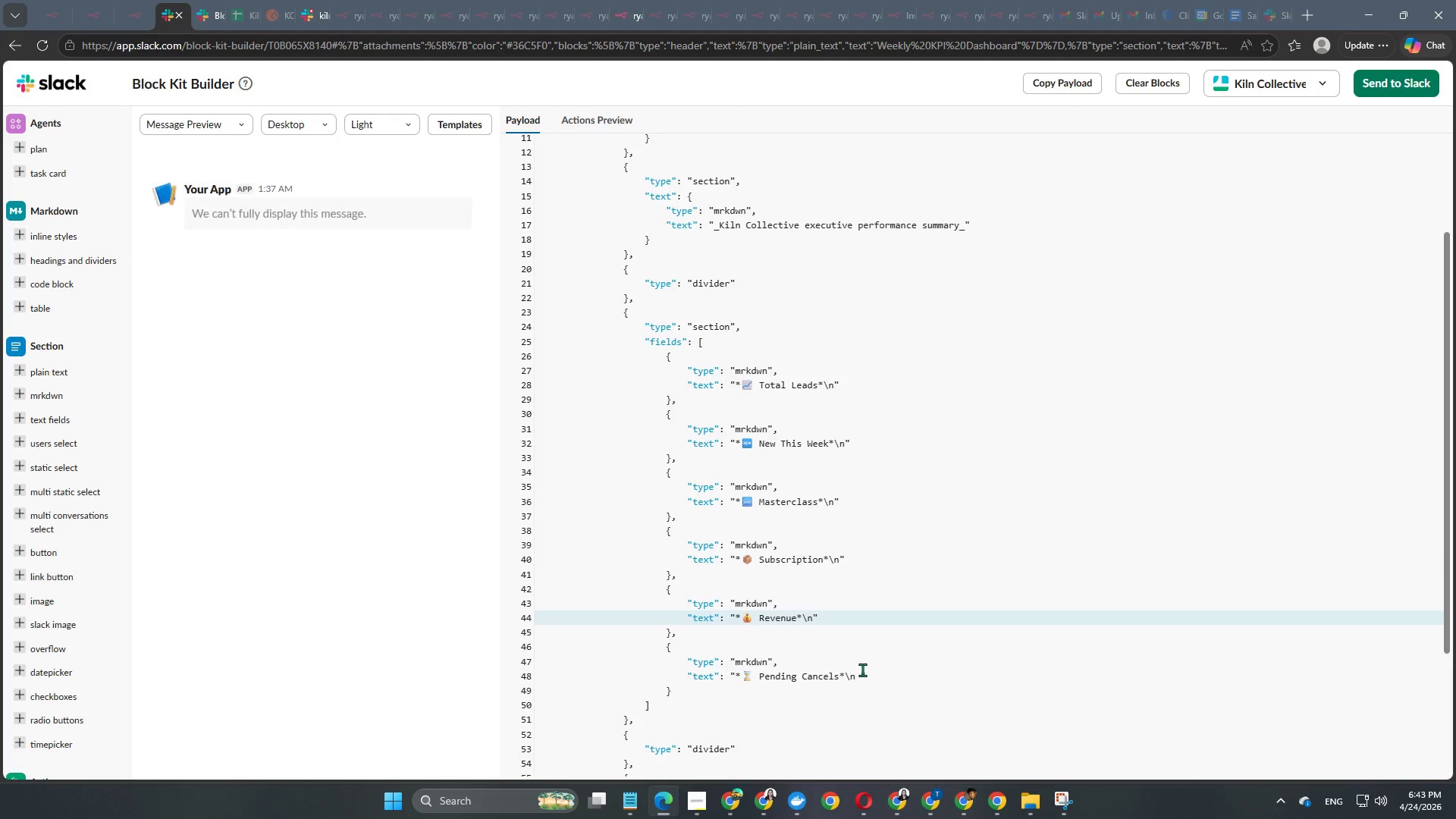 
left_click([859, 669])
 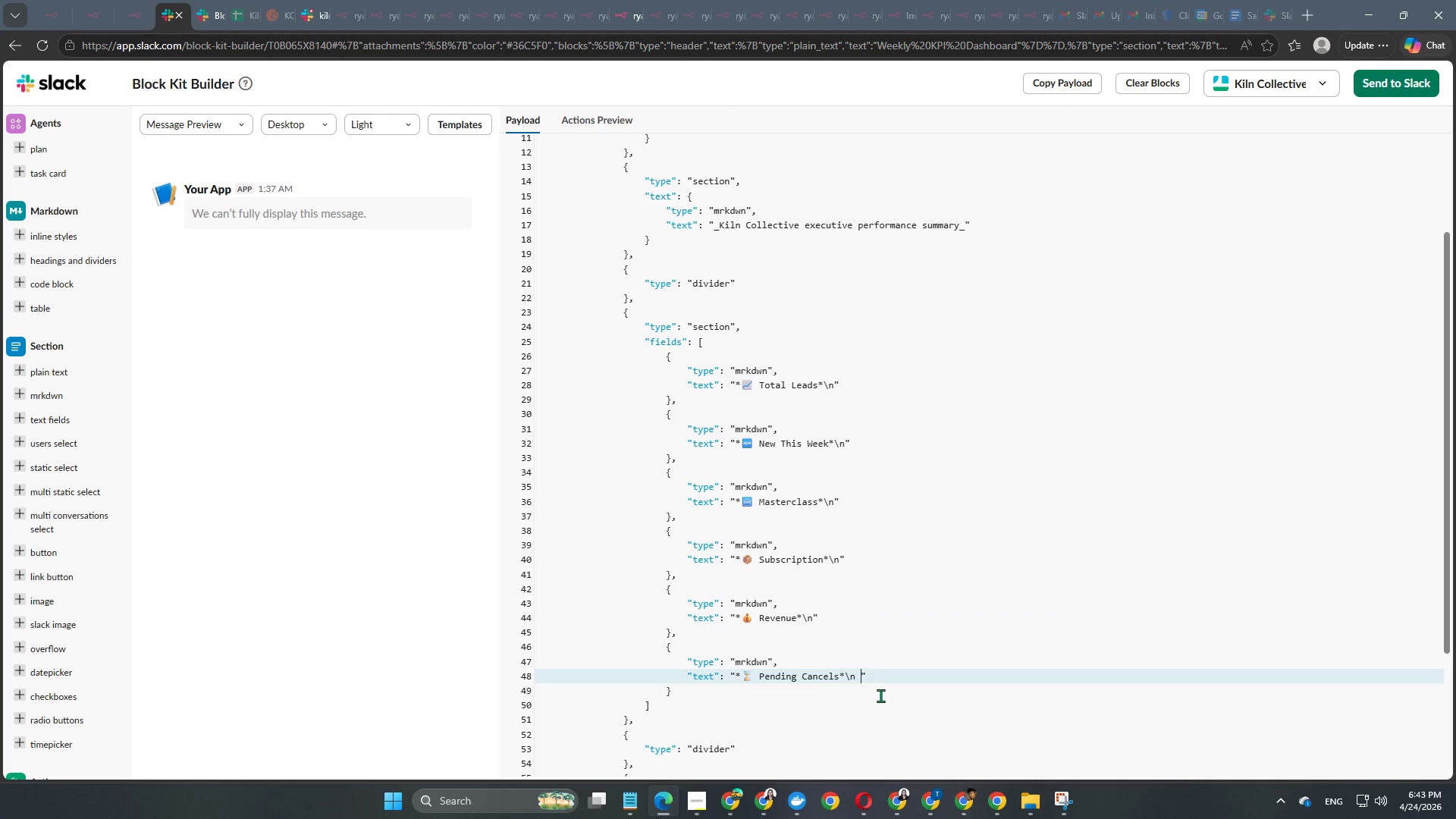 
key(Backspace)
 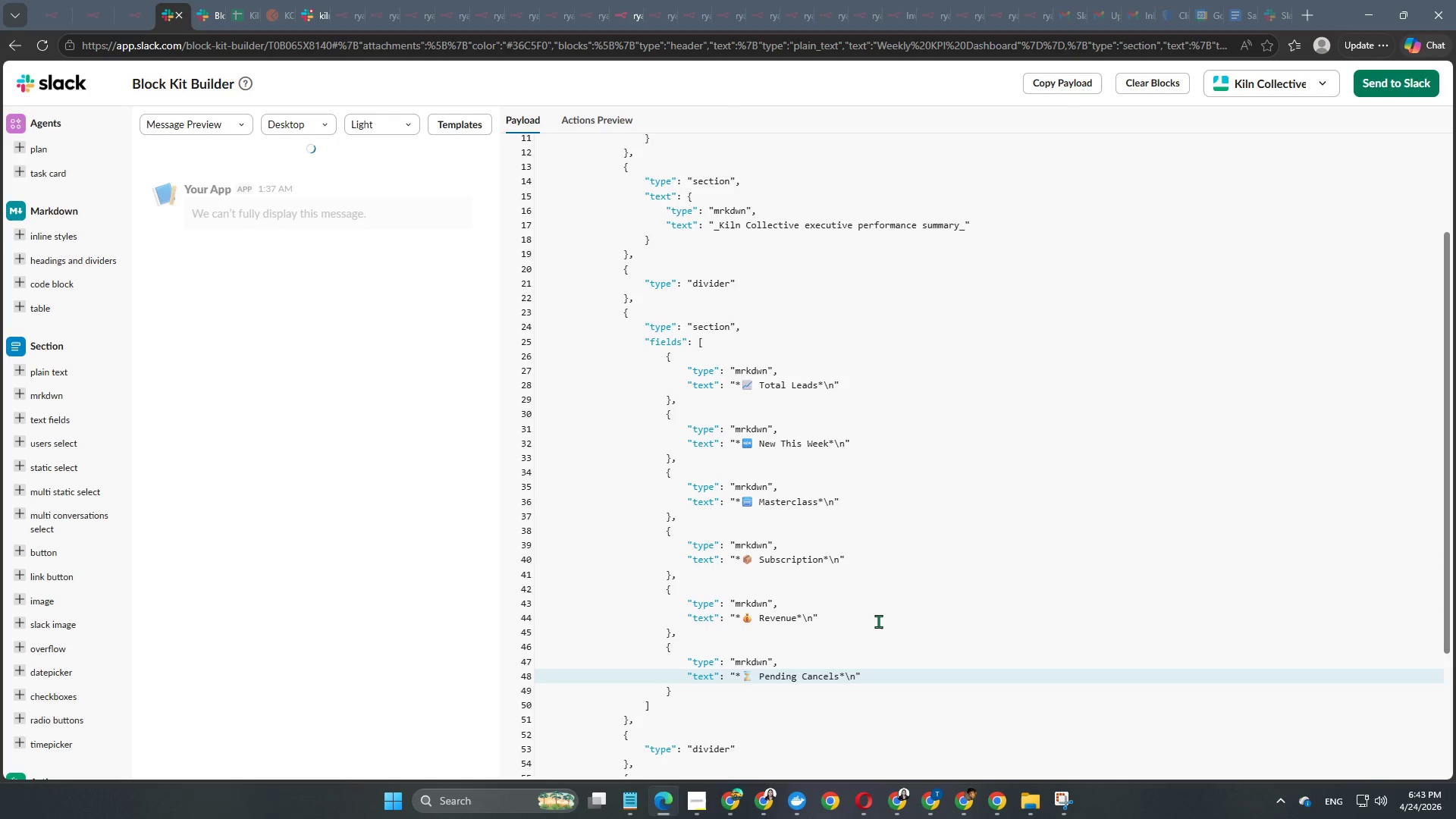 
scroll: coordinate [878, 620], scroll_direction: down, amount: 2.0
 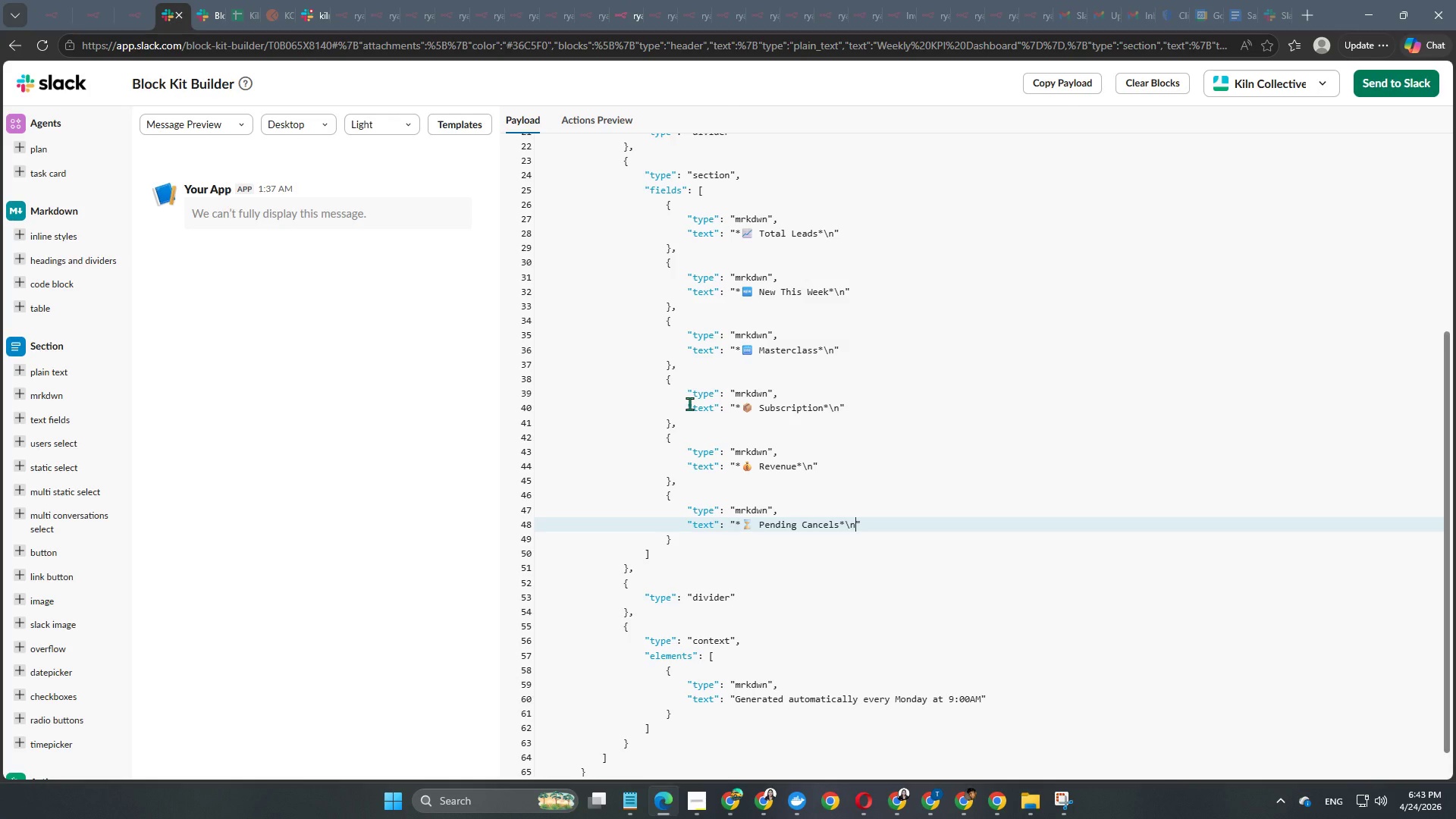 
wait(15.3)
 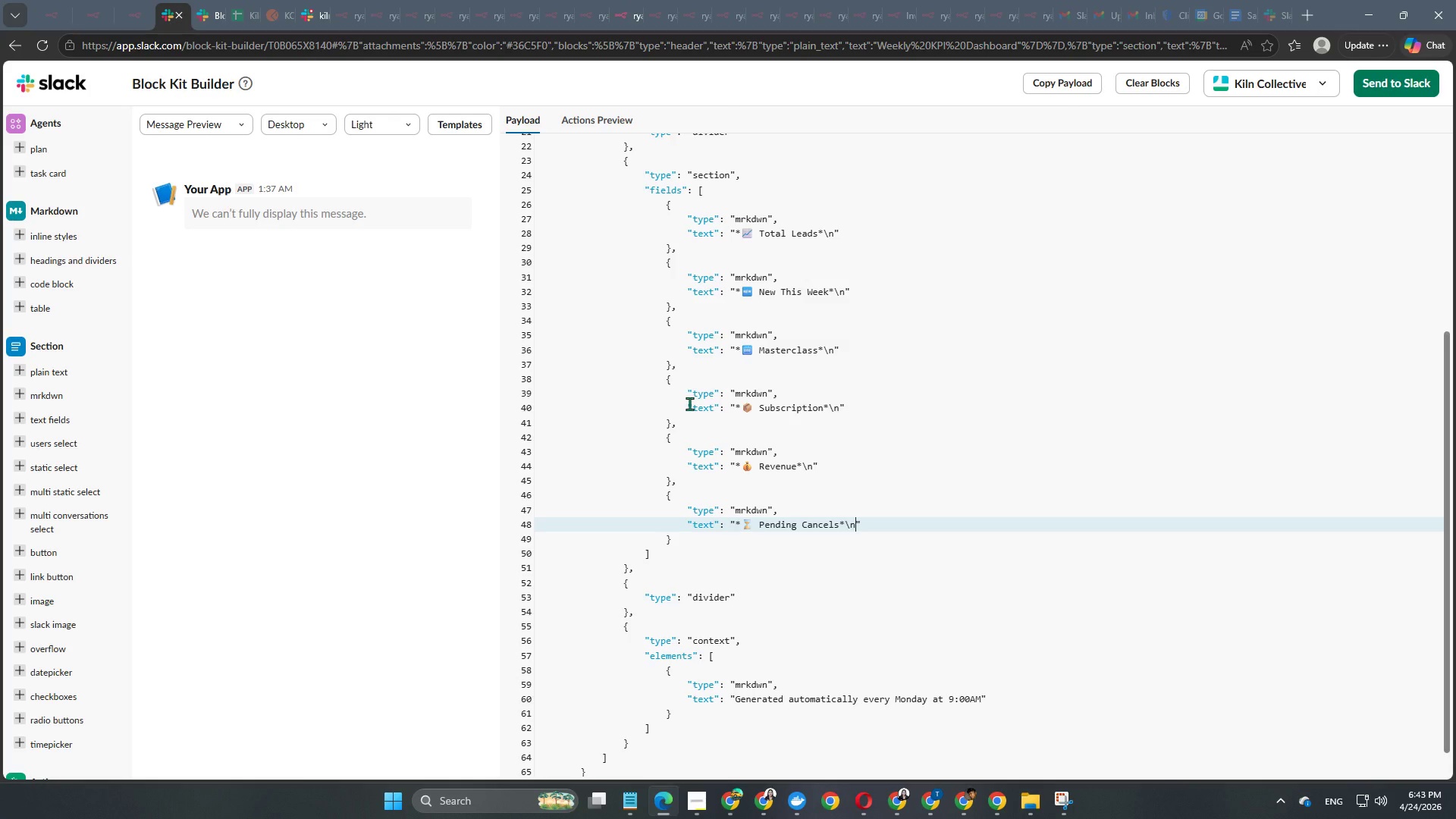 
scroll: coordinate [708, 564], scroll_direction: down, amount: 2.0
 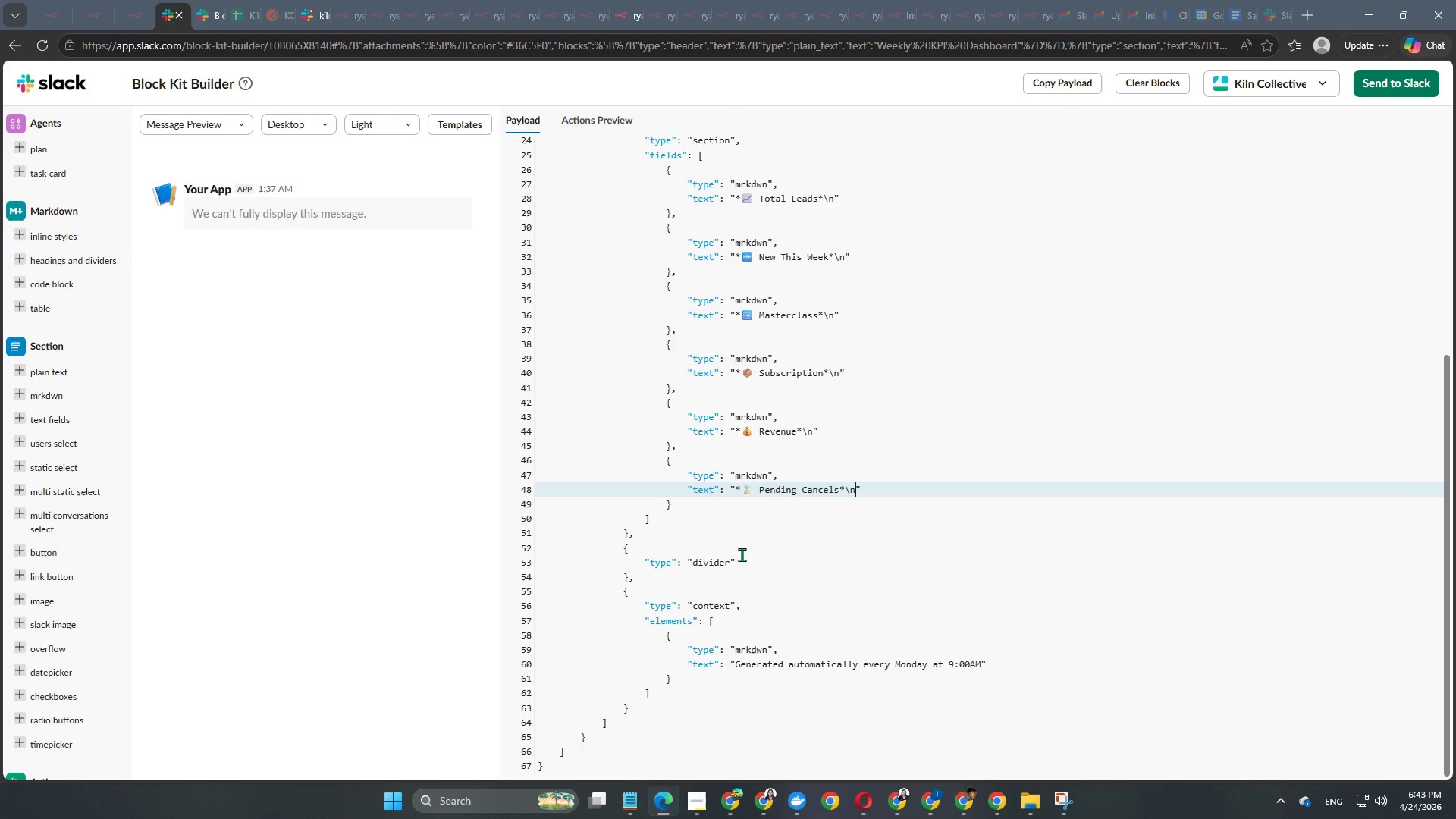 
wait(15.14)
 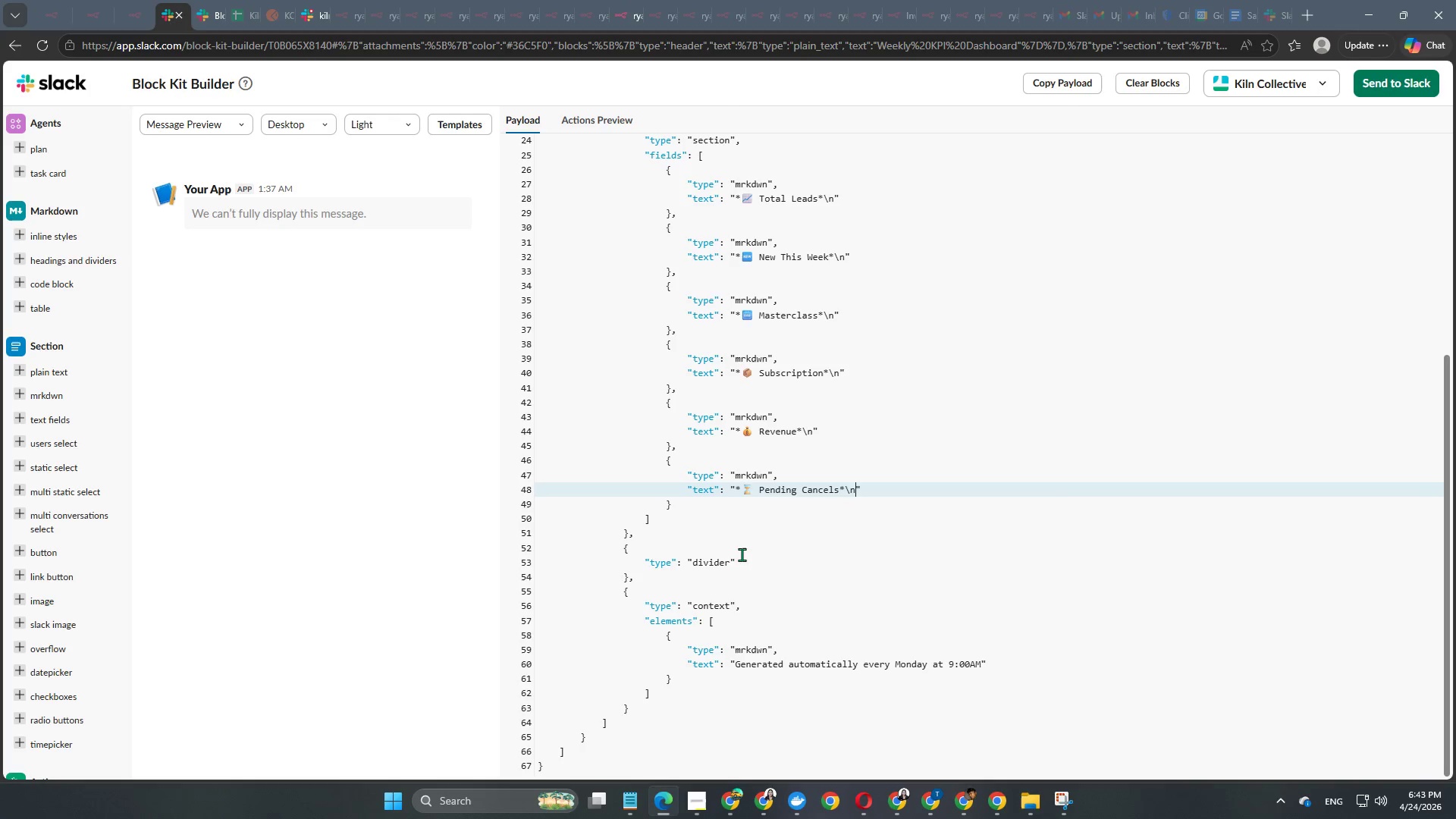 
scroll: coordinate [618, 642], scroll_direction: down, amount: 9.0
 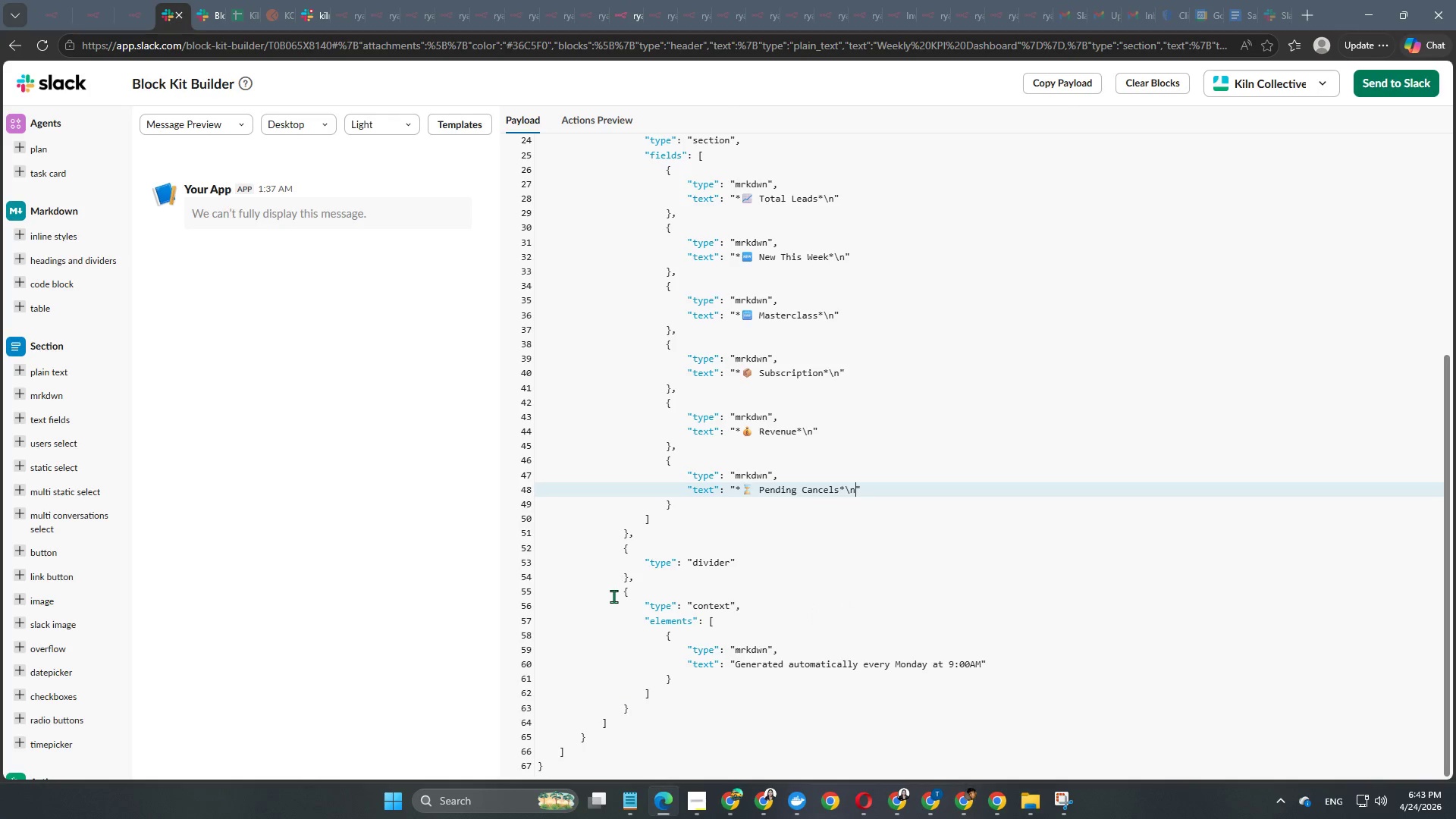 
scroll: coordinate [1065, 465], scroll_direction: up, amount: 9.0
 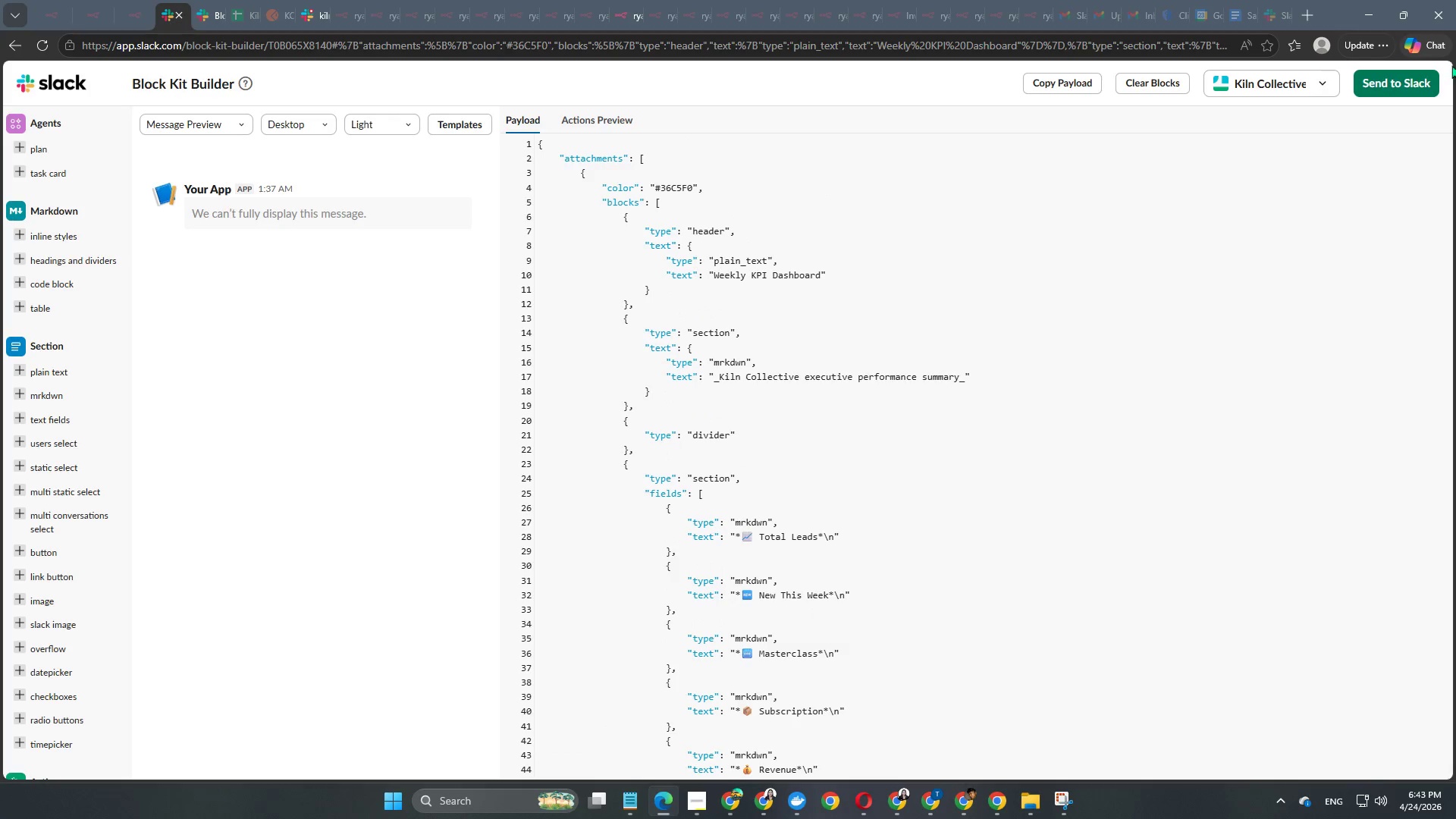 
left_click([1399, 83])
 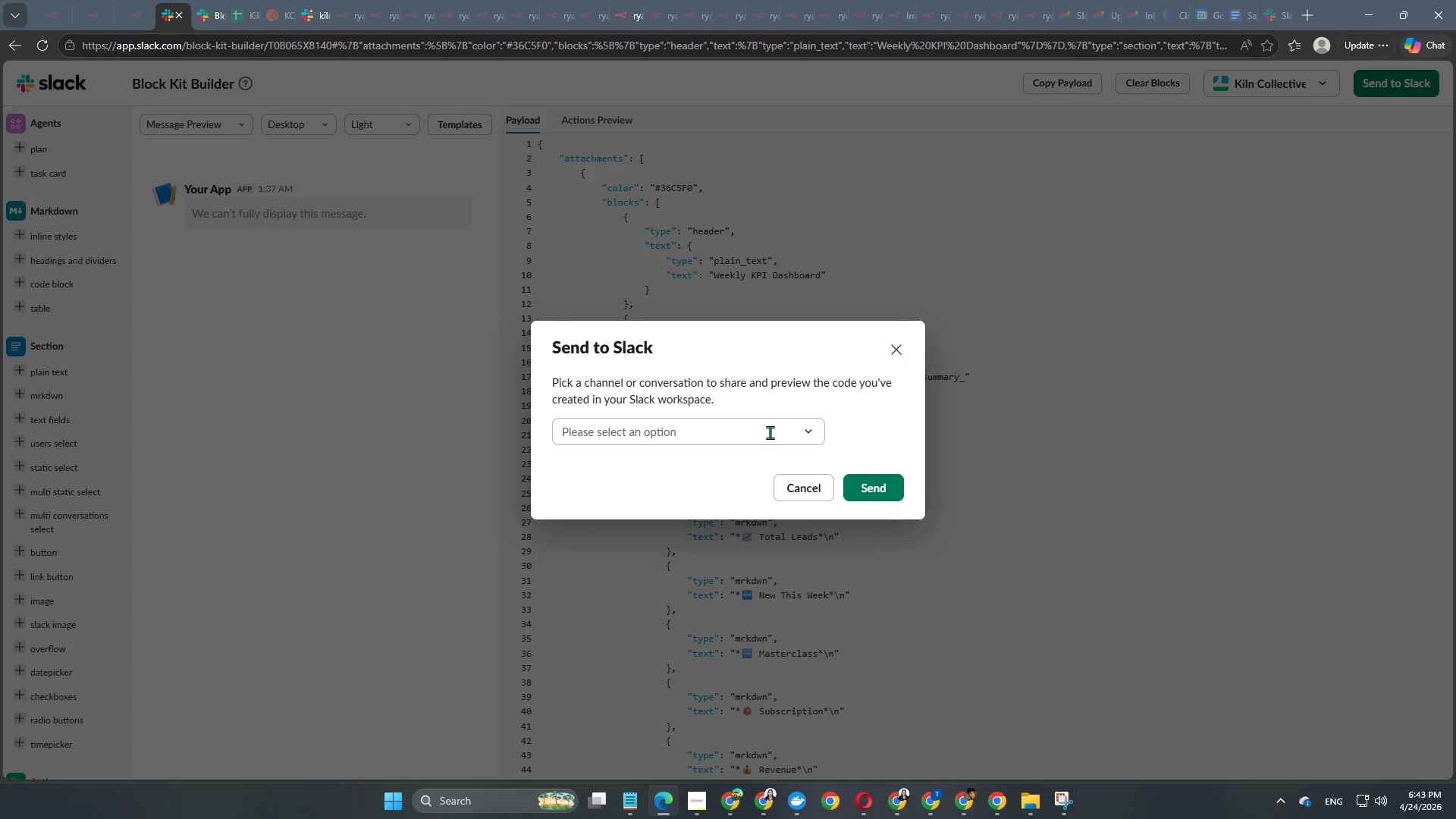 
left_click([767, 432])
 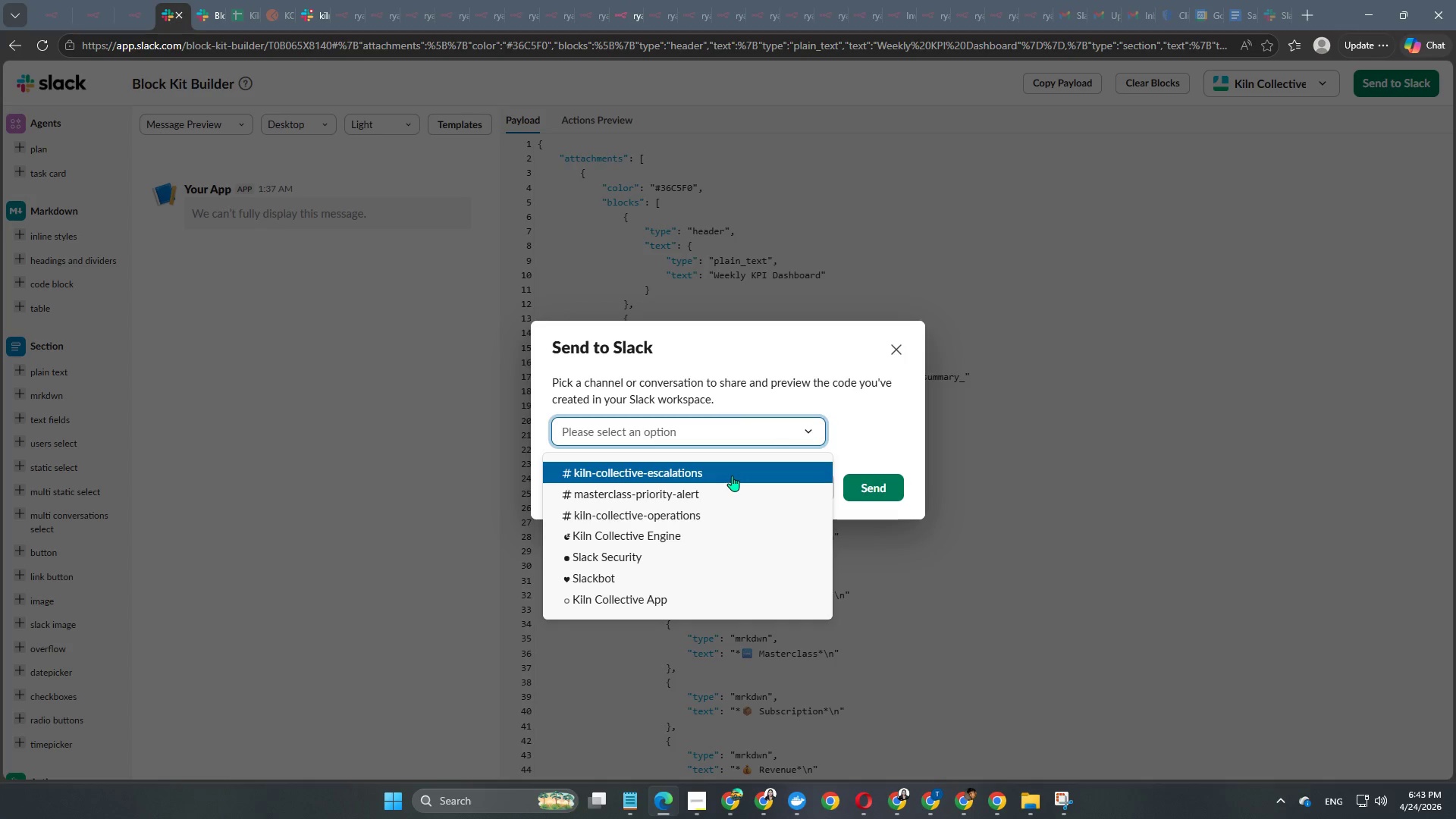 
left_click([715, 513])
 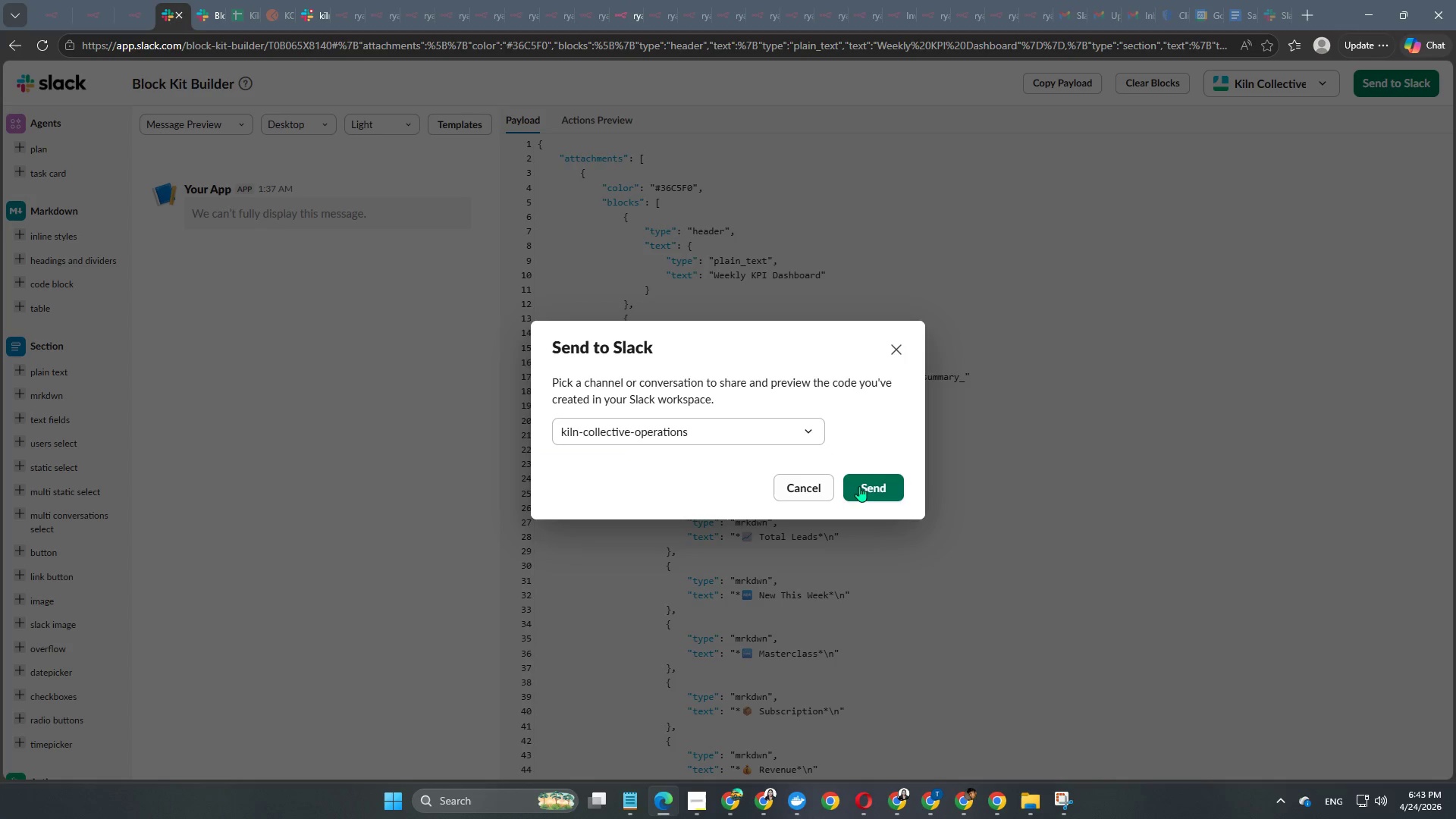 
left_click([862, 484])
 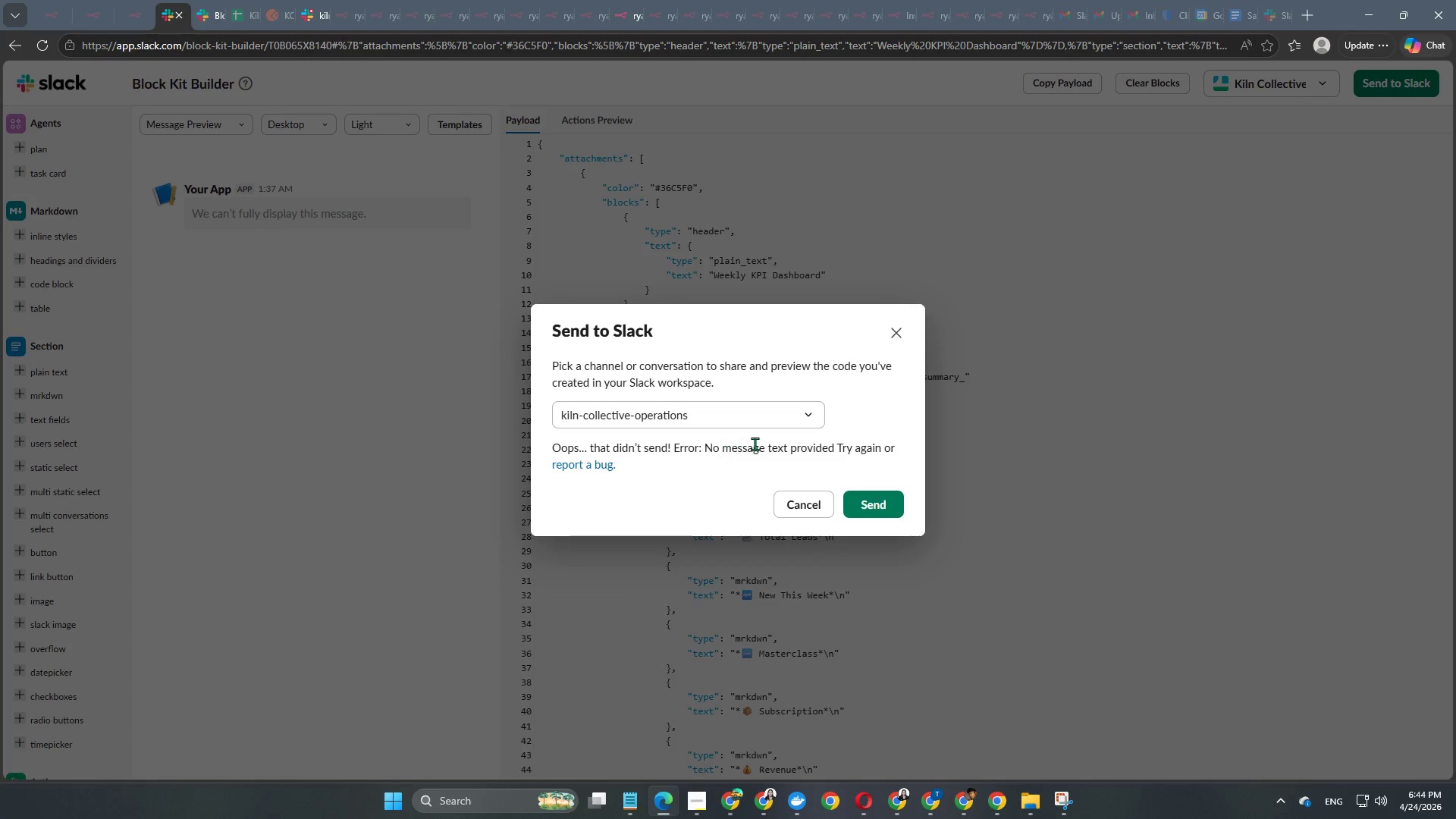 
wait(6.3)
 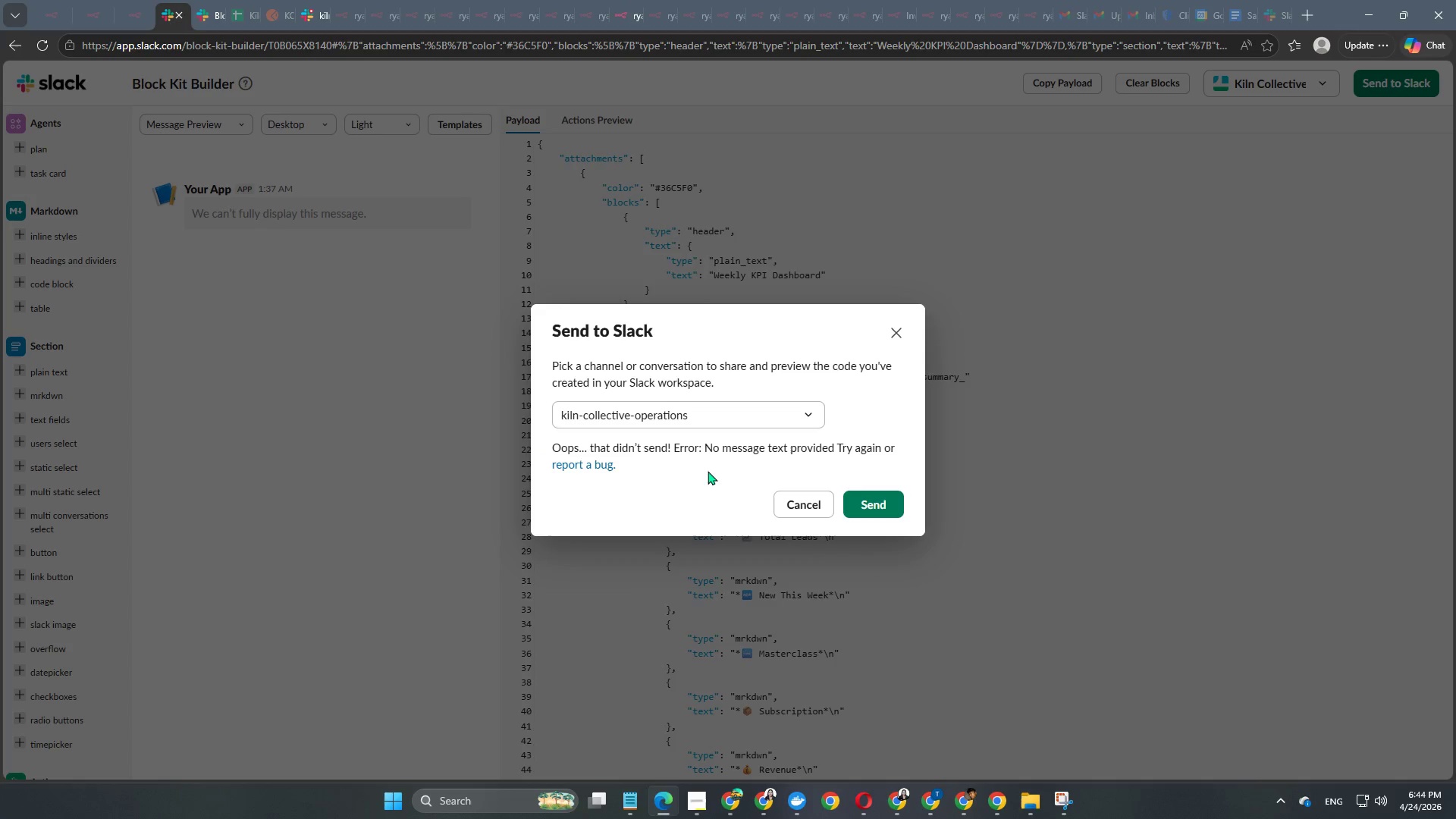 
left_click([897, 331])
 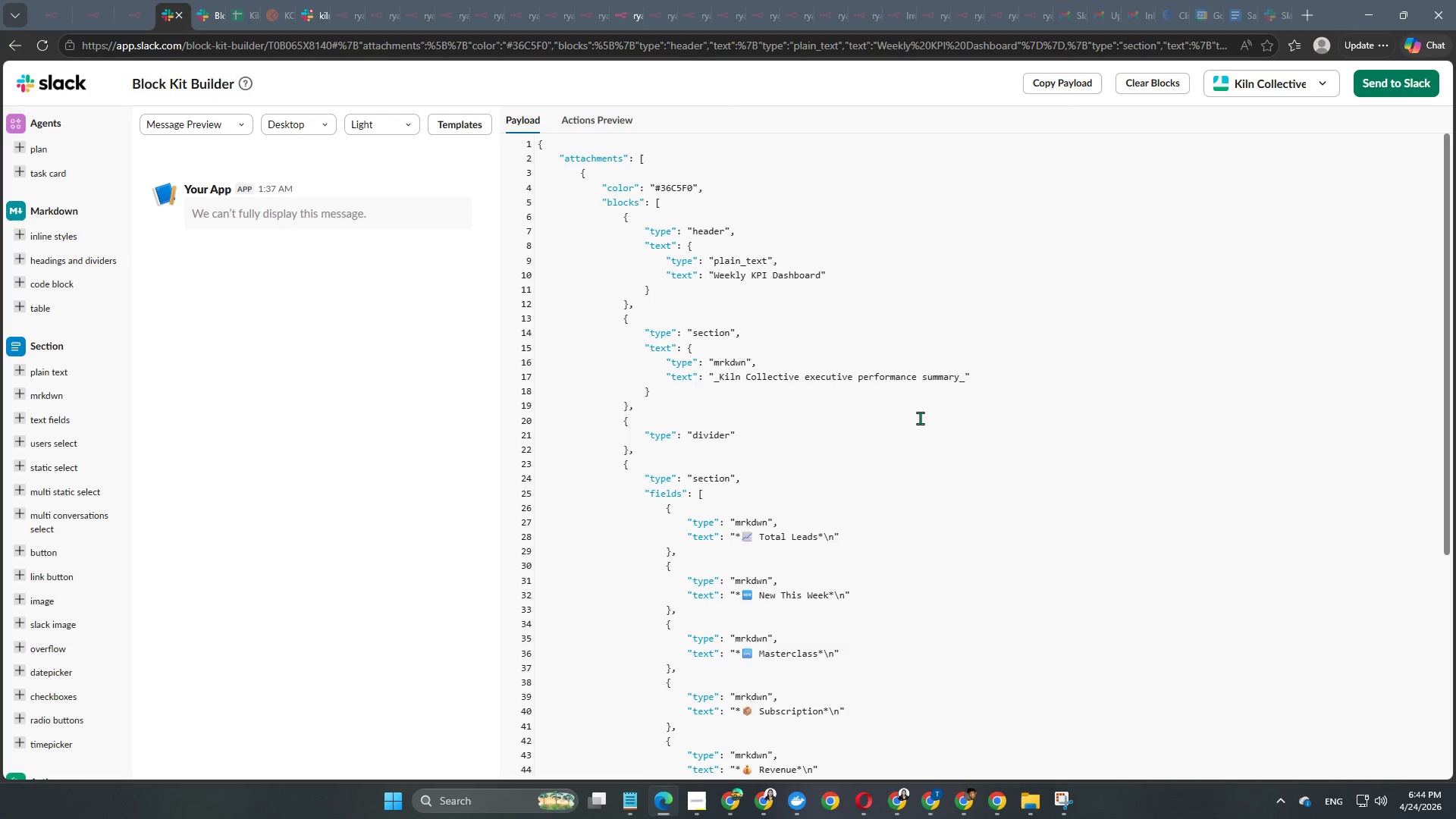 
scroll: coordinate [925, 419], scroll_direction: up, amount: 2.0
 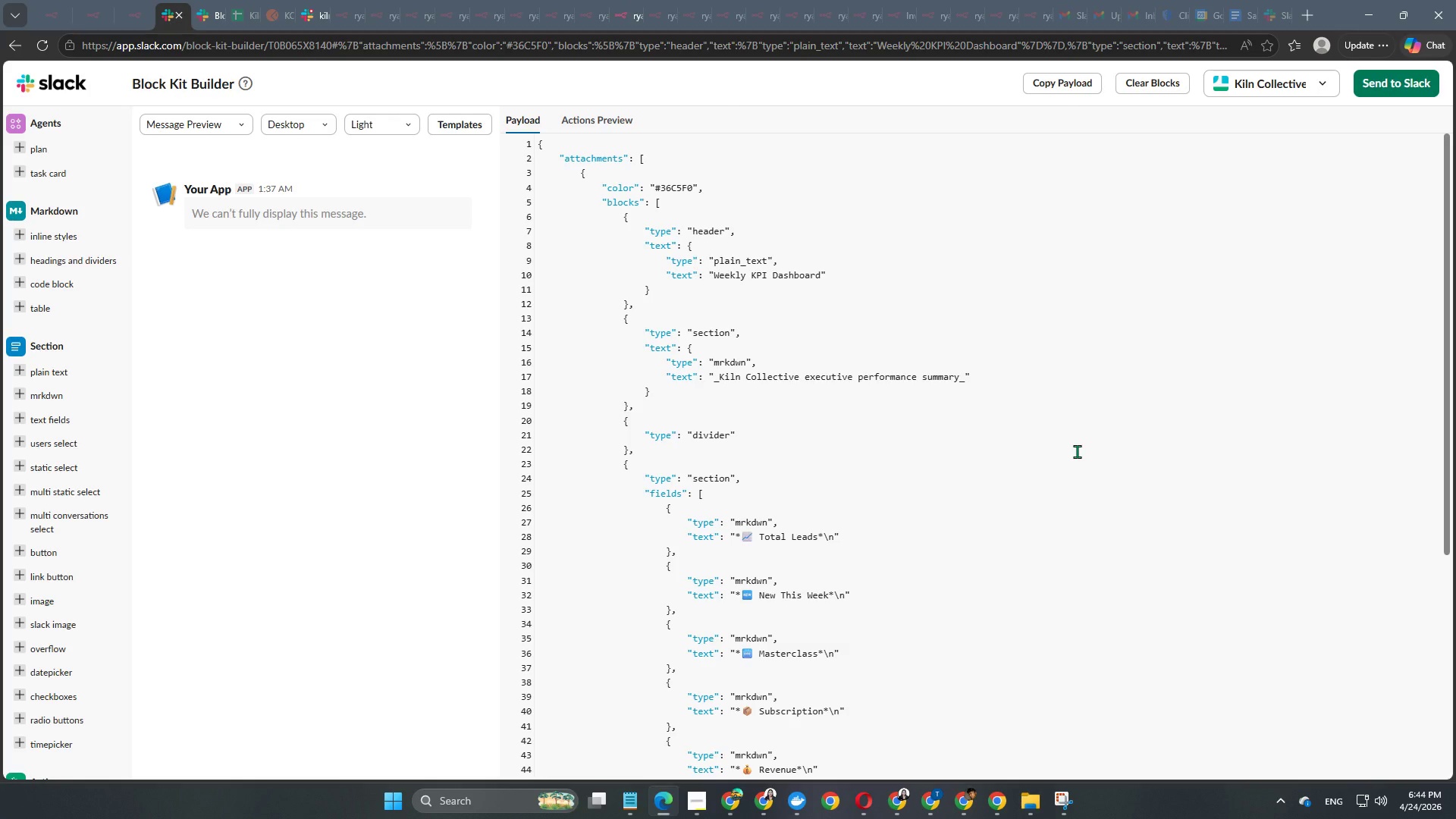 
wait(8.87)
 